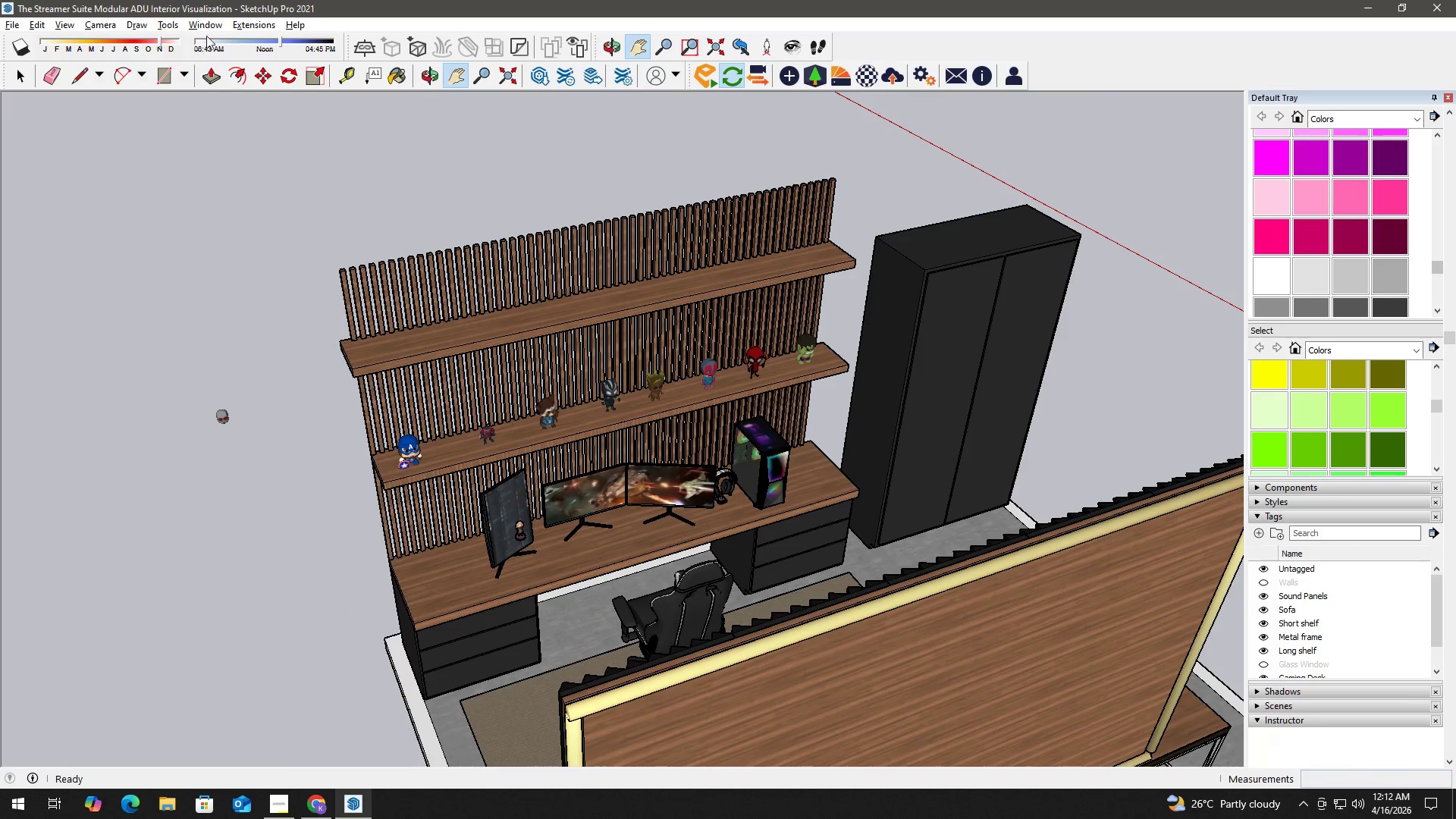 
key(Alt+Tab)
 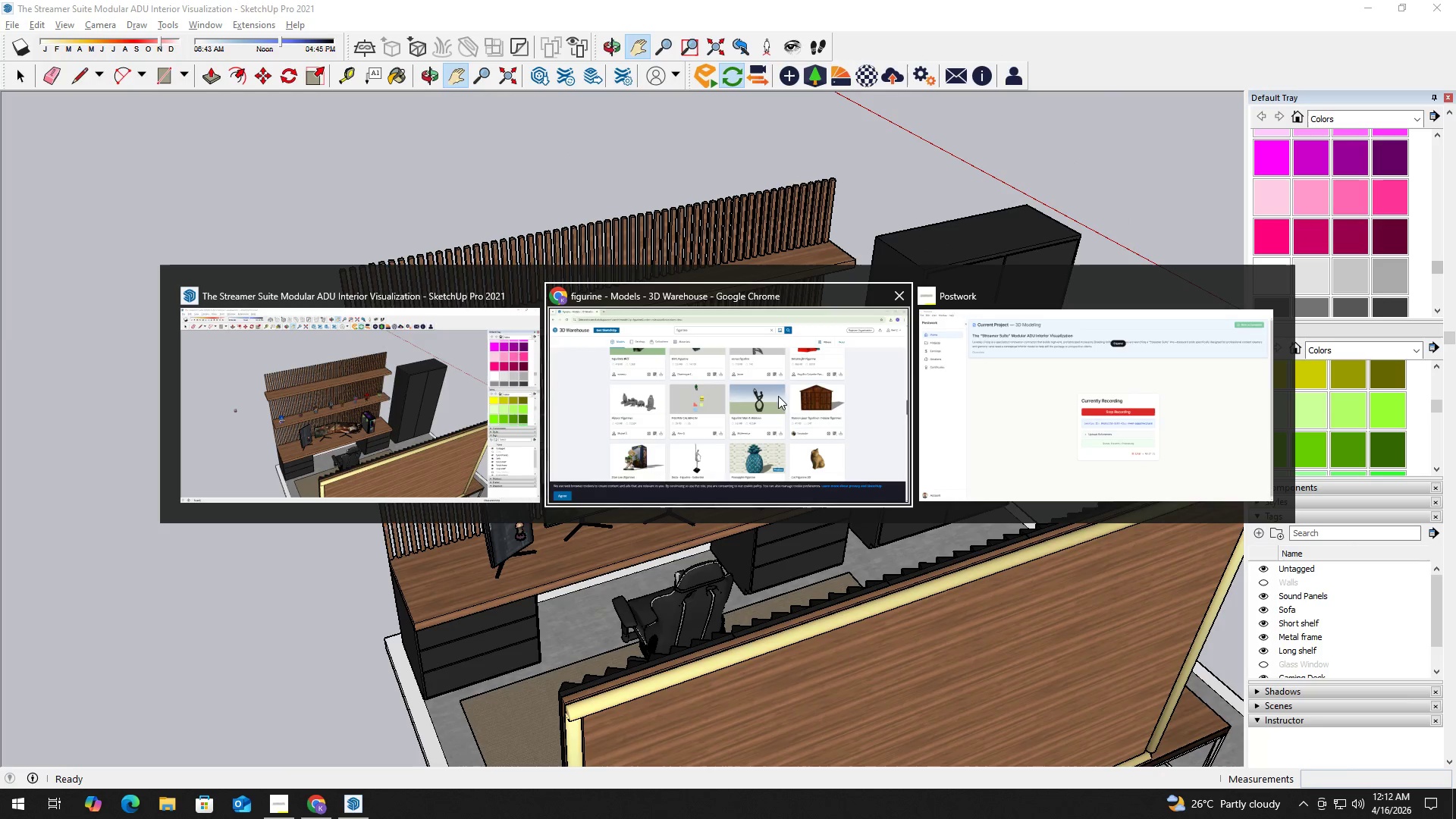 
left_click([366, 385])
 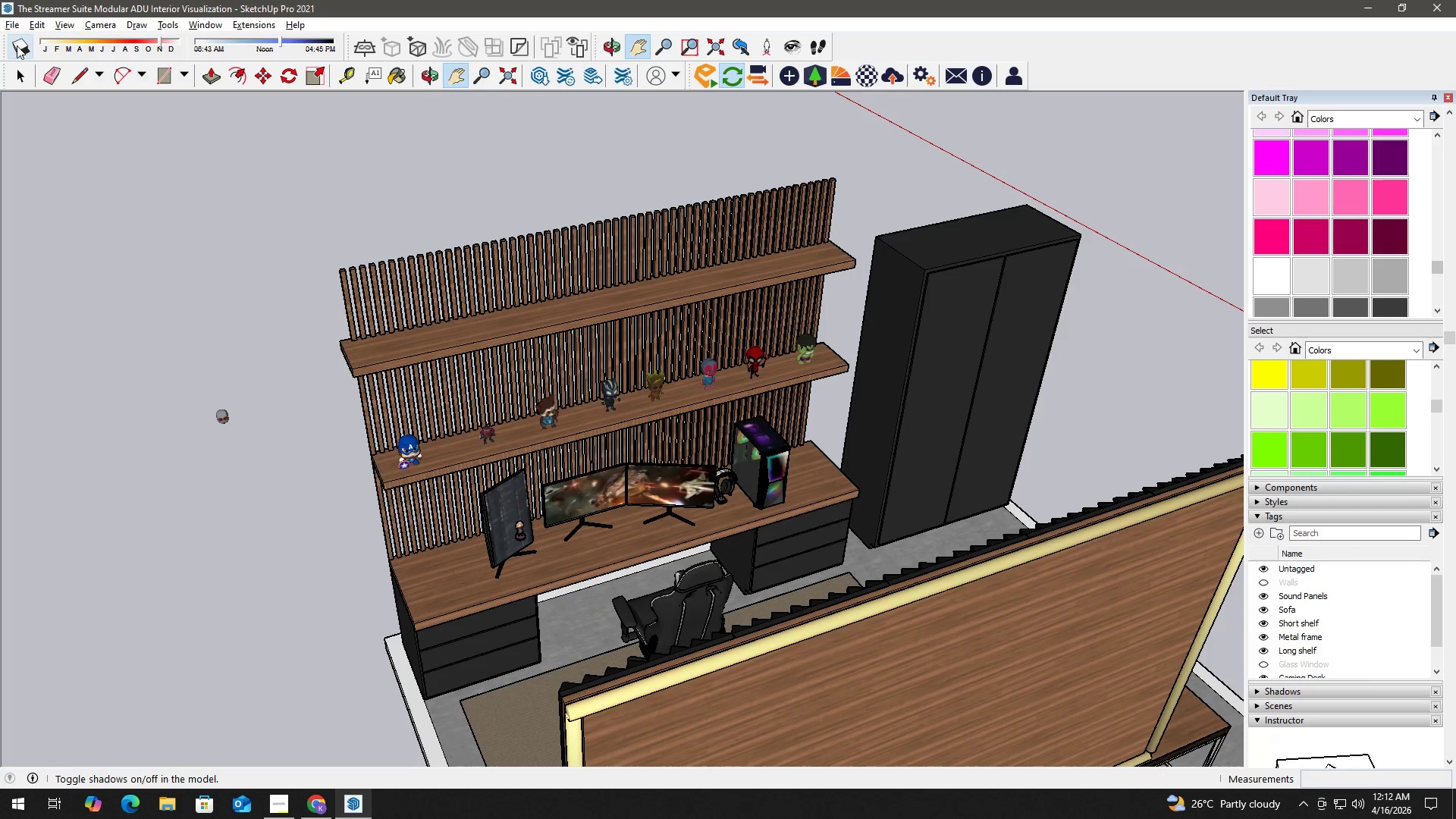 
left_click([4, 21])
 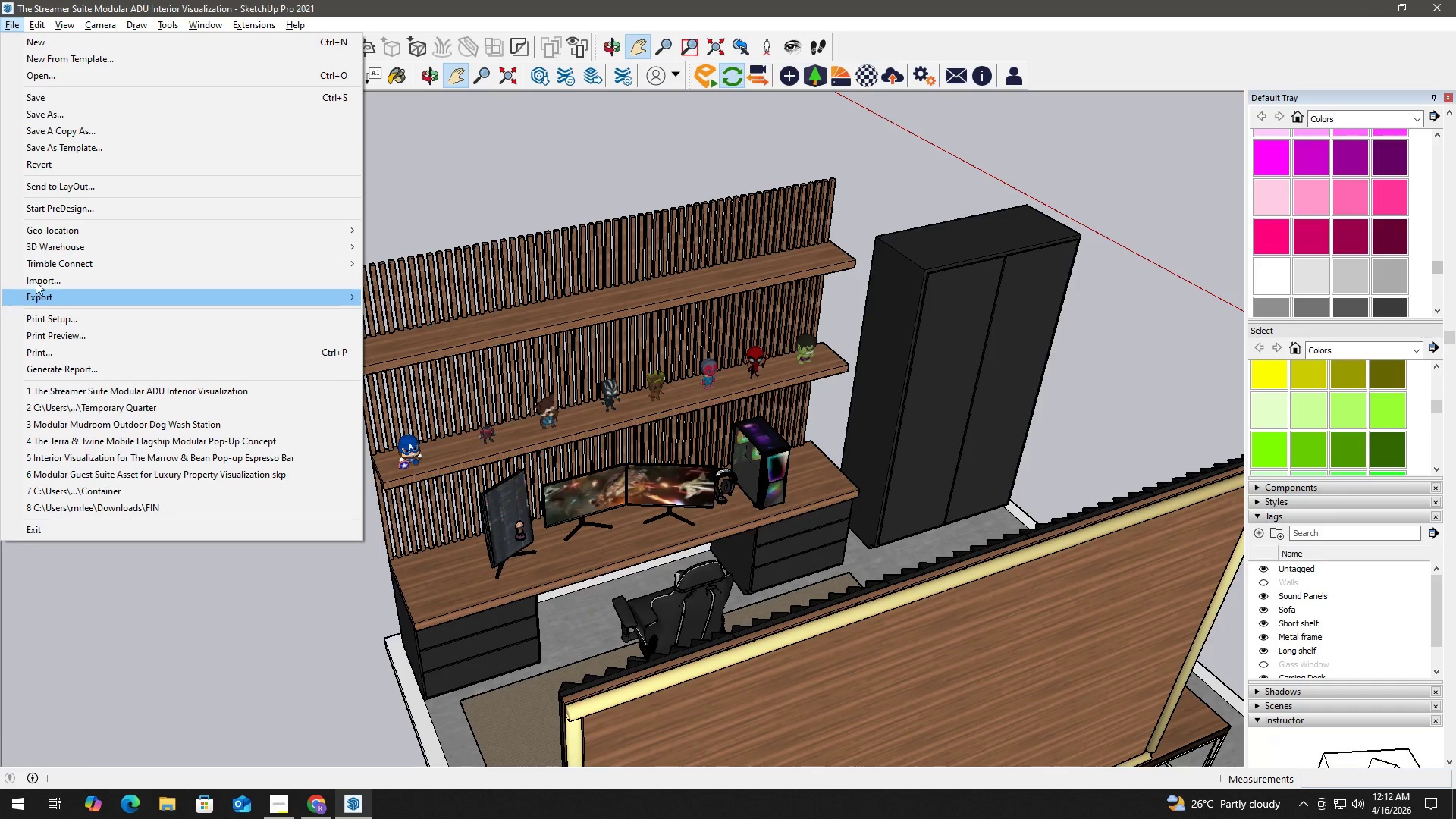 
left_click([42, 274])
 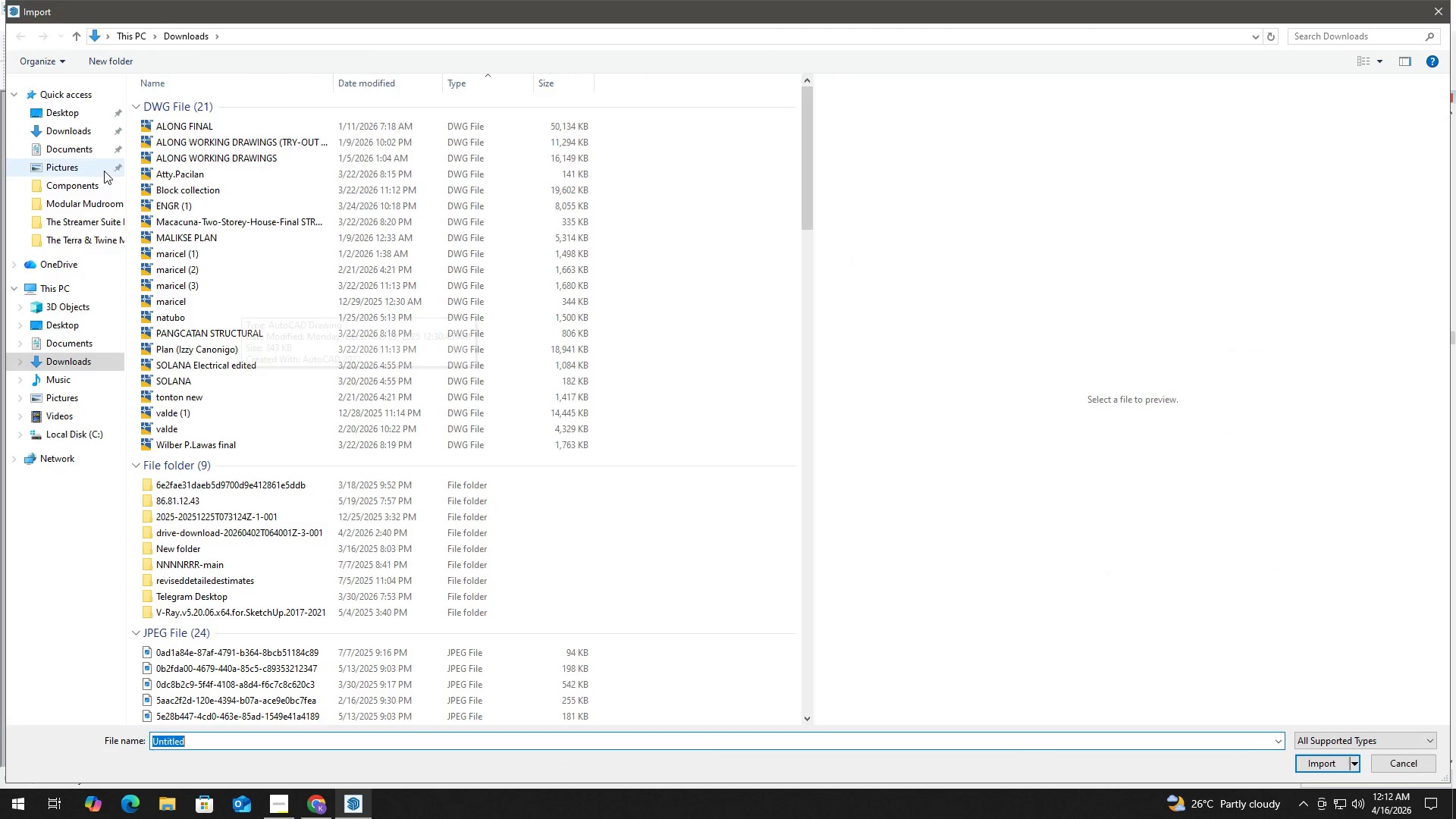 
left_click([75, 190])
 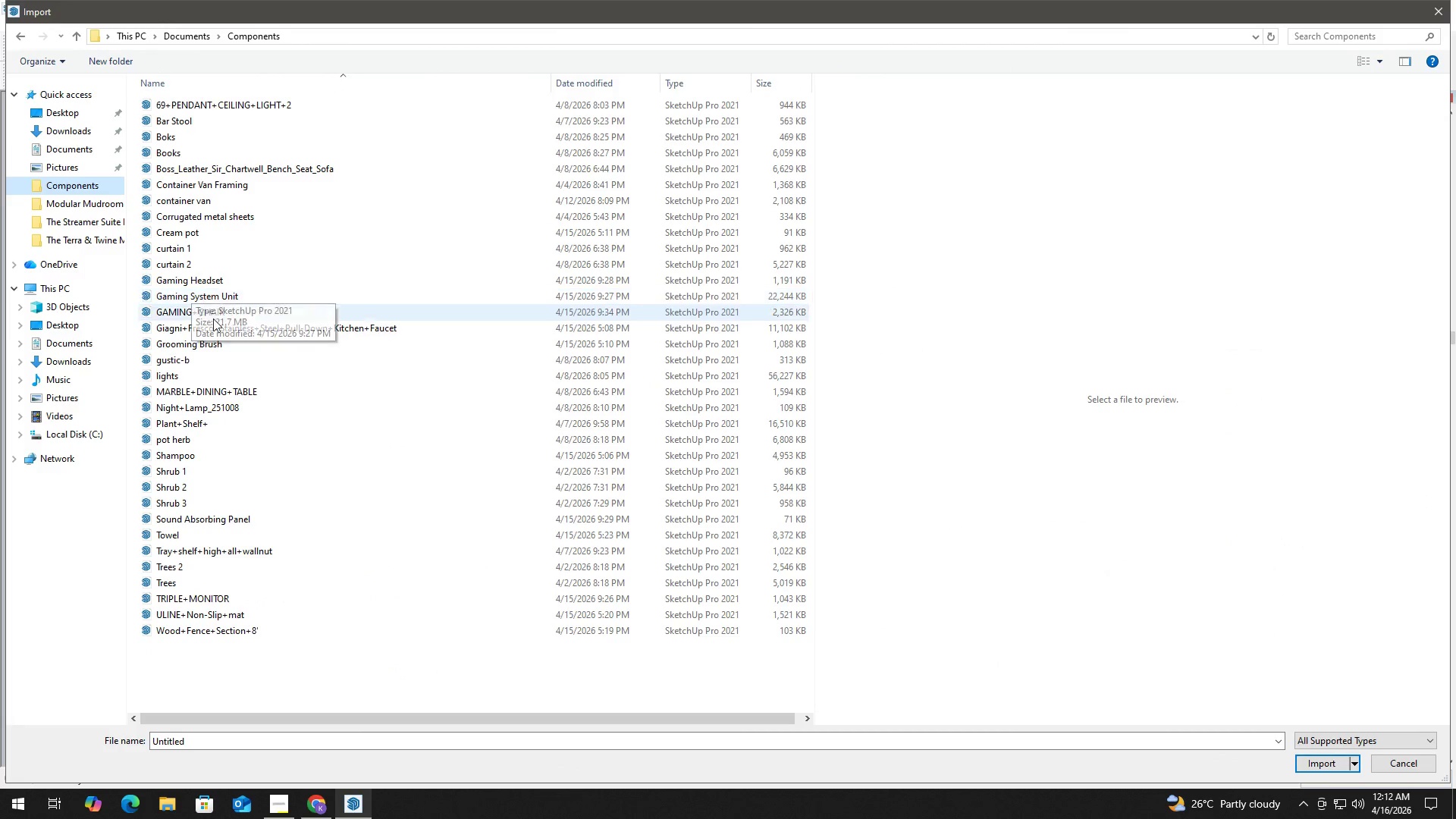 
mouse_move([218, 493])
 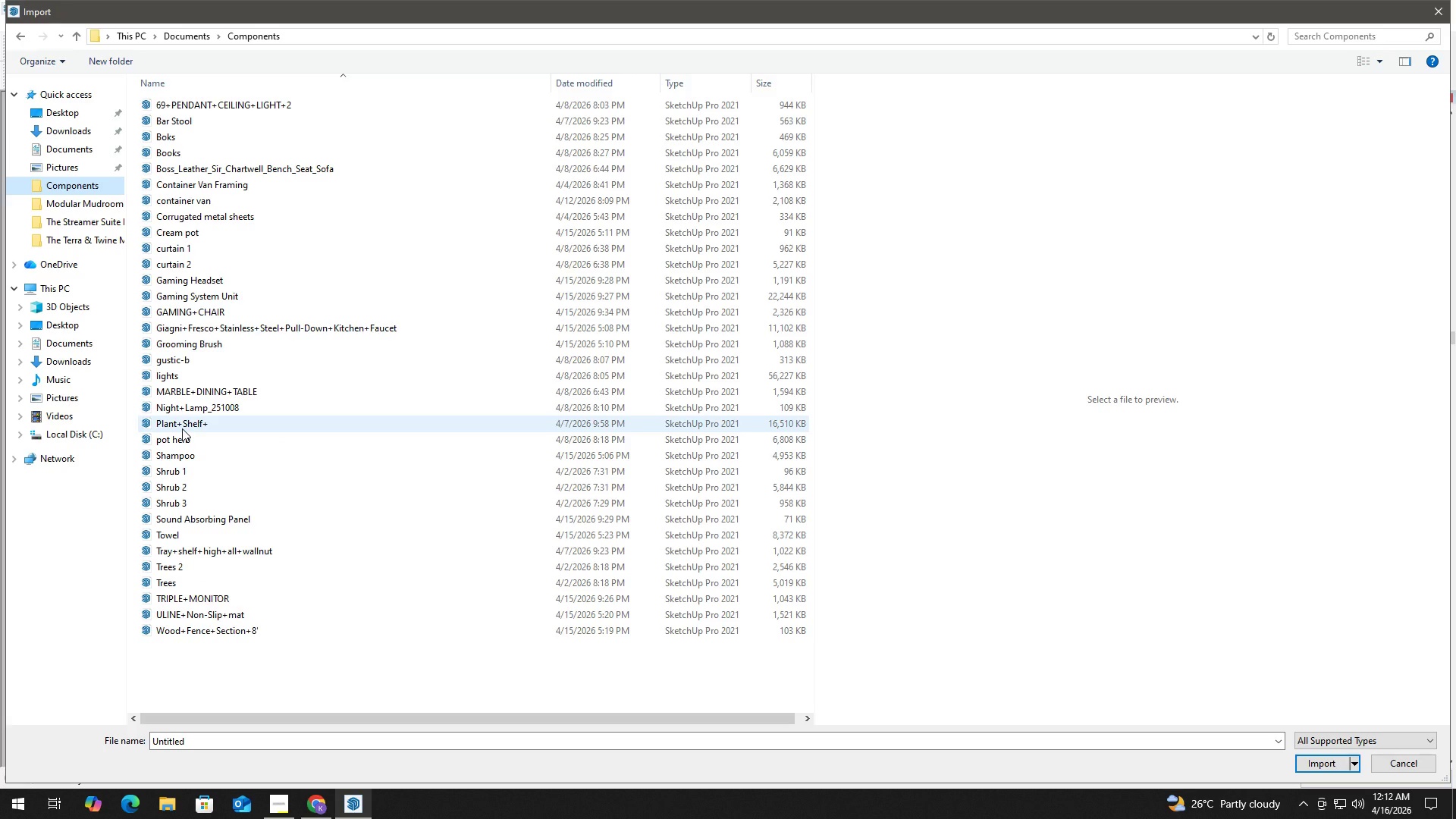 
left_click([183, 428])
 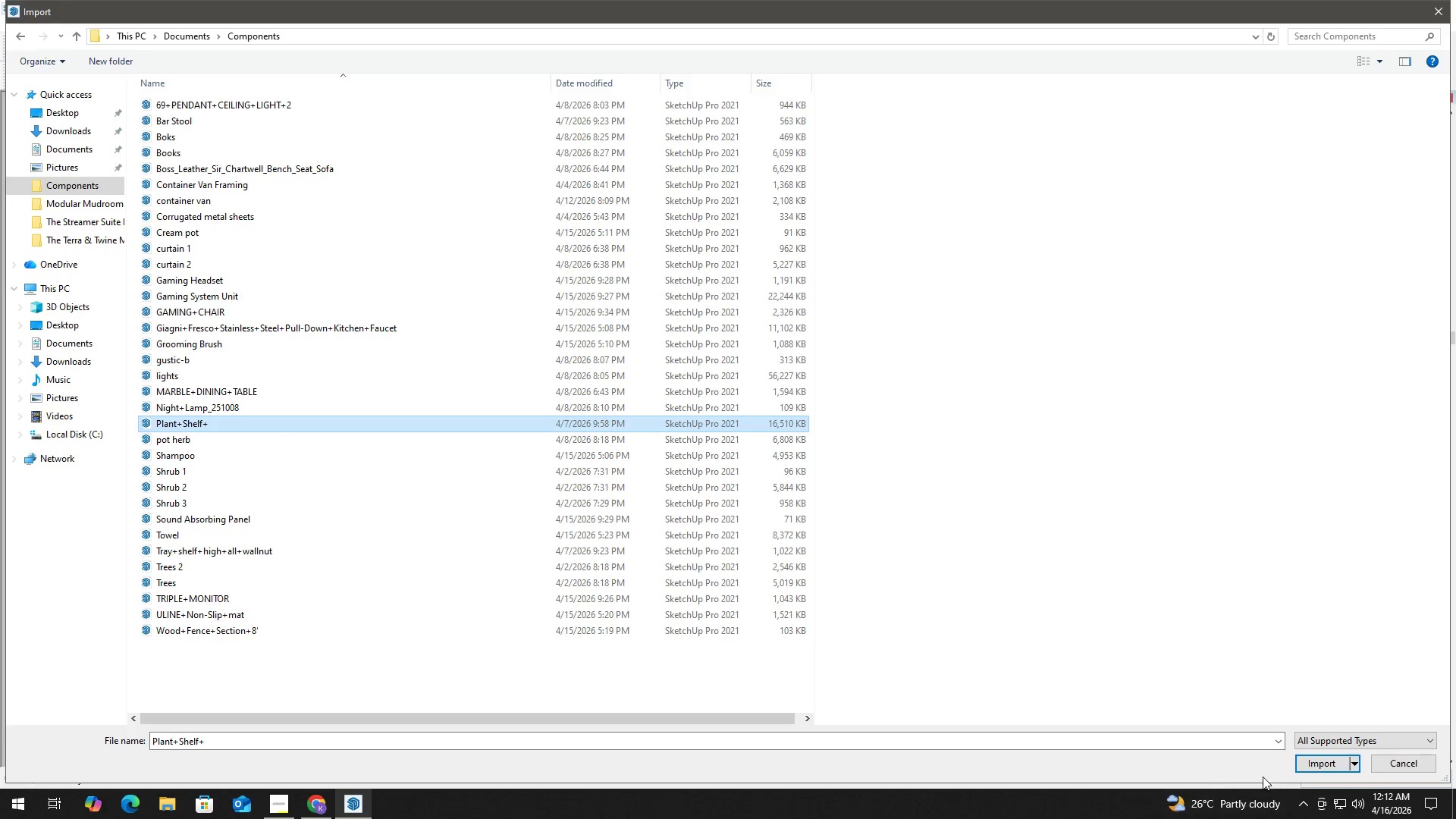 
left_click([1310, 758])
 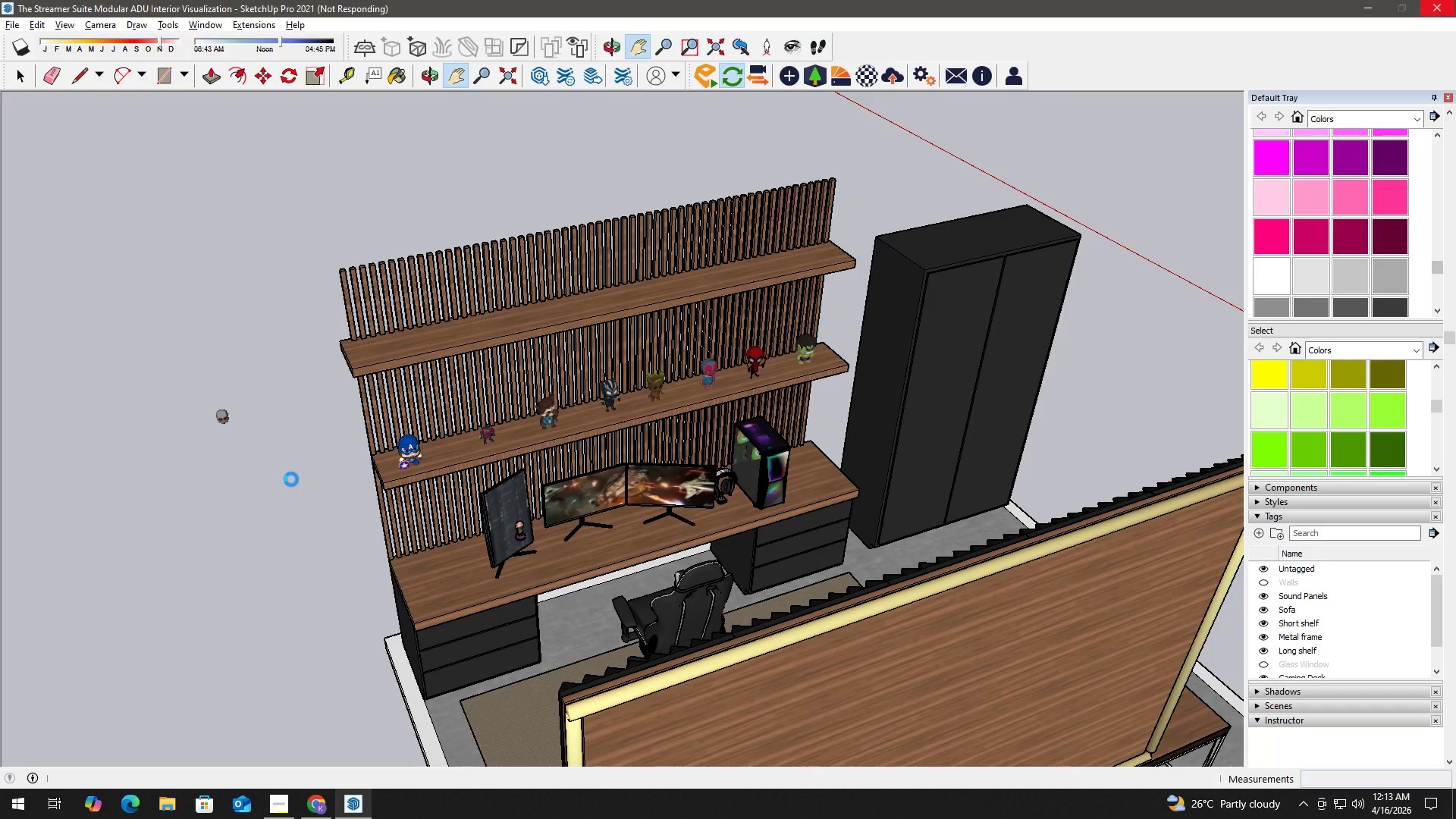 
wait(55.5)
 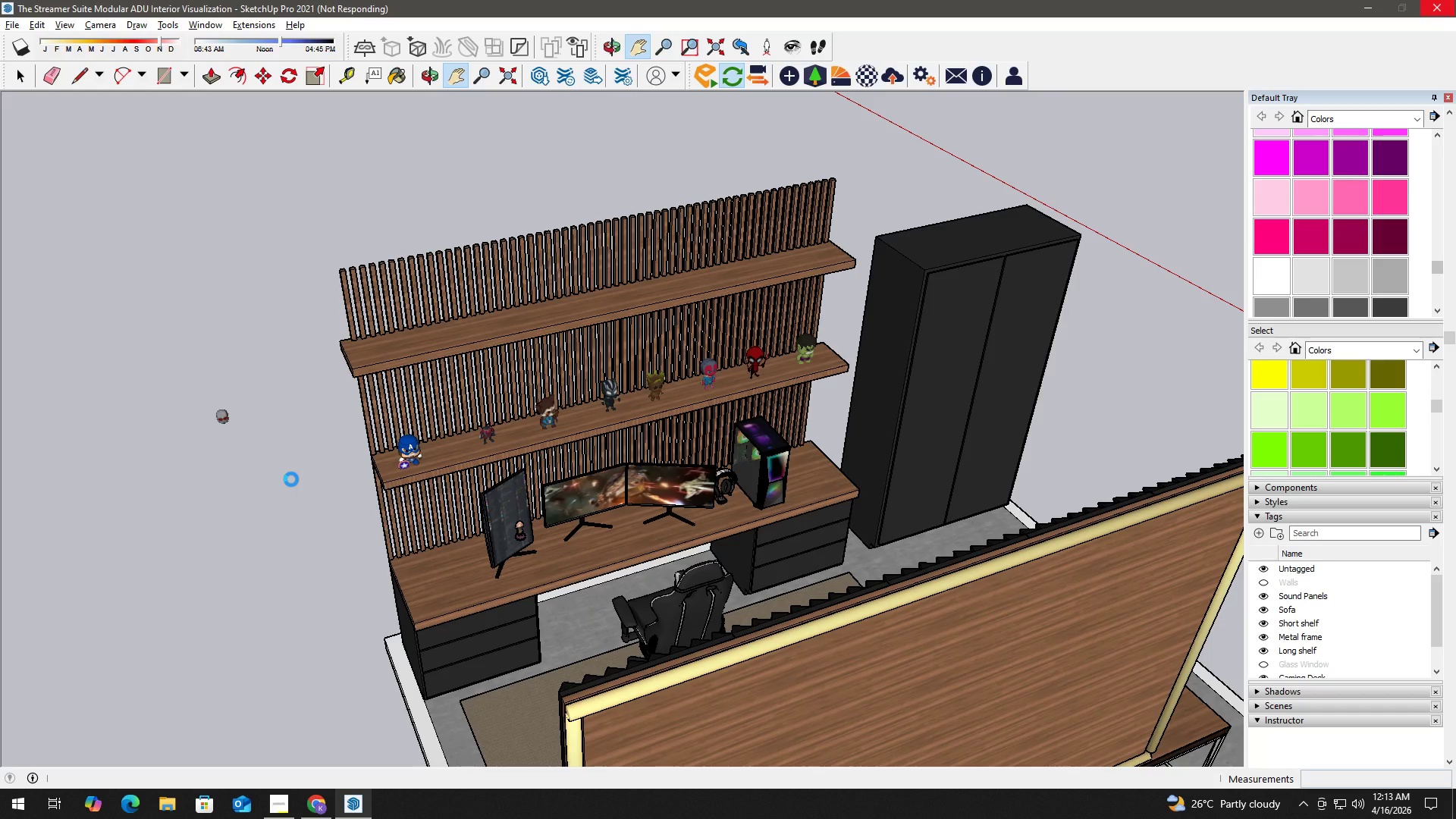 
left_click([843, 445])
 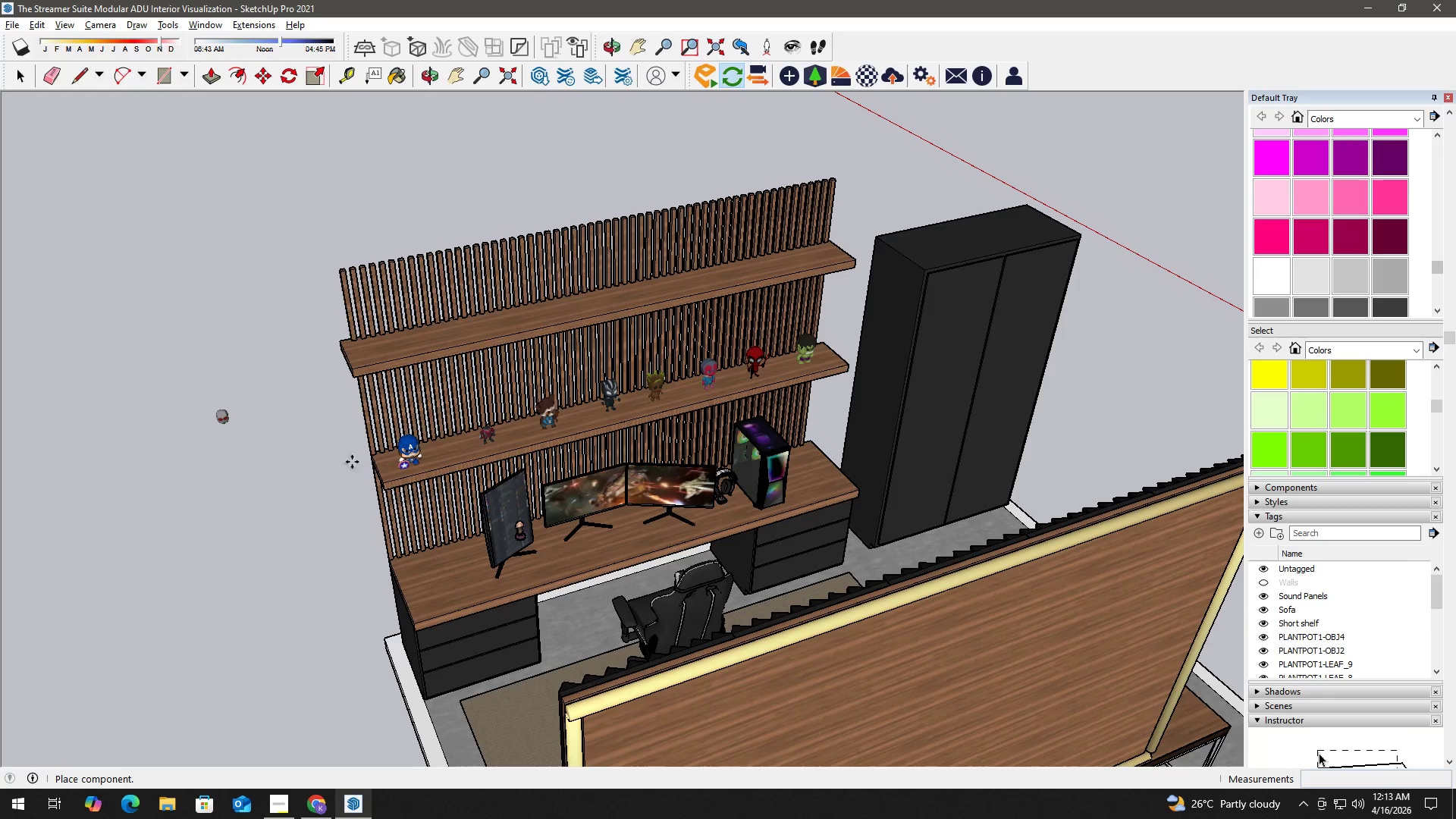 
scroll: coordinate [721, 369], scroll_direction: down, amount: 22.0
 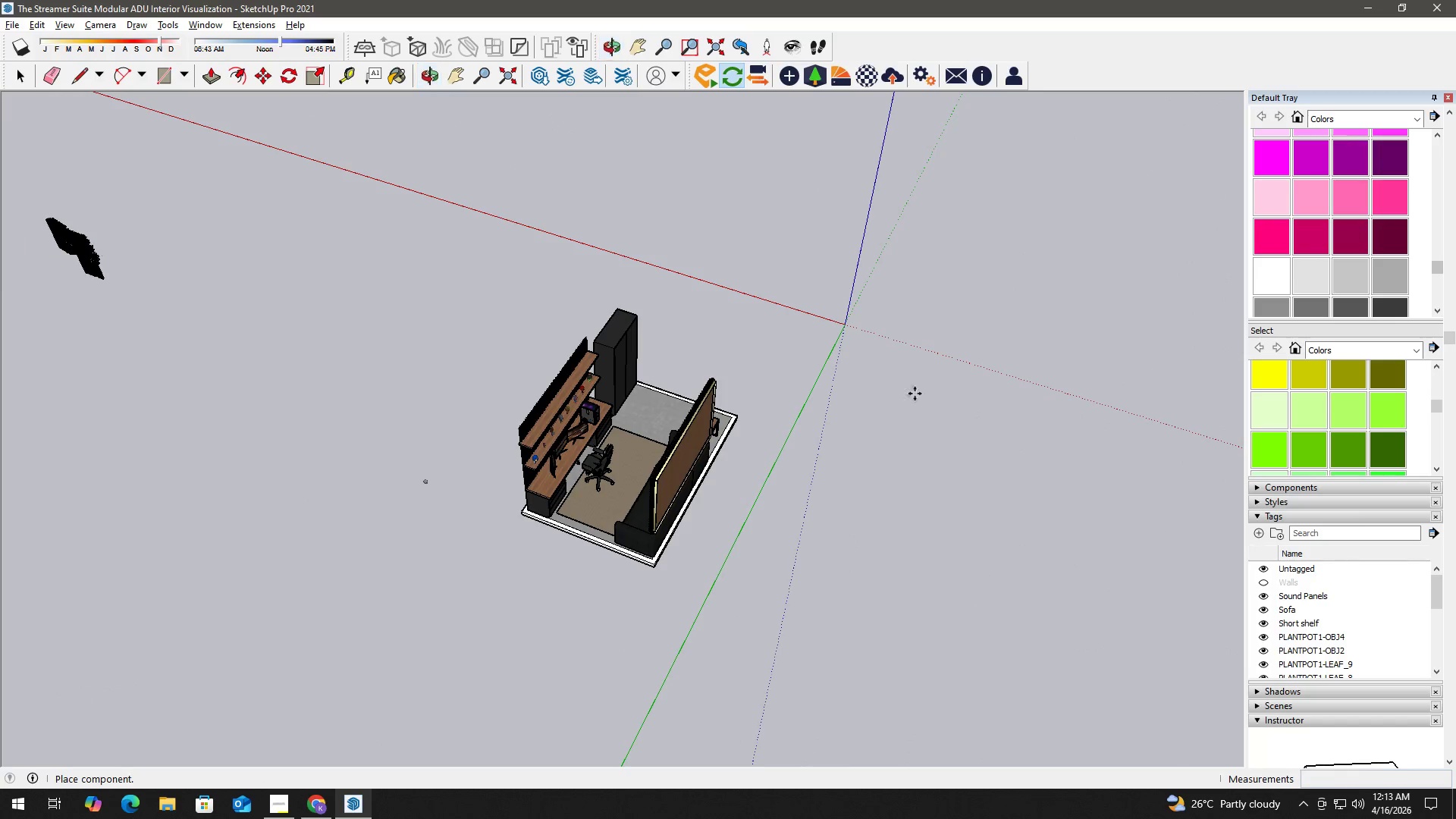 
left_click([939, 391])
 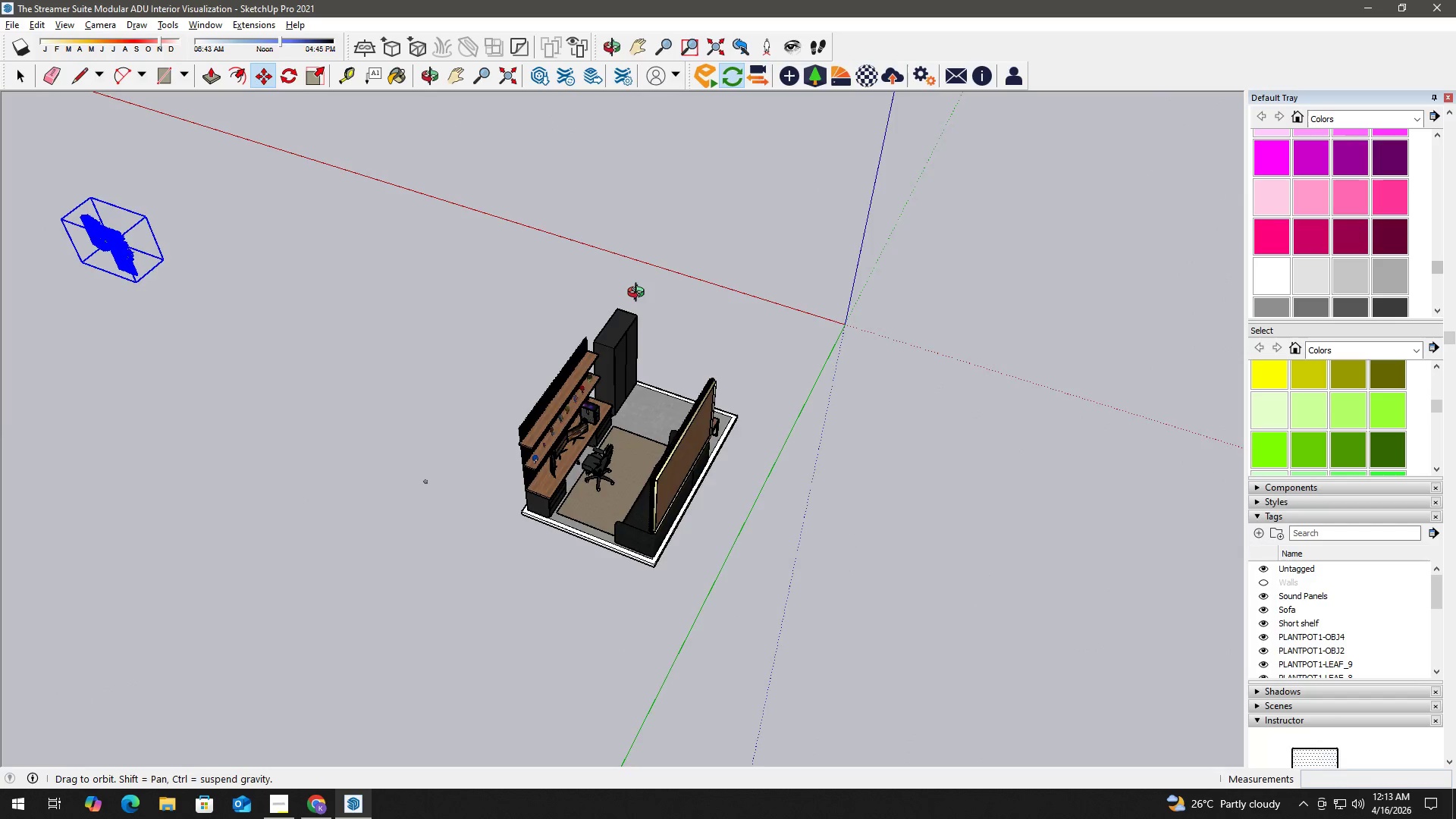 
scroll: coordinate [497, 160], scroll_direction: up, amount: 7.0
 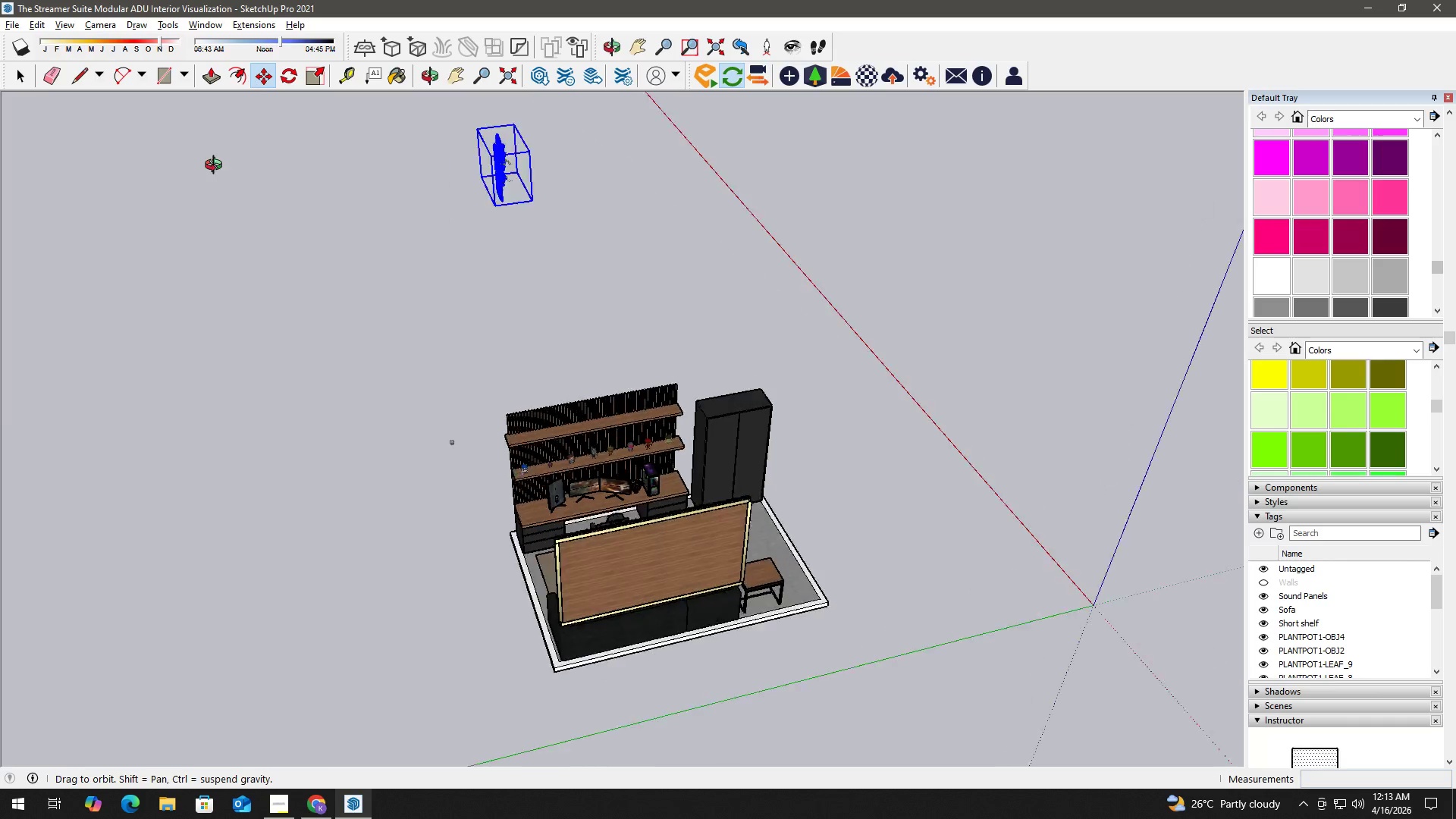 
key(Space)
 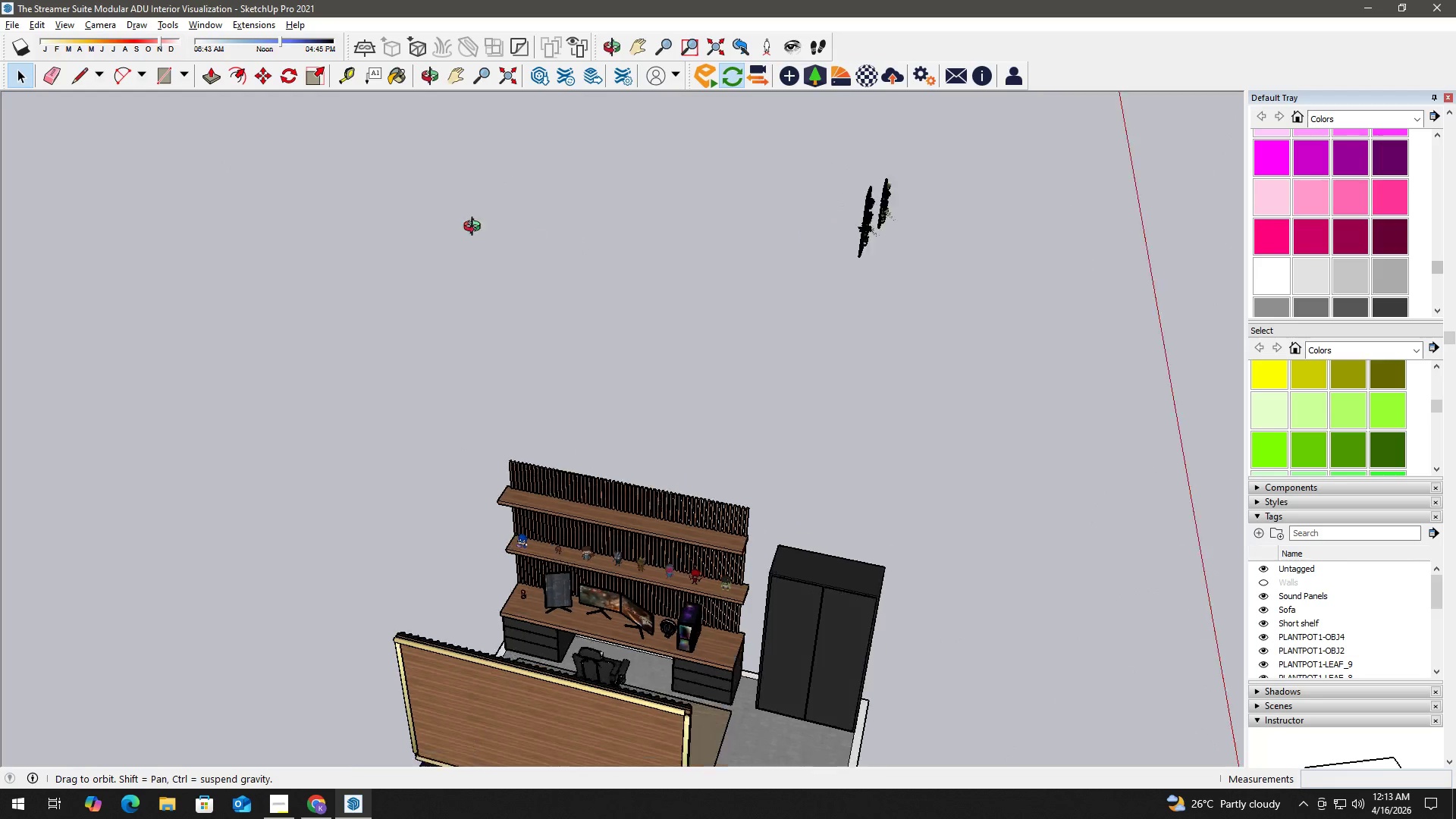 
scroll: coordinate [504, 173], scroll_direction: up, amount: 3.0
 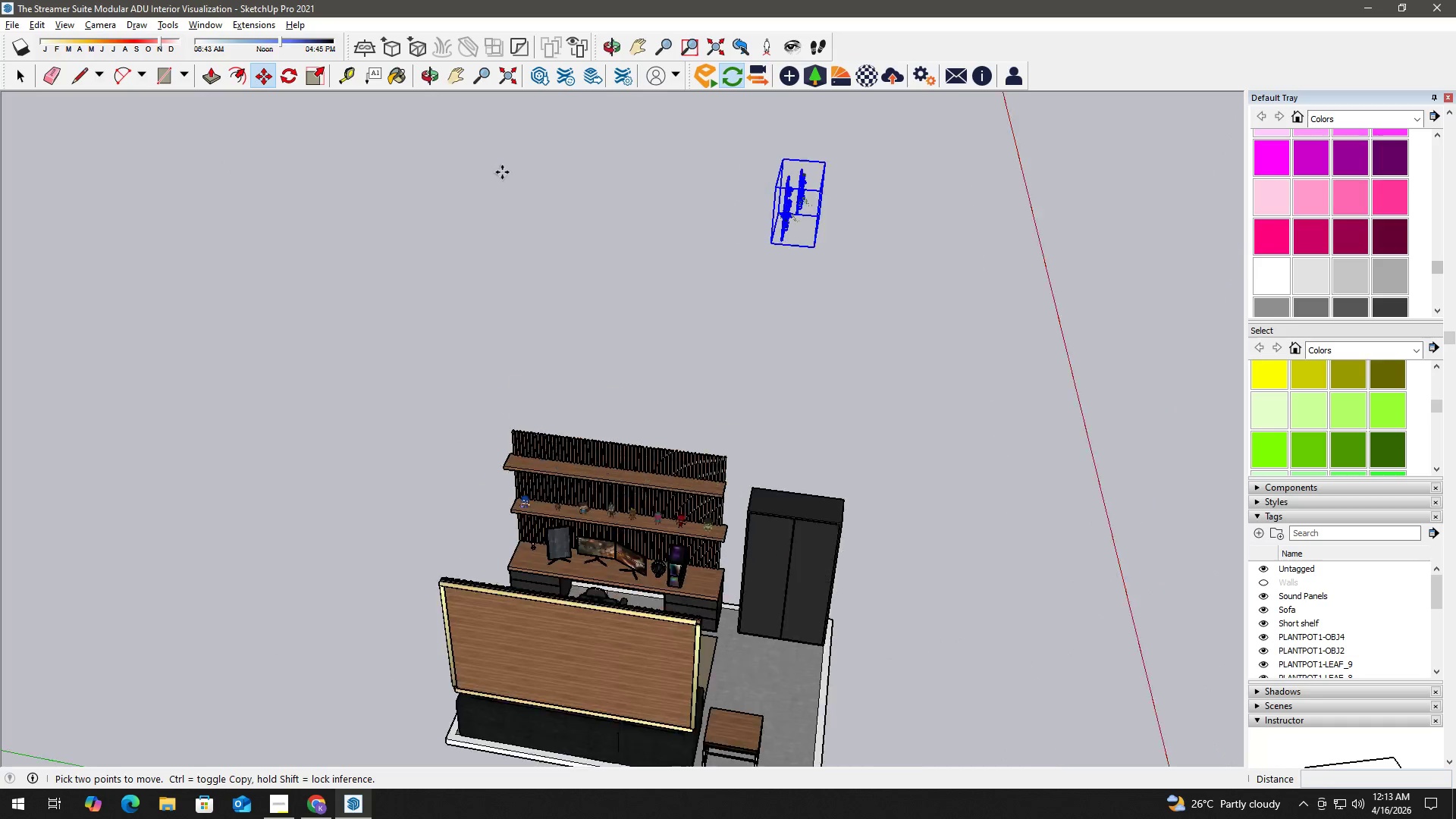 
type(hh)
 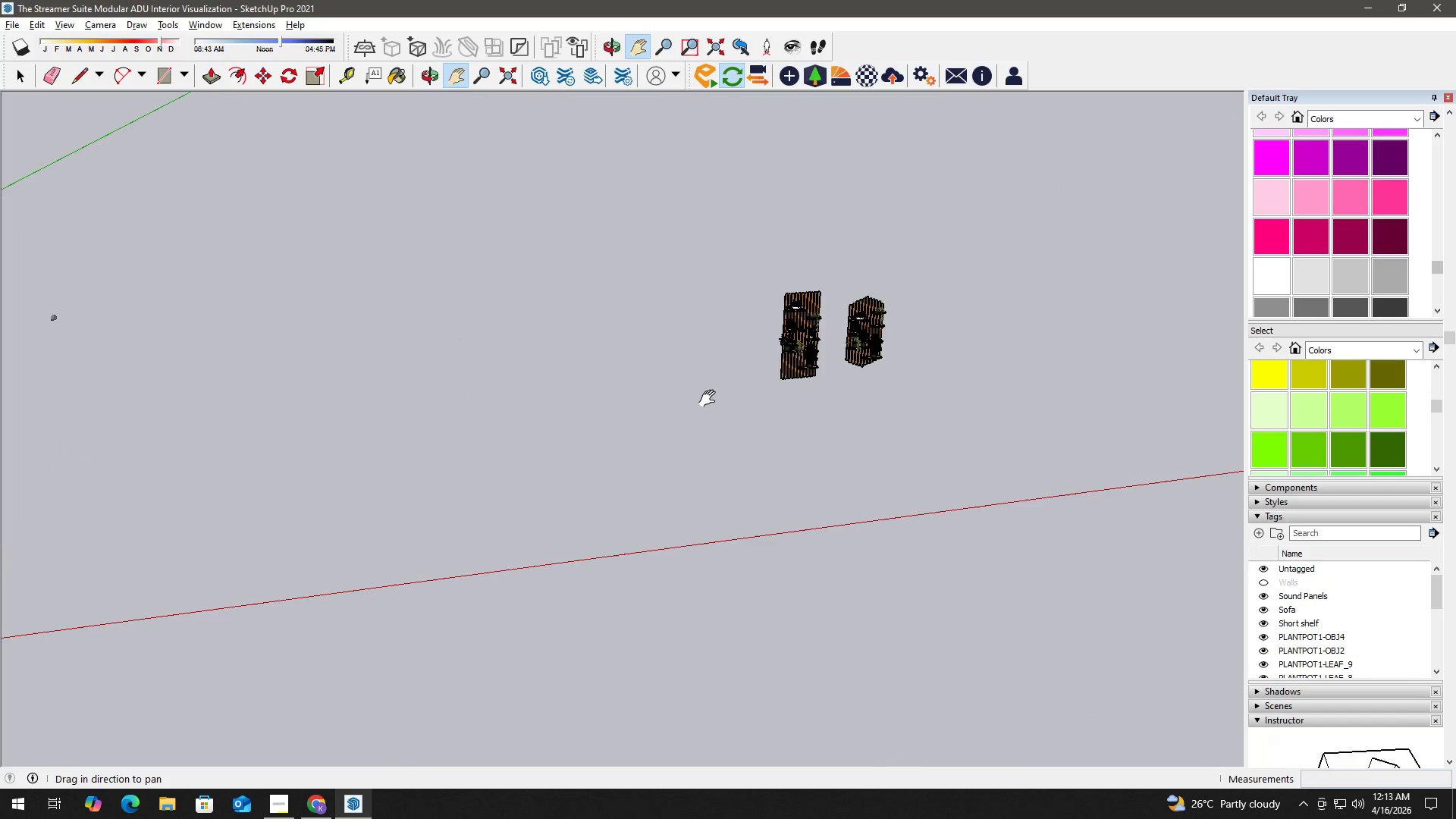 
left_click_drag(start_coordinate=[799, 378], to_coordinate=[356, 238])
 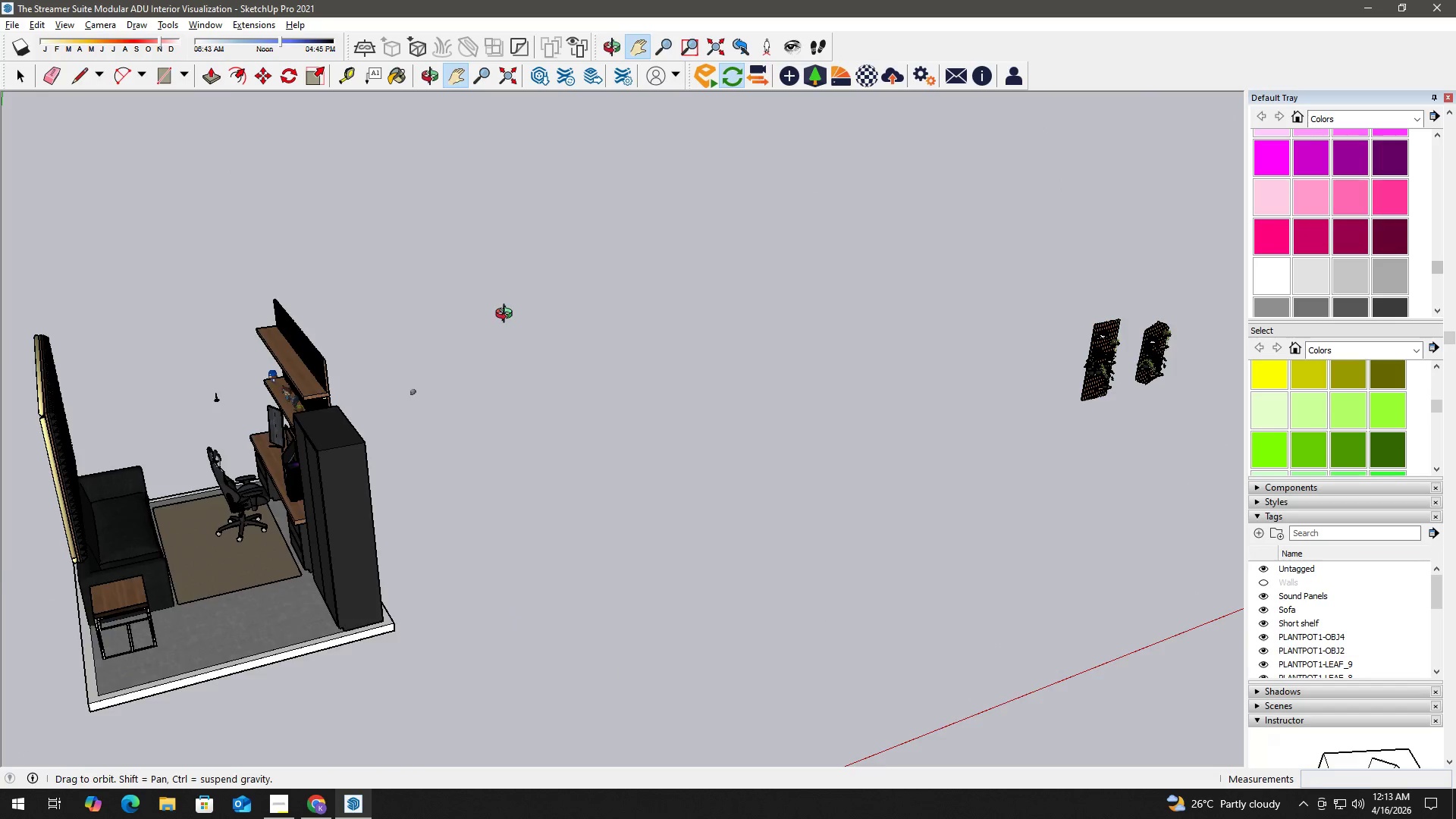 
left_click_drag(start_coordinate=[855, 416], to_coordinate=[392, 330])
 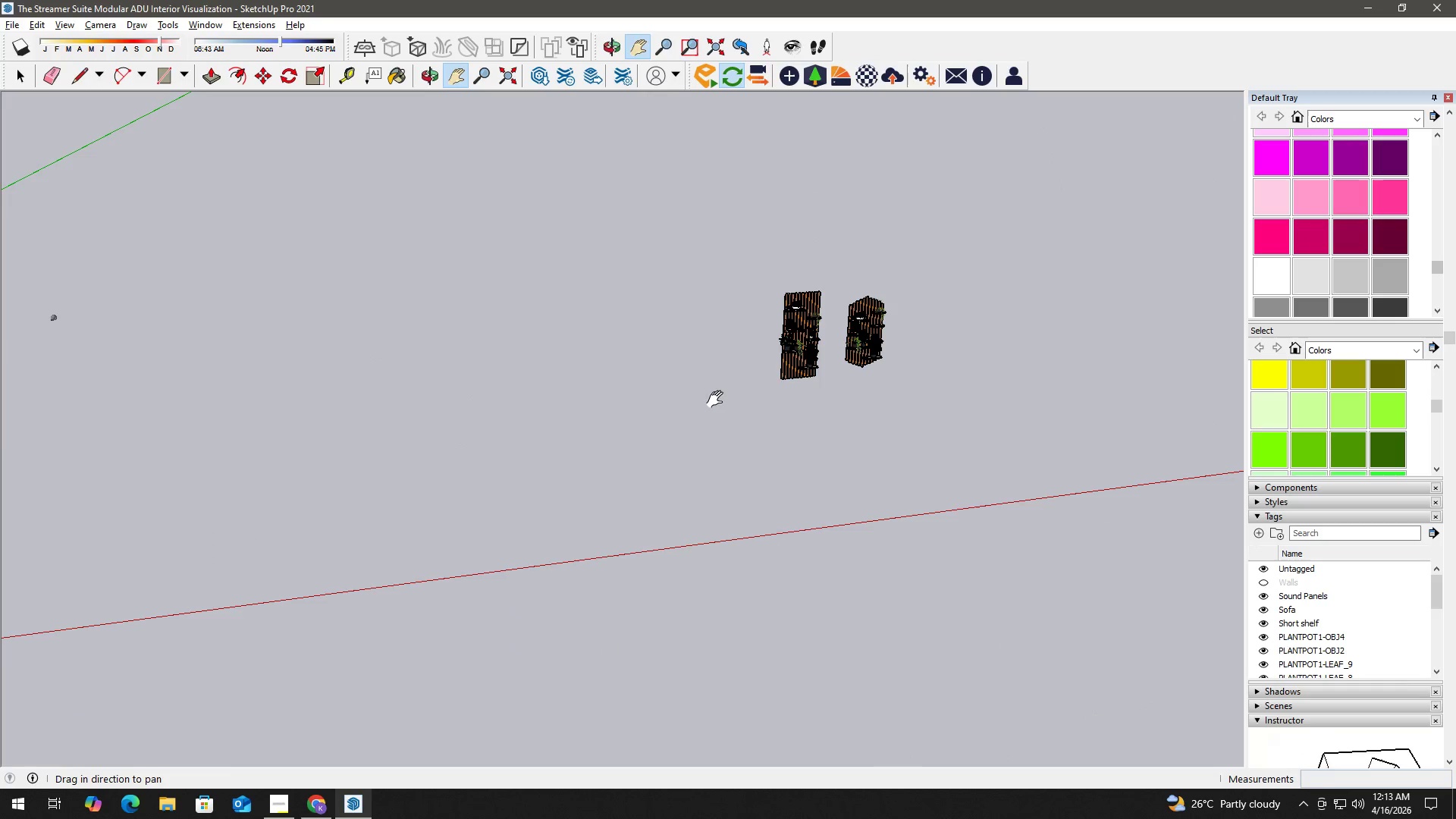 
key(Space)
 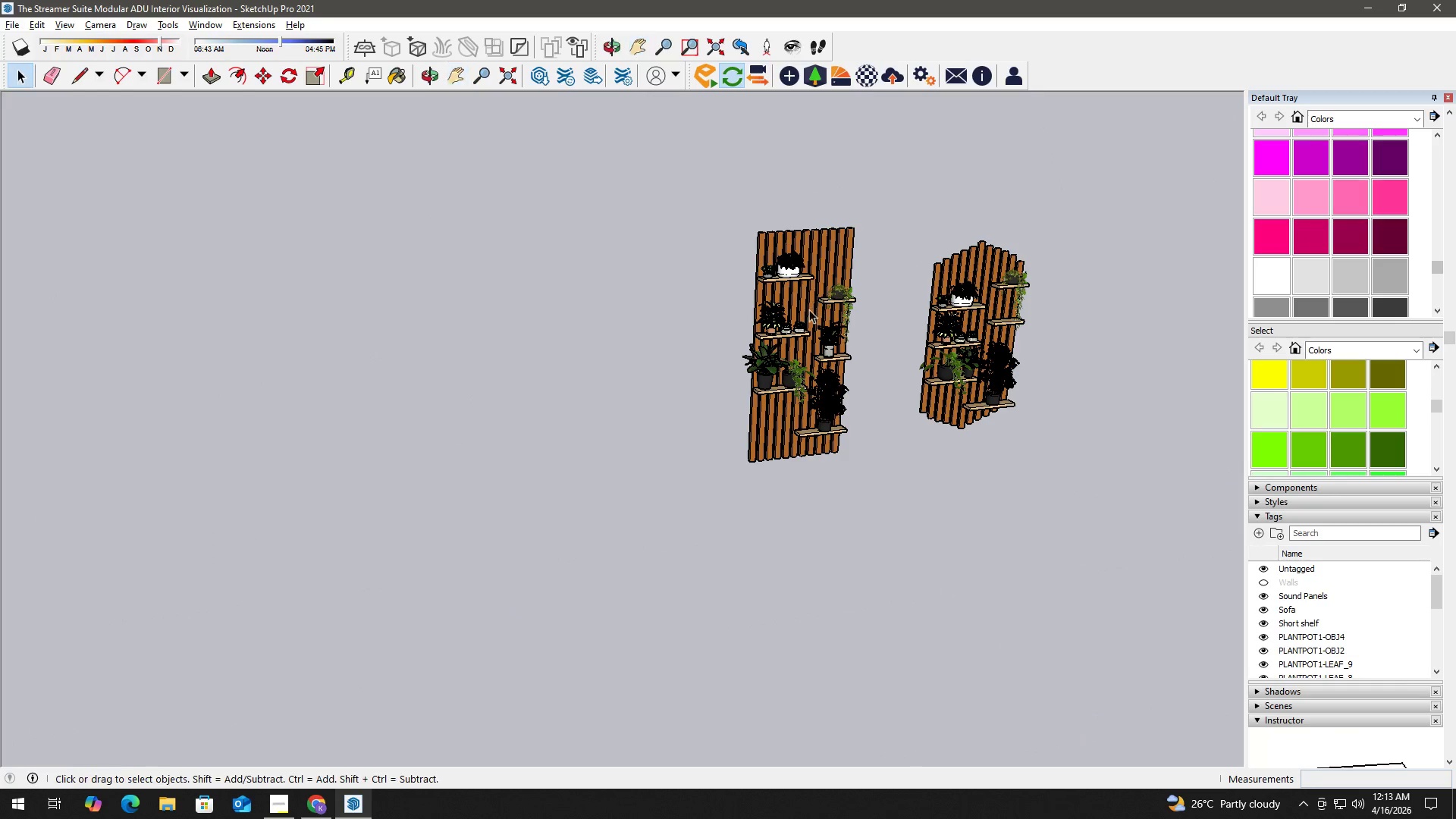 
scroll: coordinate [851, 287], scroll_direction: up, amount: 22.0
 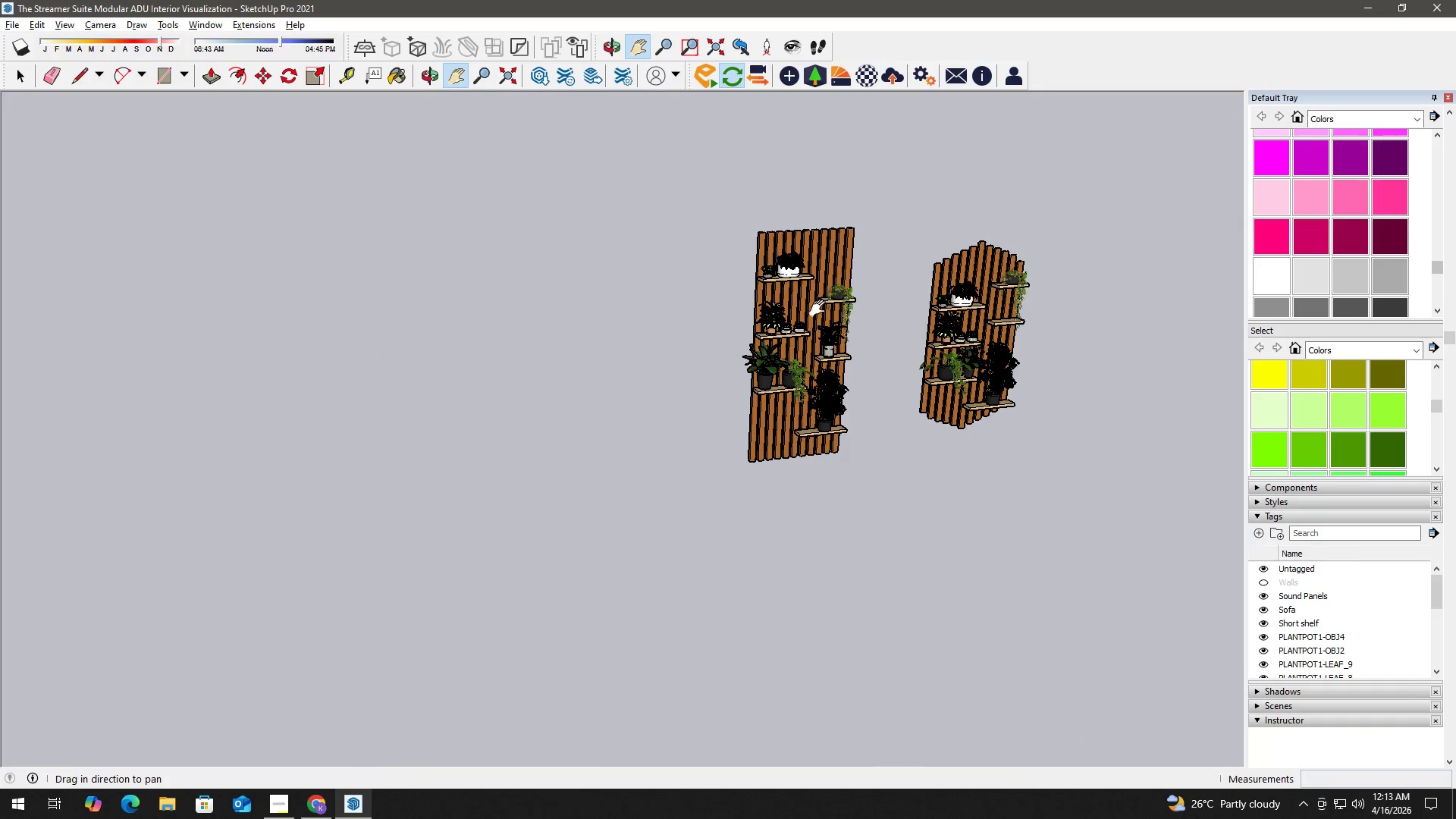 
left_click([808, 304])
 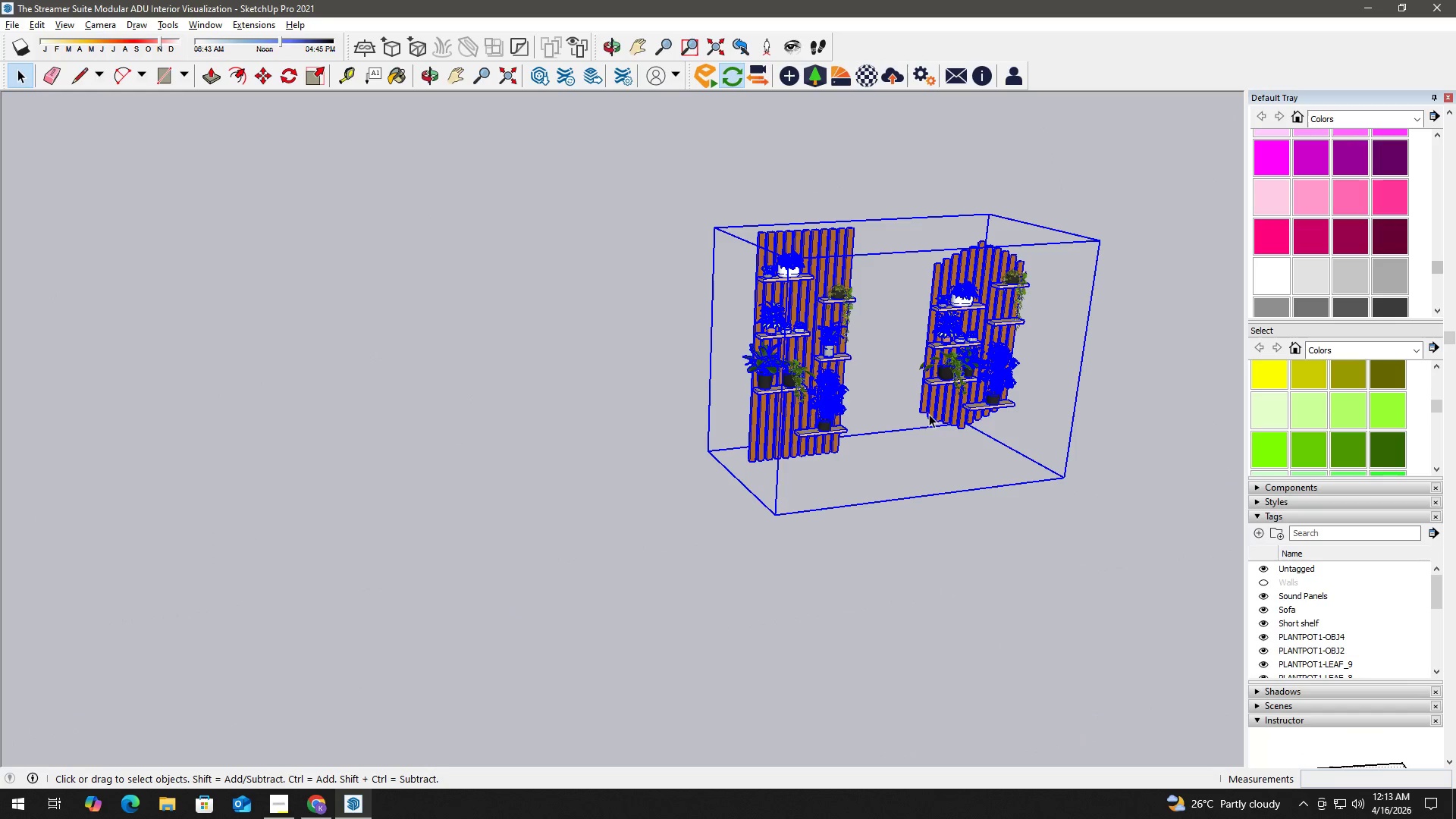 
key(M)
 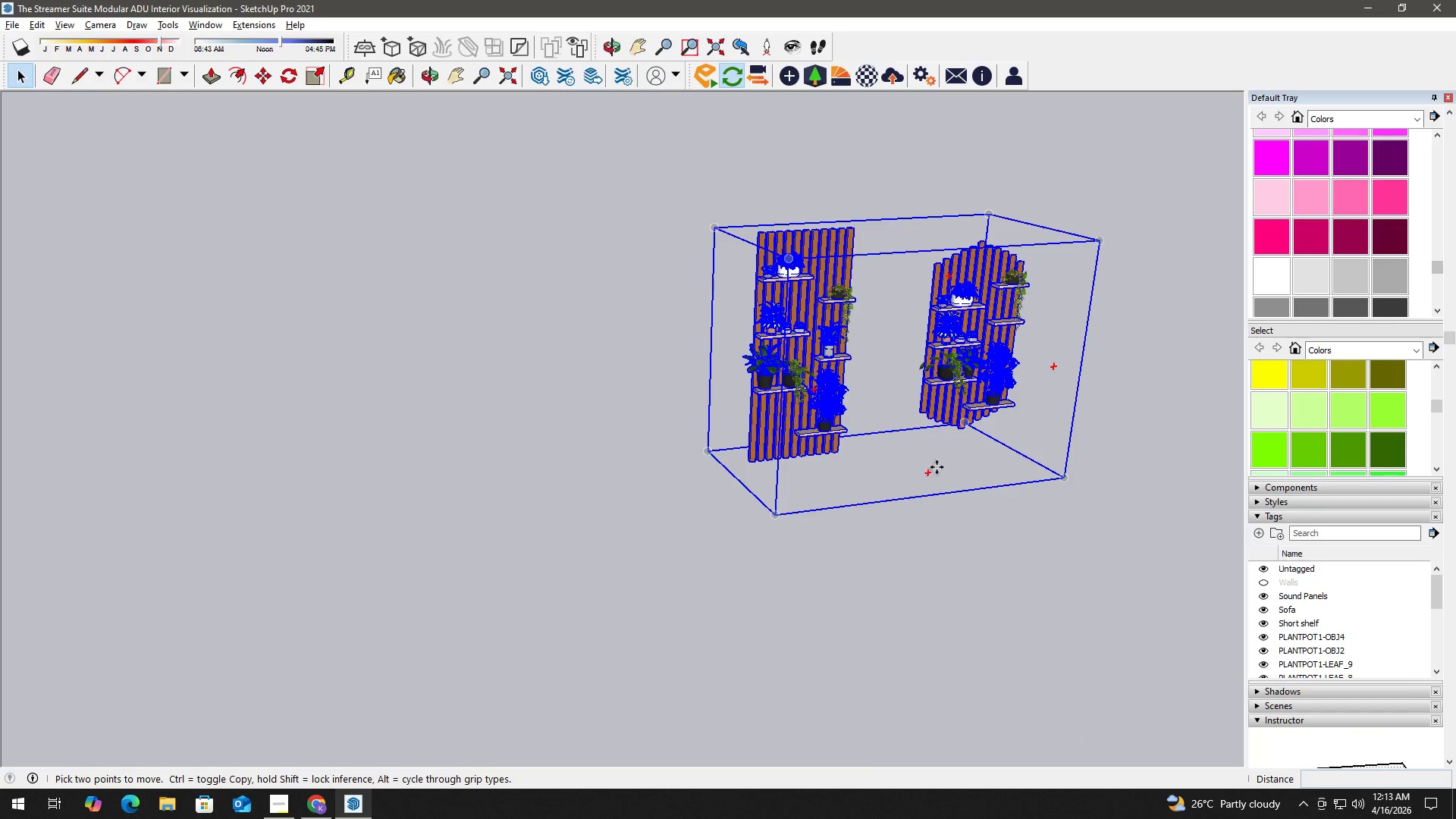 
left_click([937, 467])
 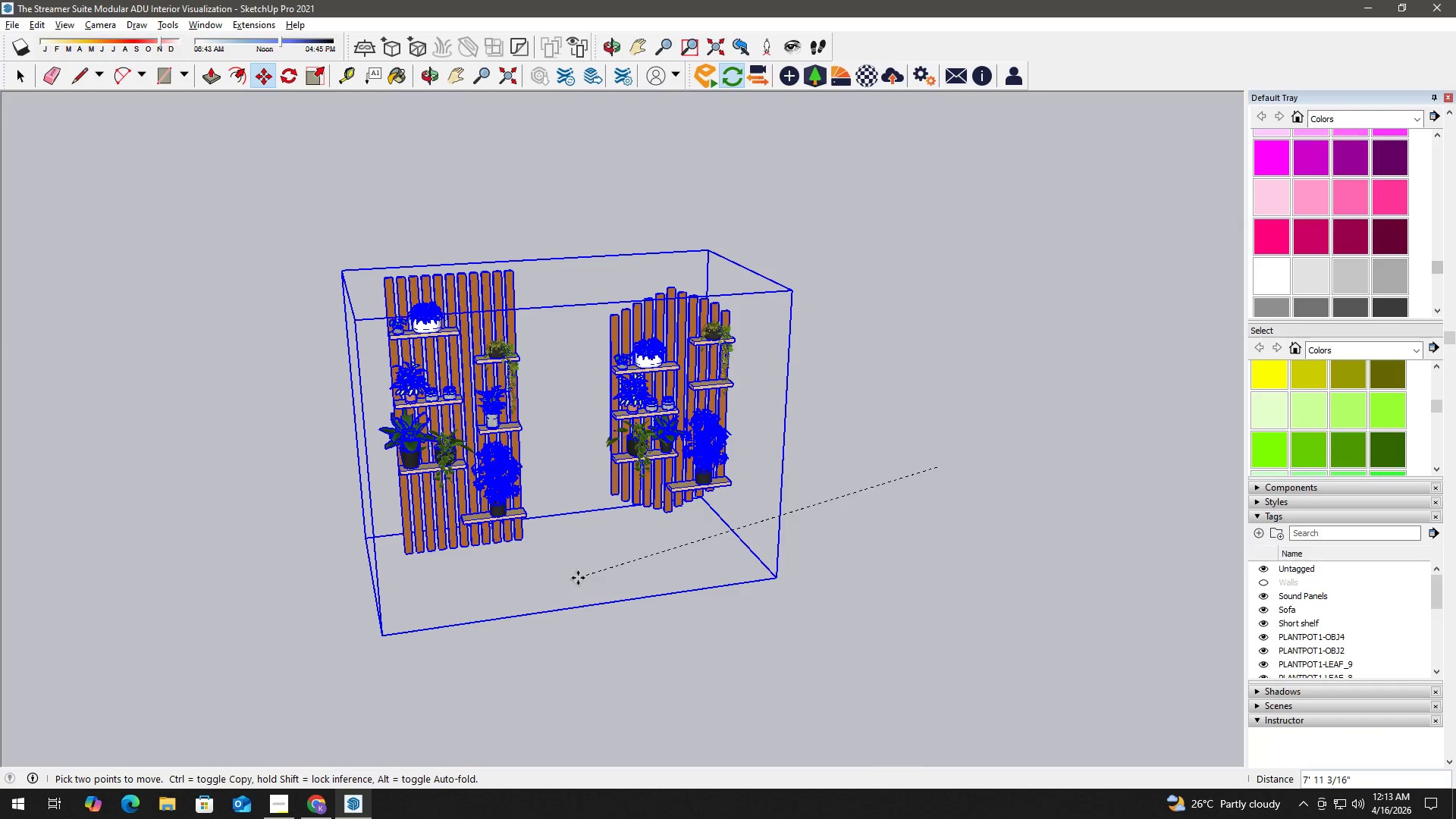 
hold_key(key=ShiftLeft, duration=0.66)
 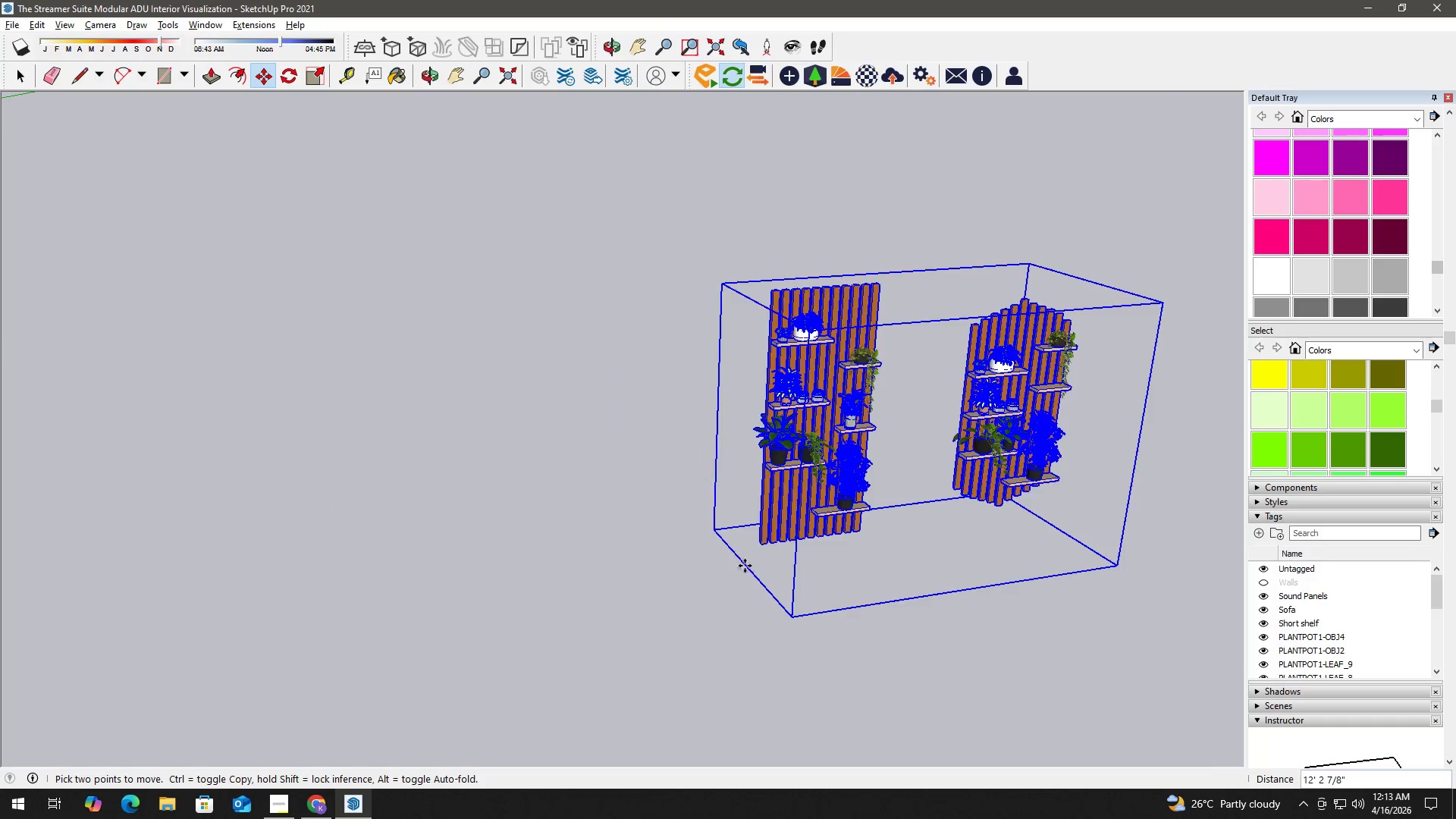 
scroll: coordinate [555, 576], scroll_direction: down, amount: 3.0
 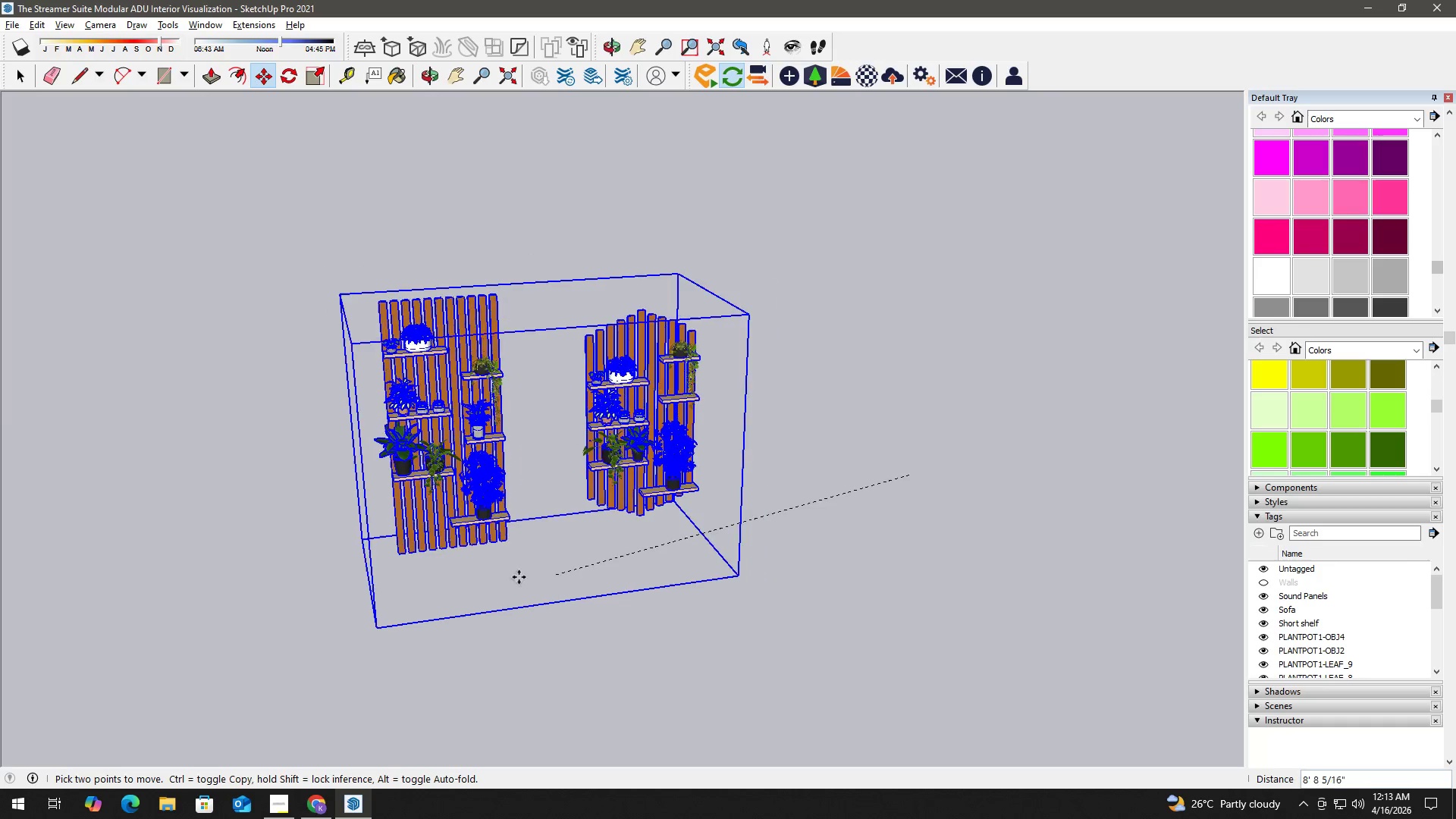 
hold_key(key=ShiftLeft, duration=0.61)
 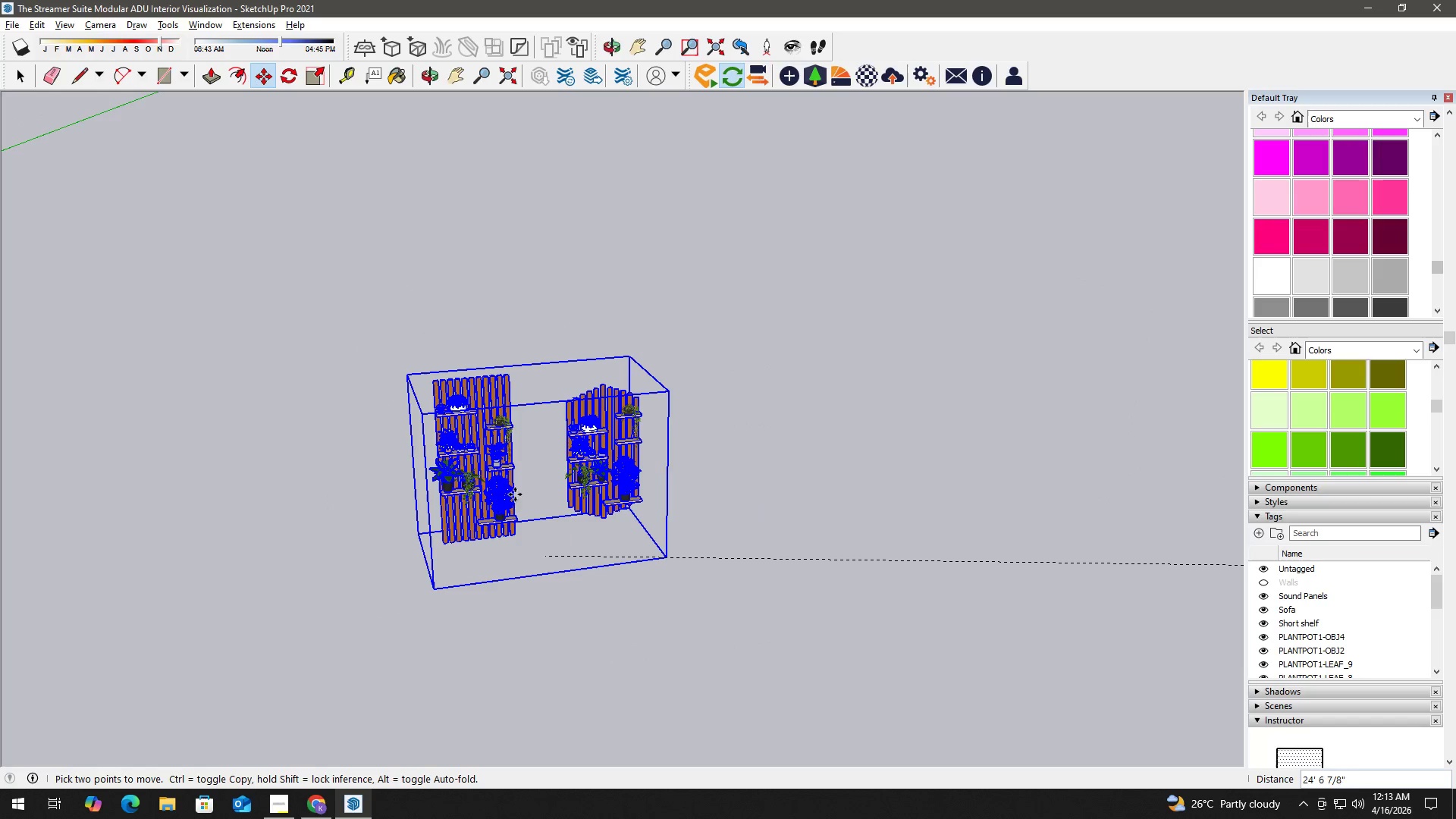 
scroll: coordinate [664, 569], scroll_direction: down, amount: 7.0
 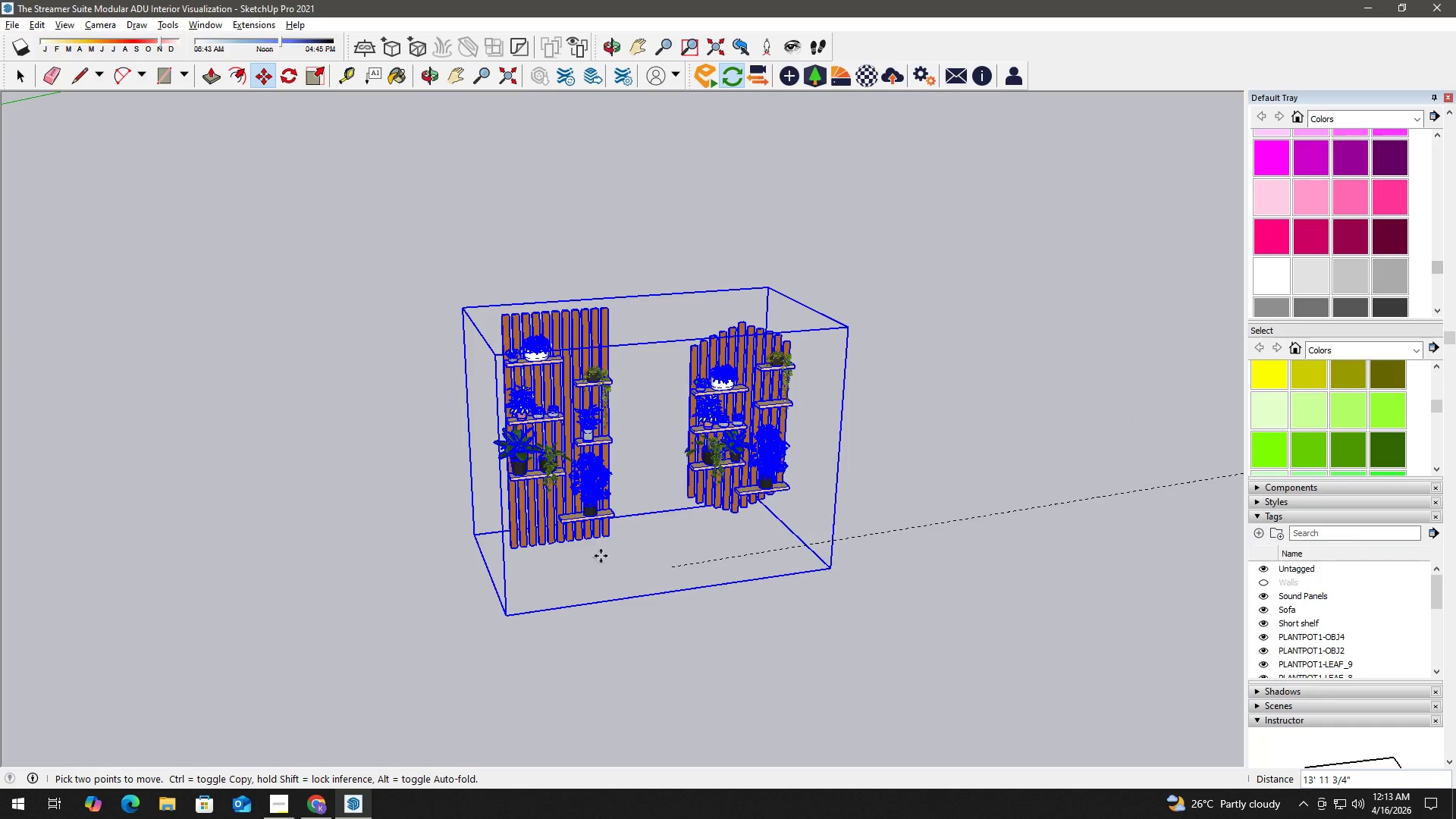 
hold_key(key=ShiftLeft, duration=3.84)
scroll: coordinate [535, 551], scroll_direction: down, amount: 5.0
 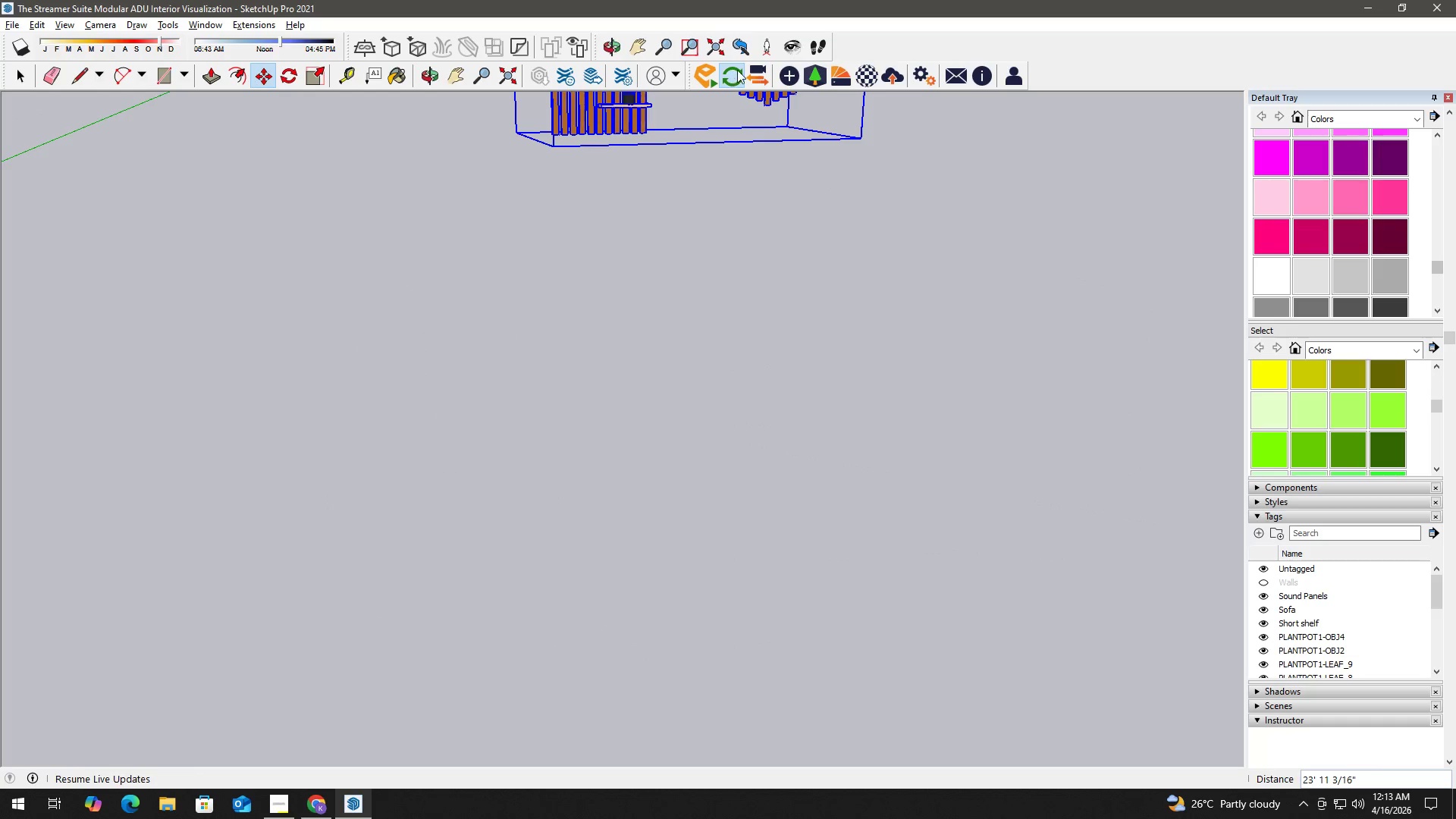 
left_click([717, 44])
 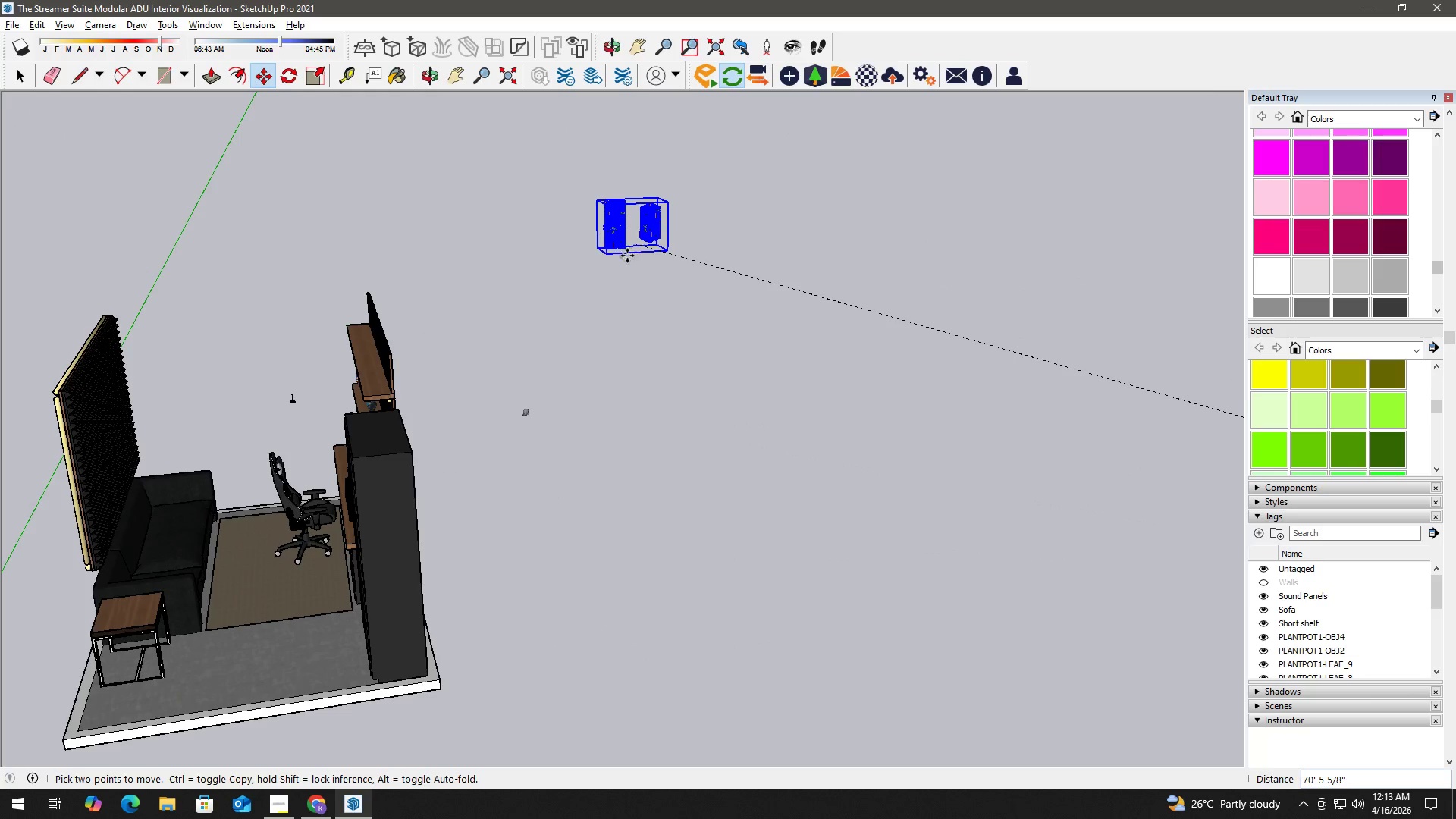 
hold_key(key=ShiftLeft, duration=0.69)
 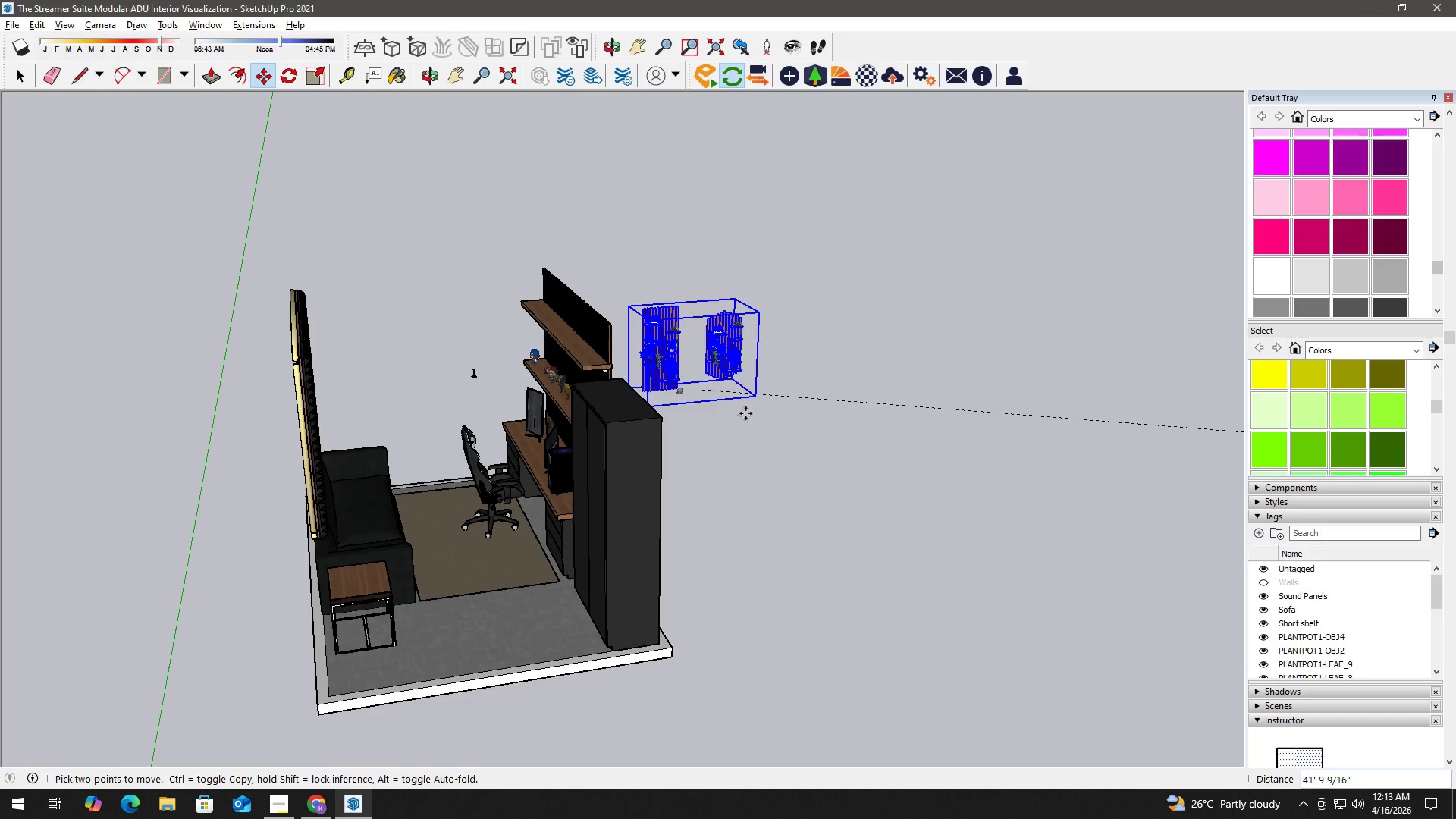 
left_click([745, 415])
 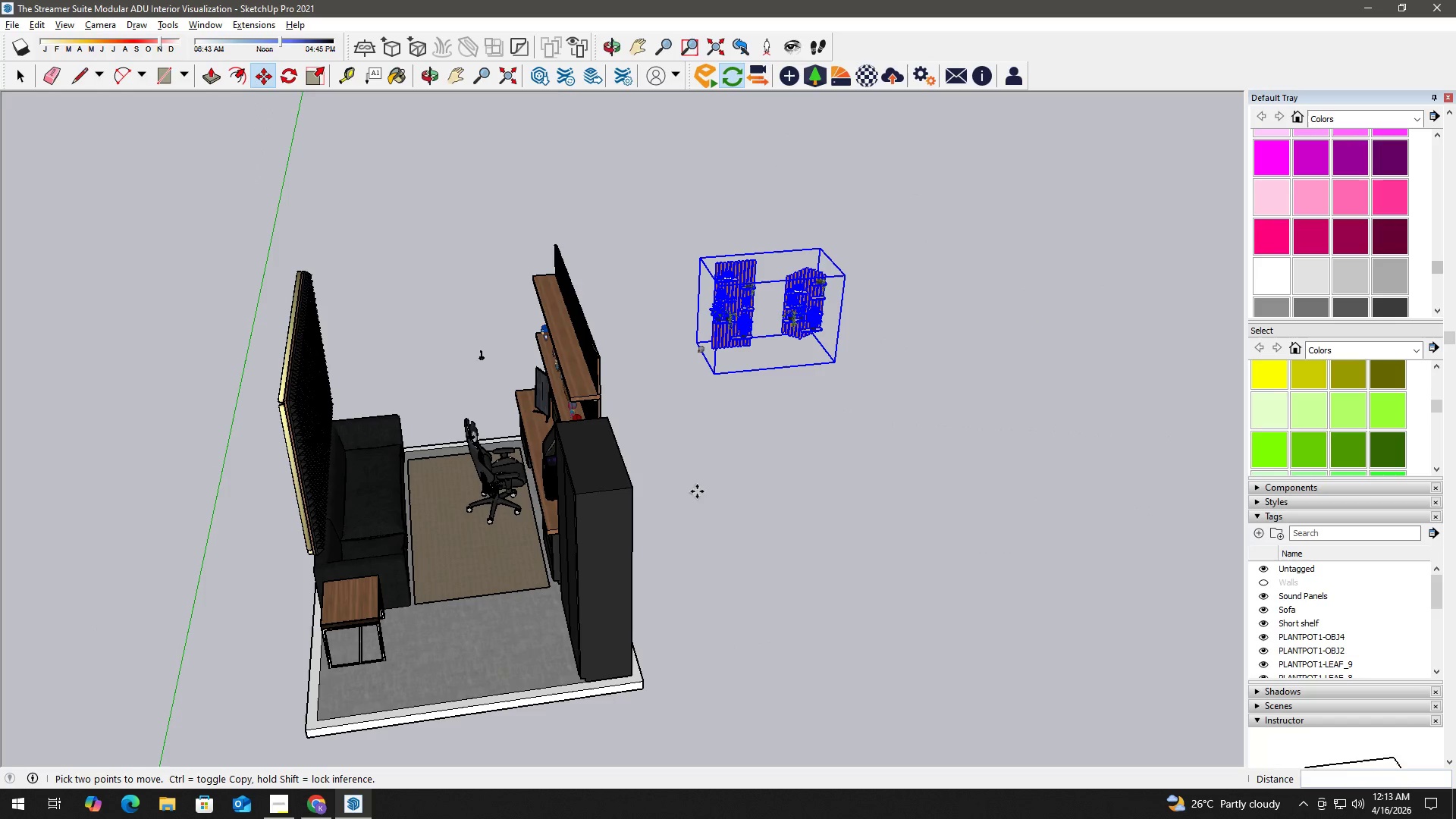 
key(Space)
 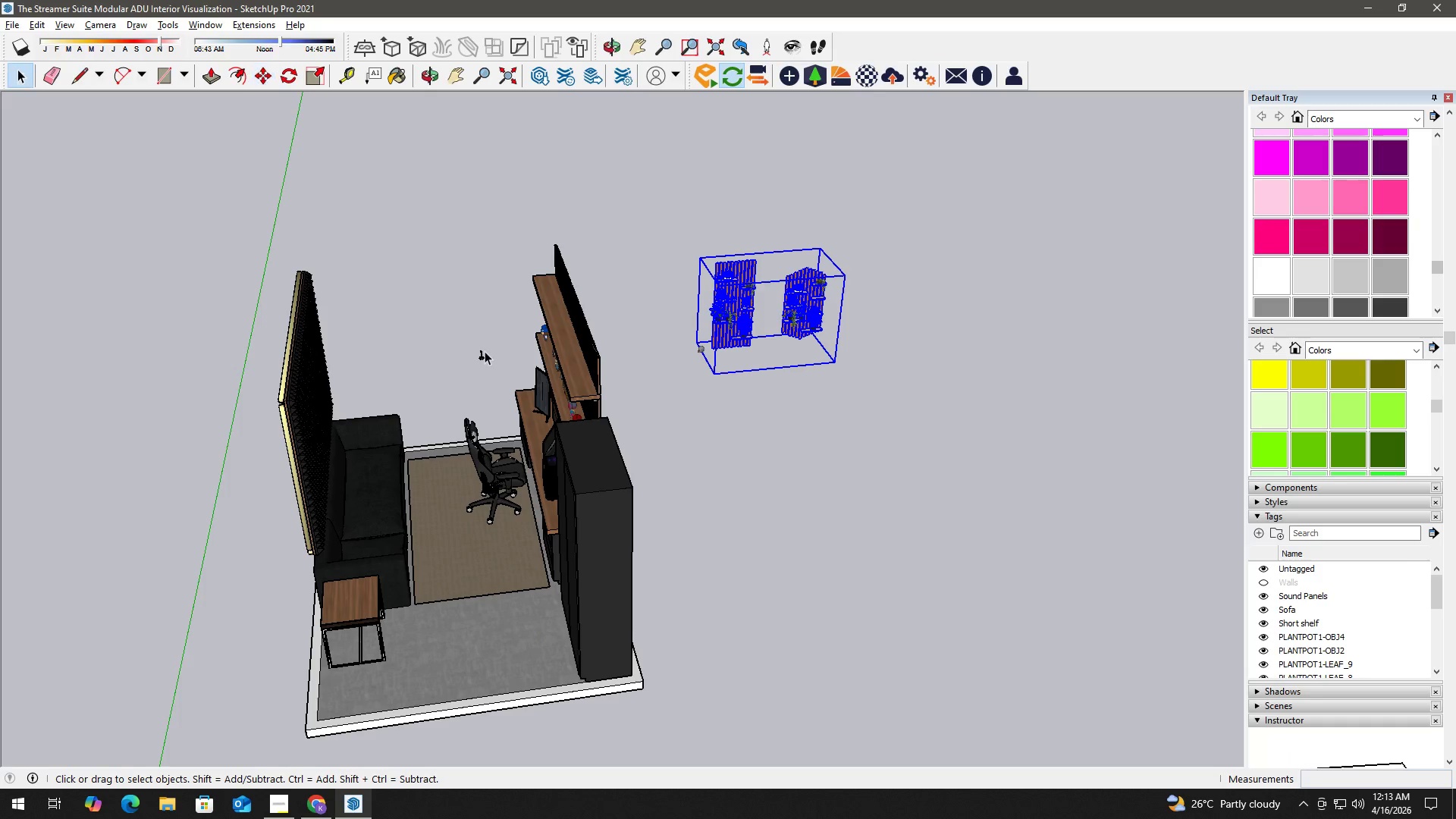 
left_click([485, 356])
 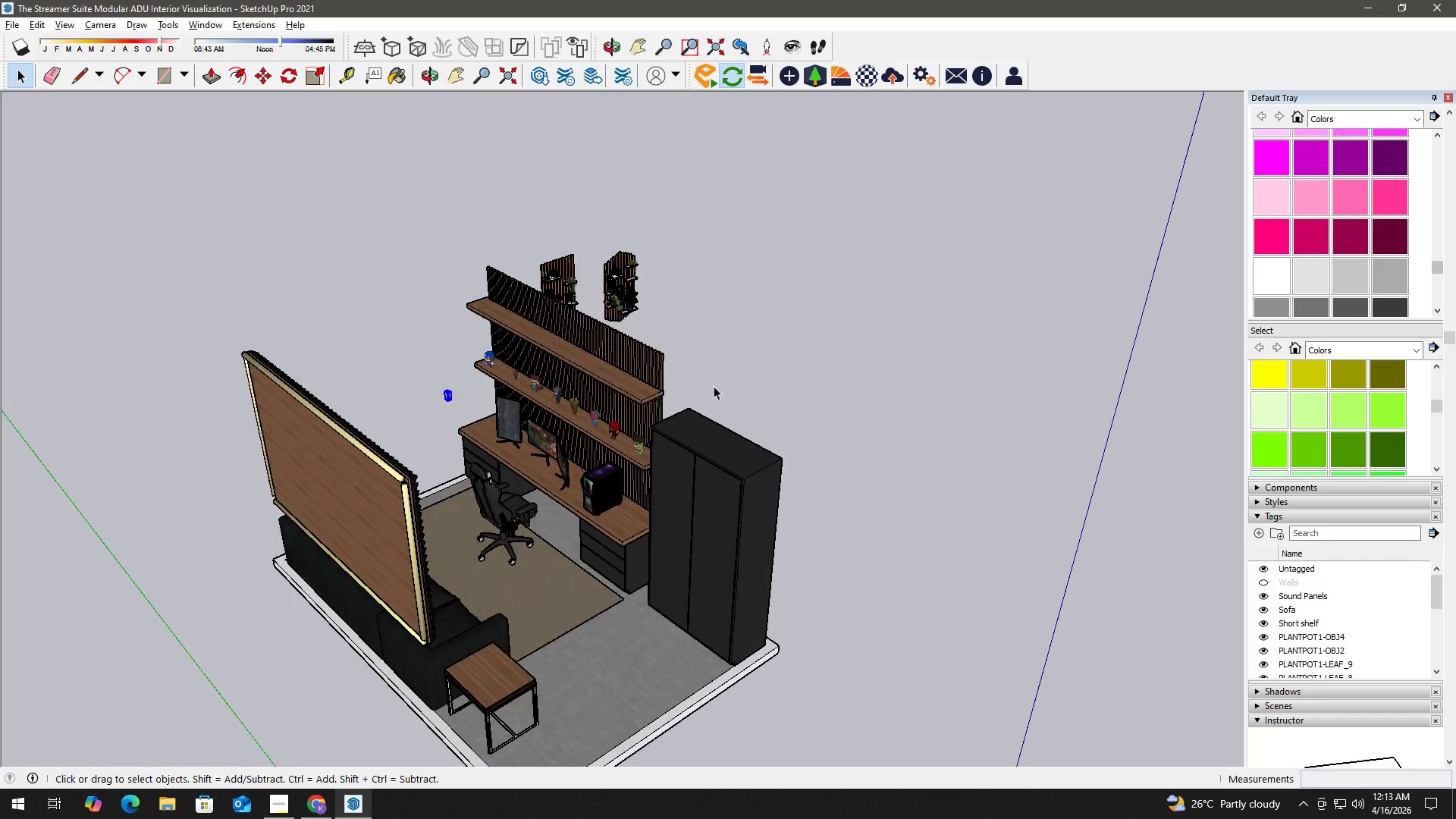 
scroll: coordinate [455, 457], scroll_direction: up, amount: 15.0
 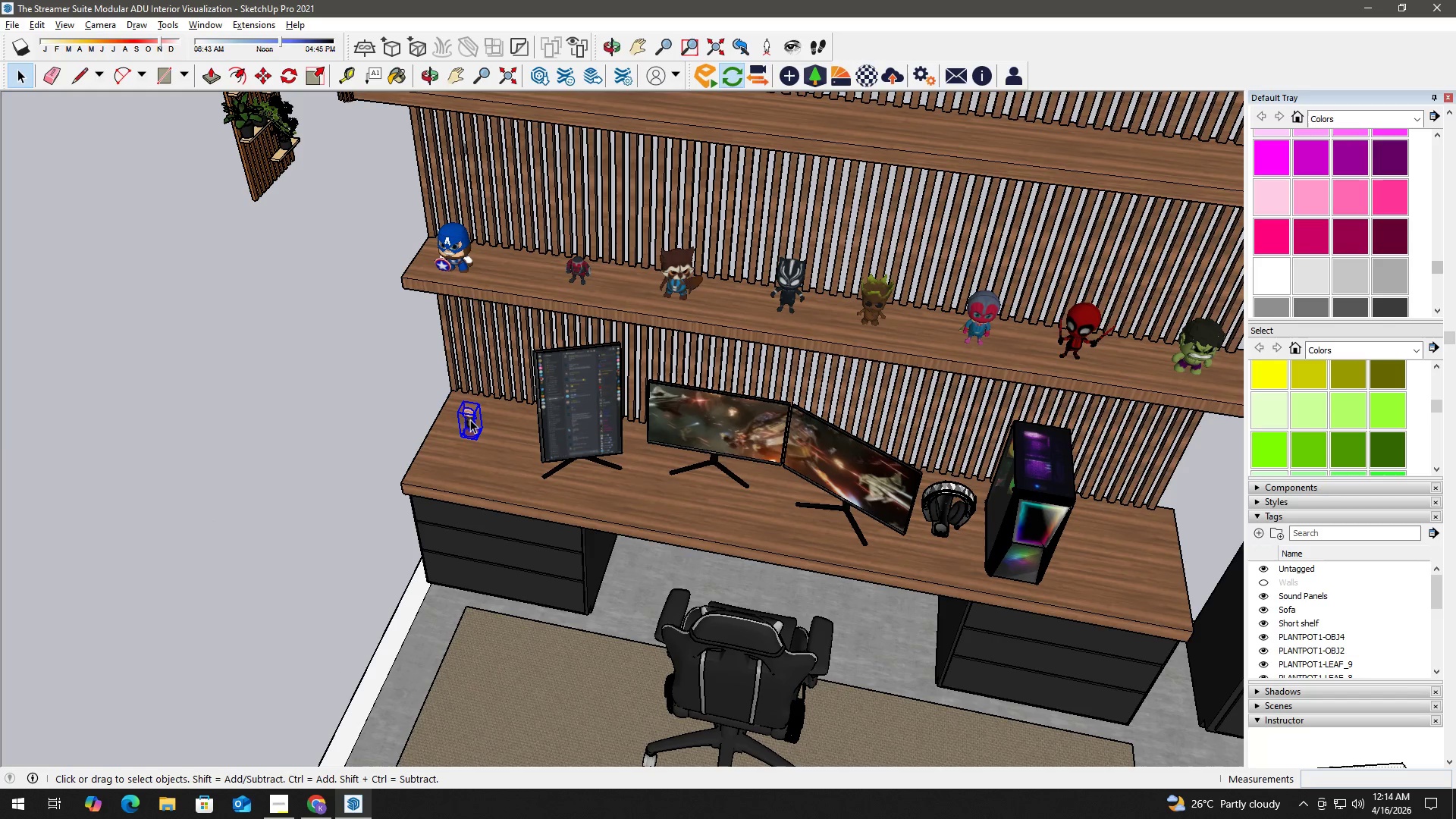 
left_click([470, 419])
 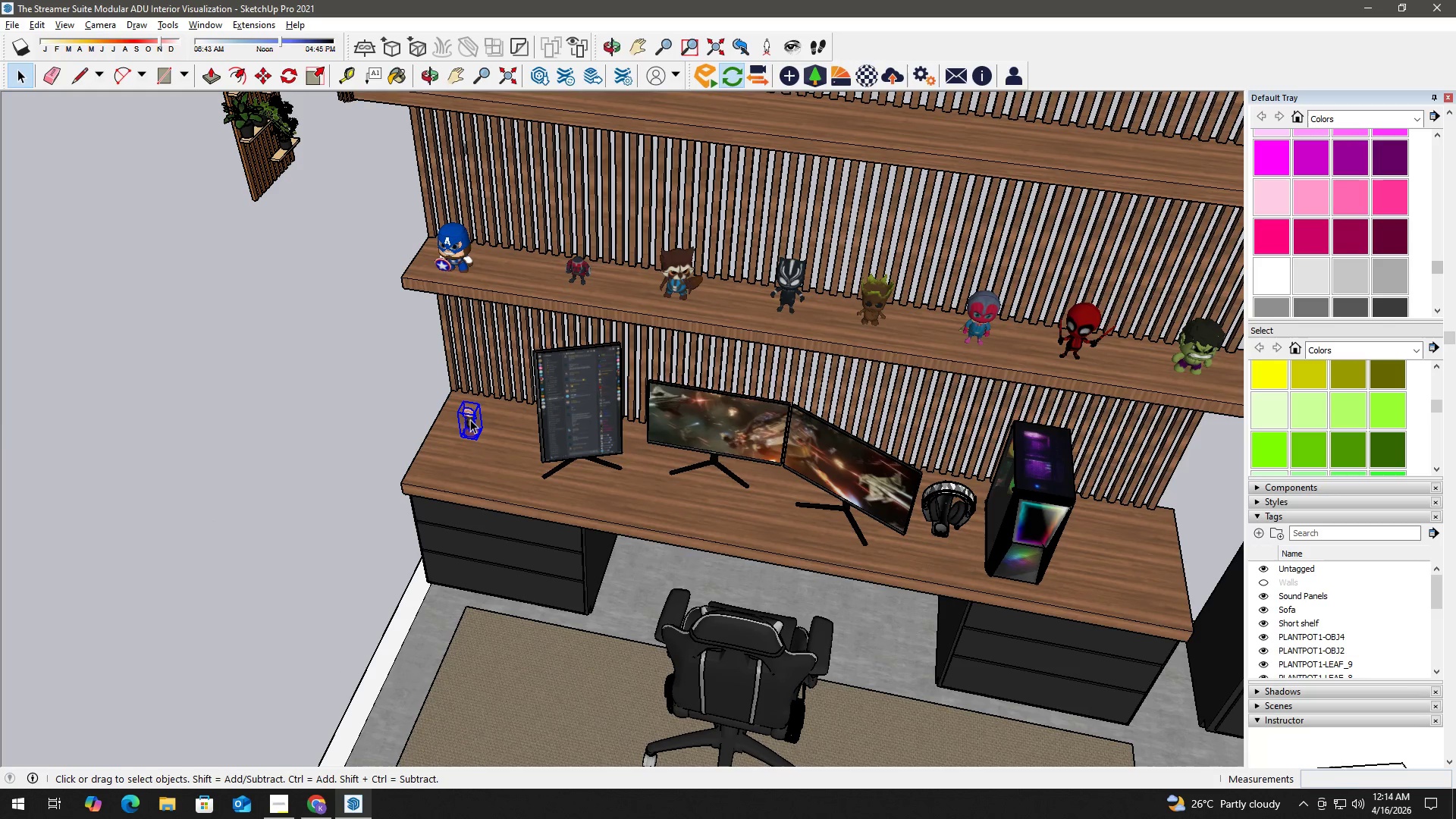 
key(Delete)
 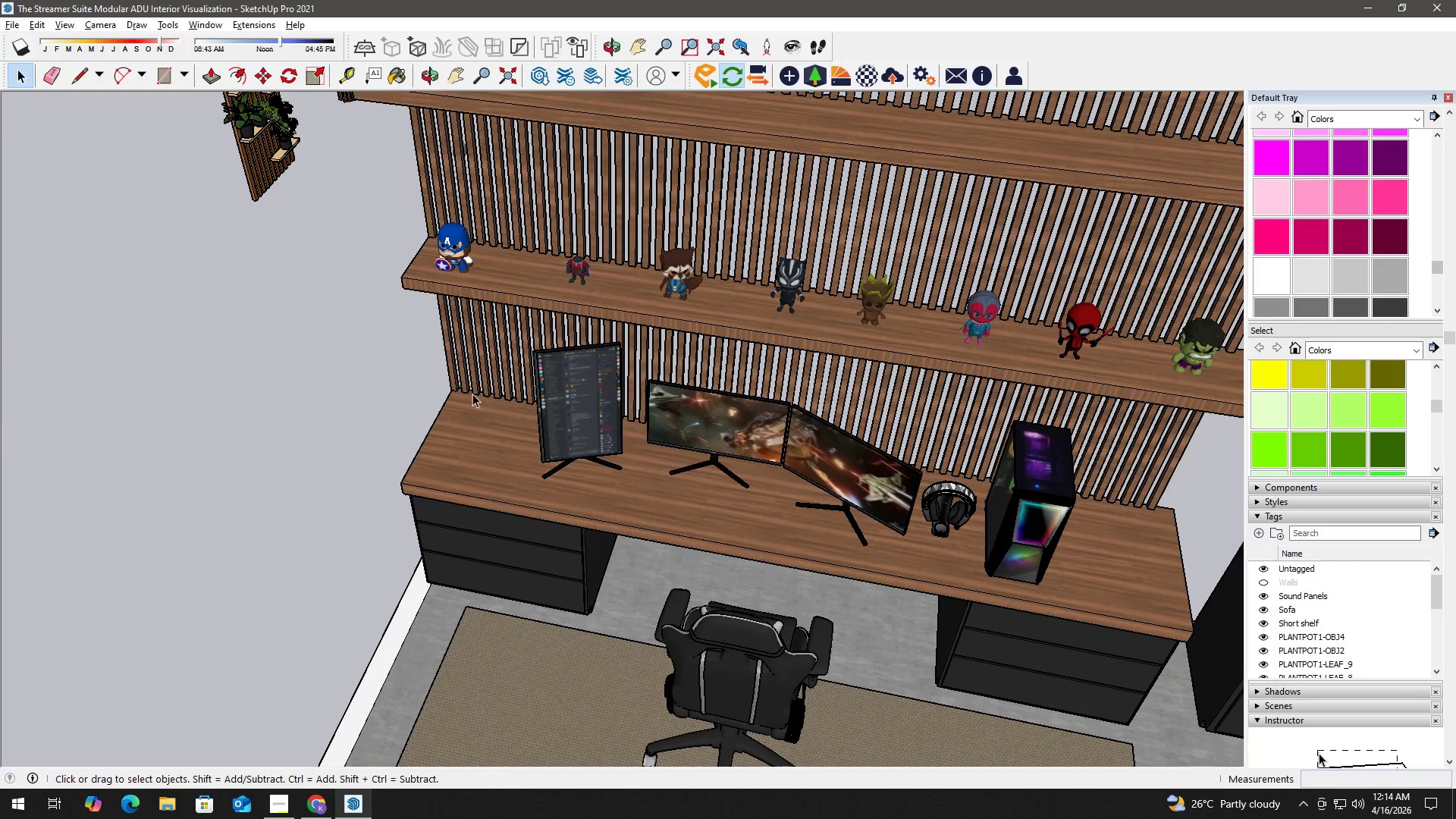 
key(H)
 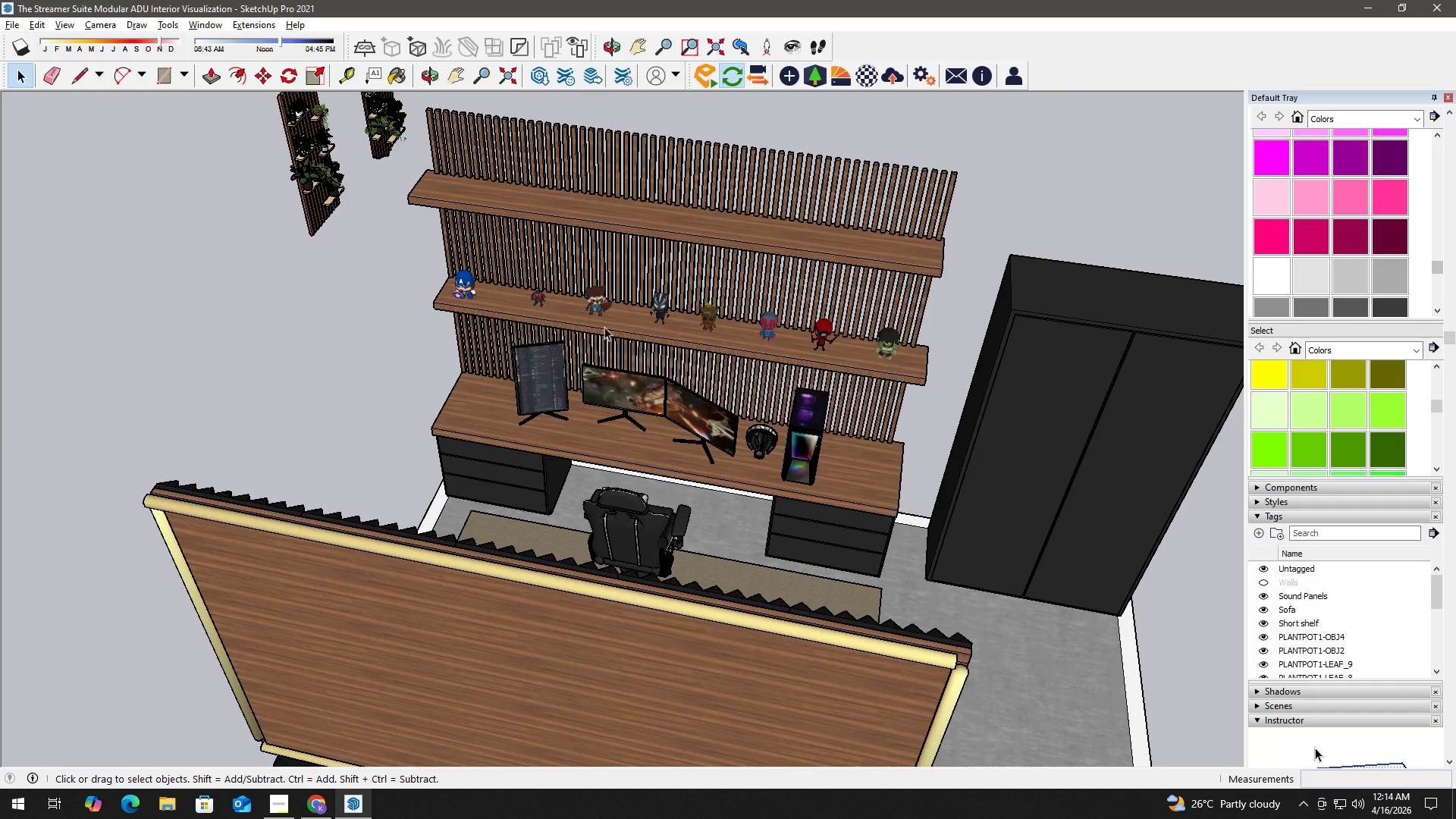 
left_click_drag(start_coordinate=[605, 327], to_coordinate=[328, 539])
 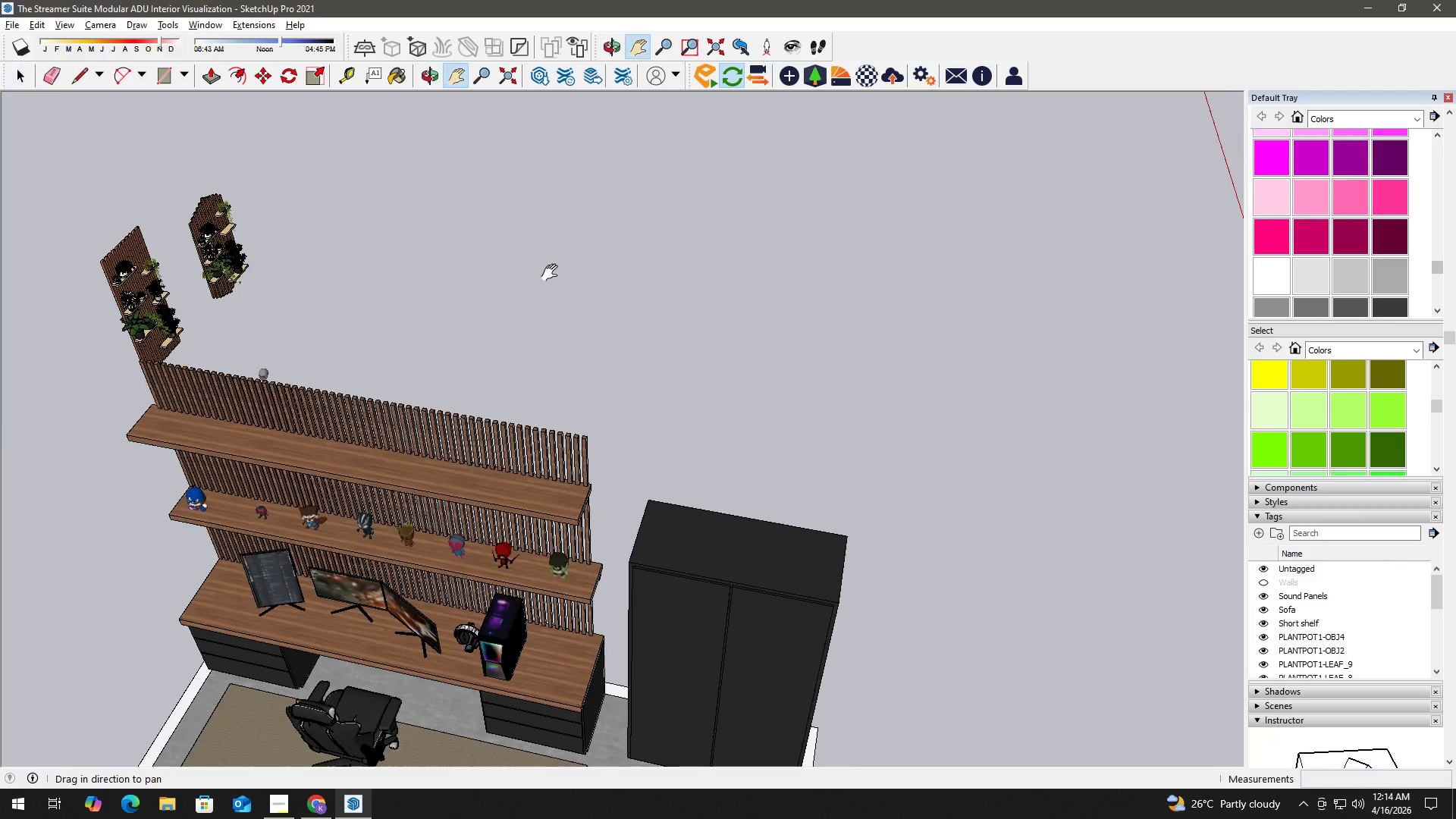 
scroll: coordinate [551, 272], scroll_direction: down, amount: 12.0
 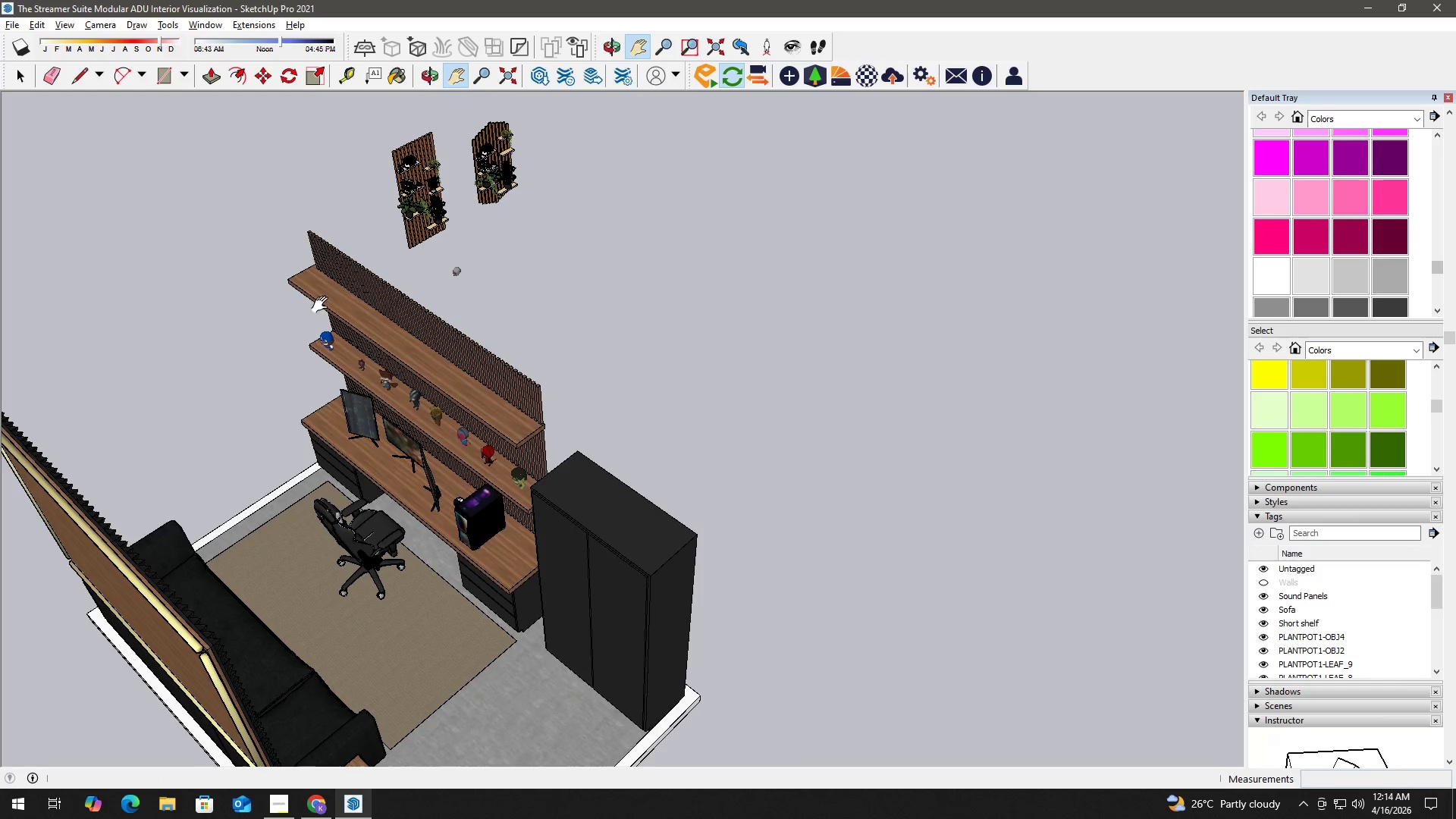 
key(Space)
 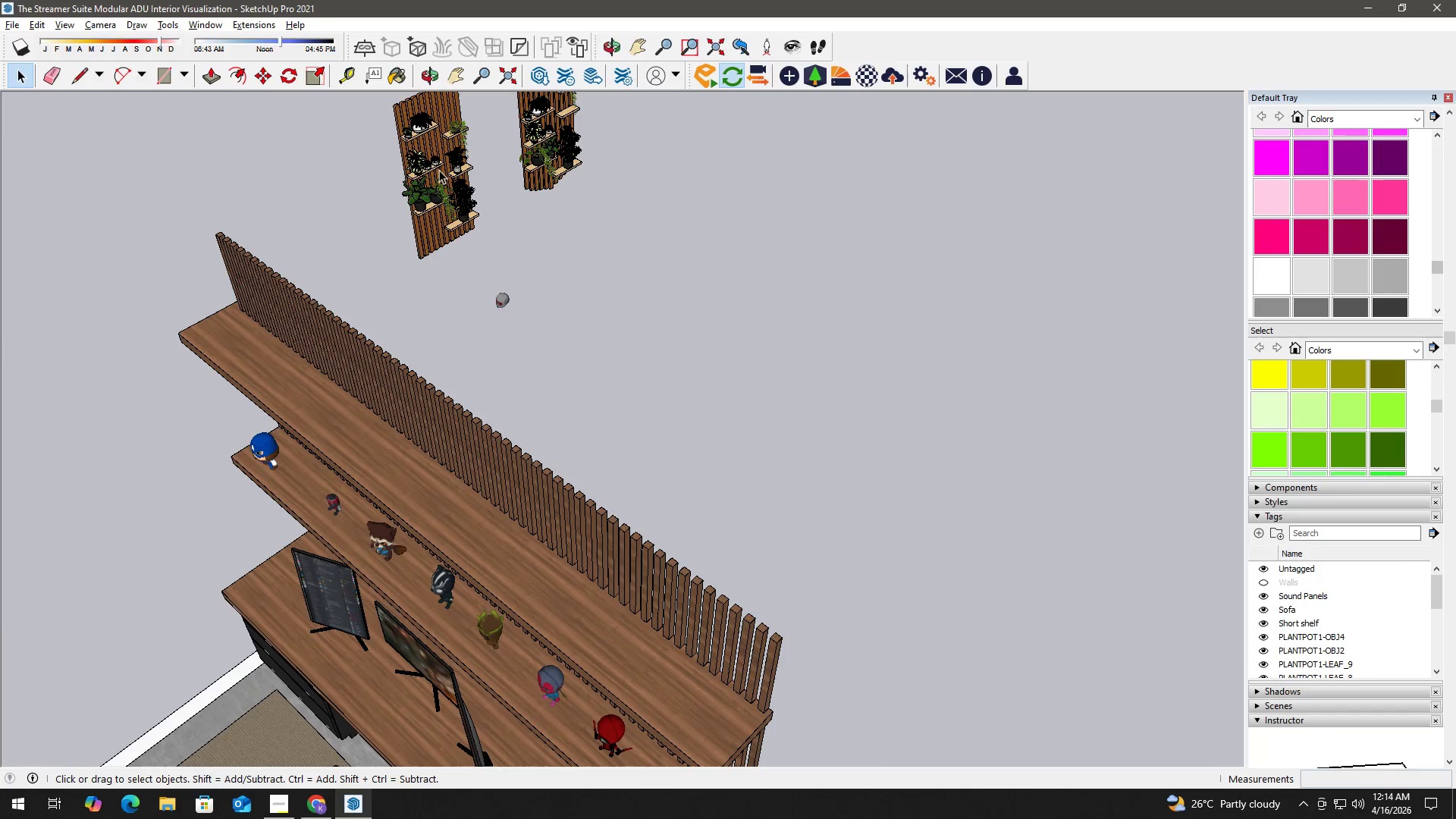 
scroll: coordinate [411, 212], scroll_direction: up, amount: 8.0
 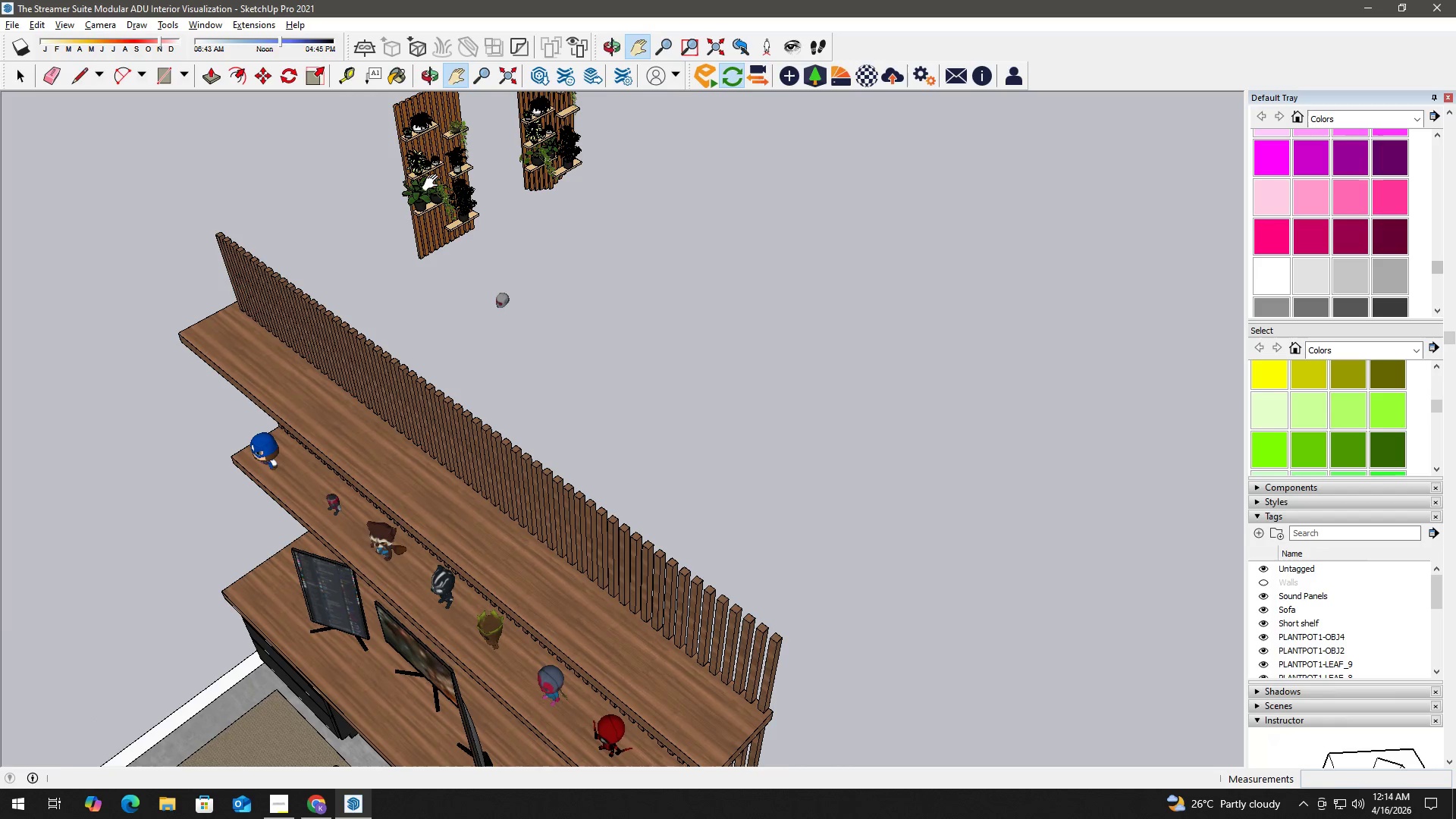 
left_click([439, 169])
 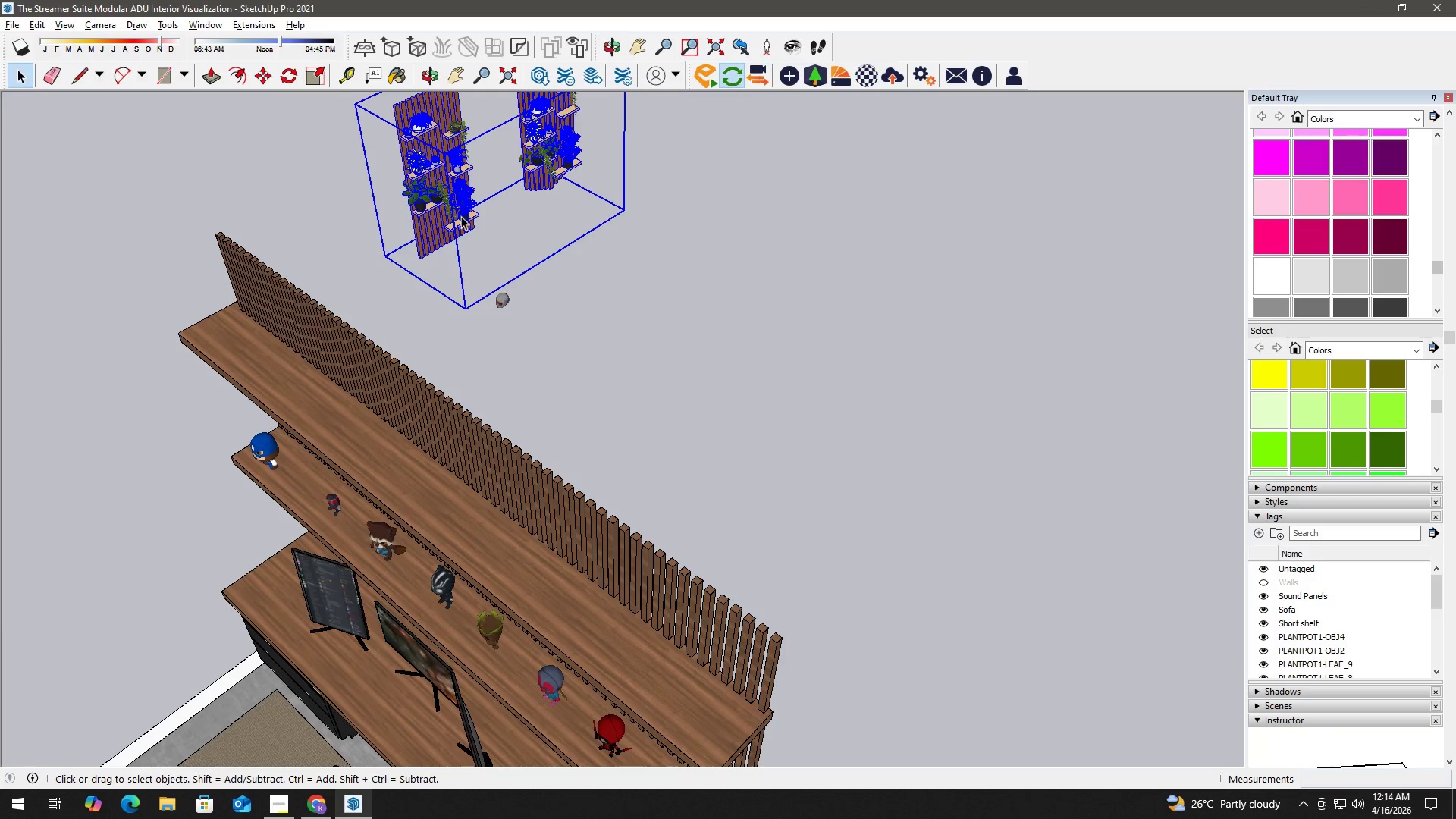 
right_click([434, 184])
 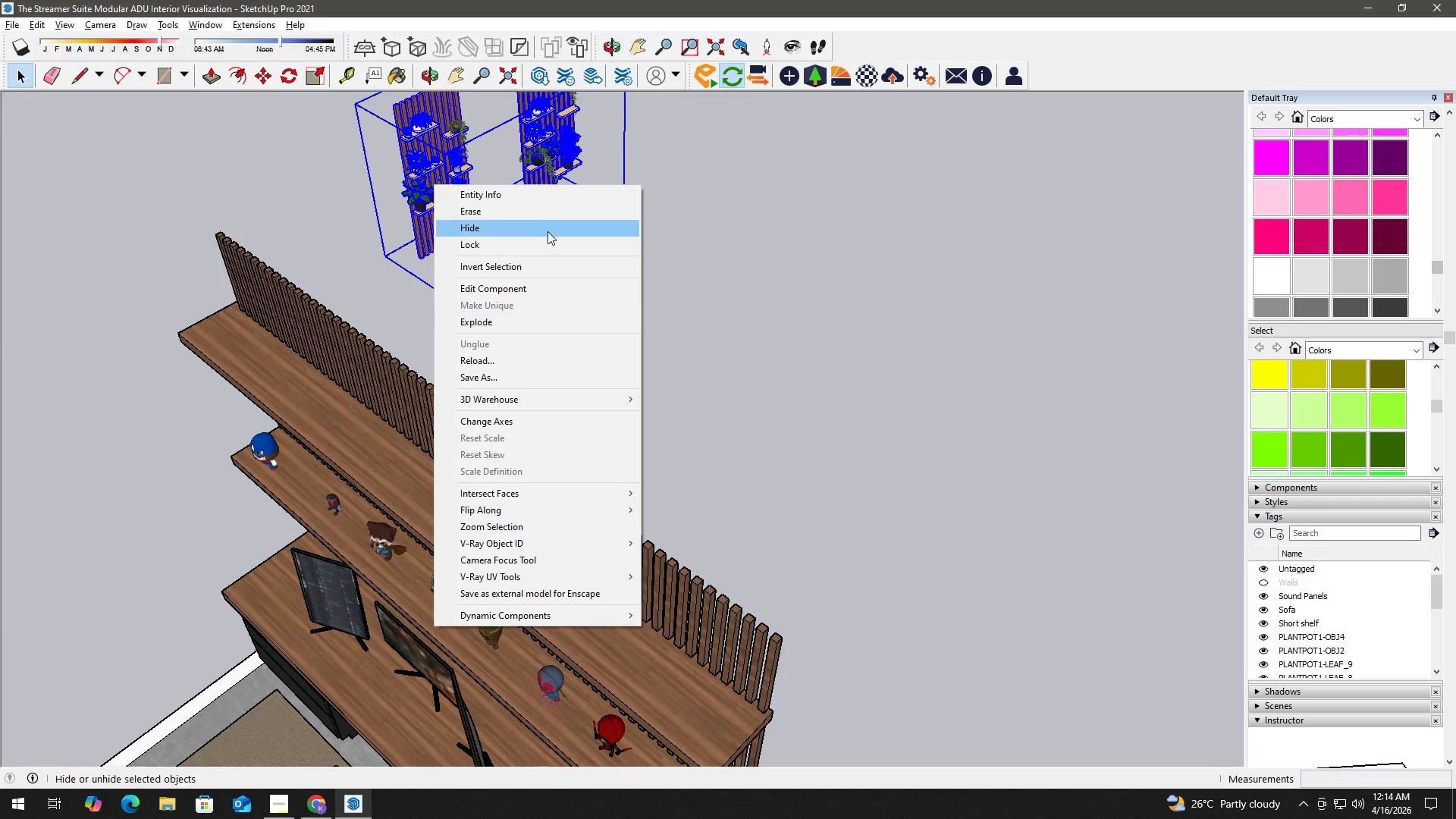 
left_click([705, 213])
 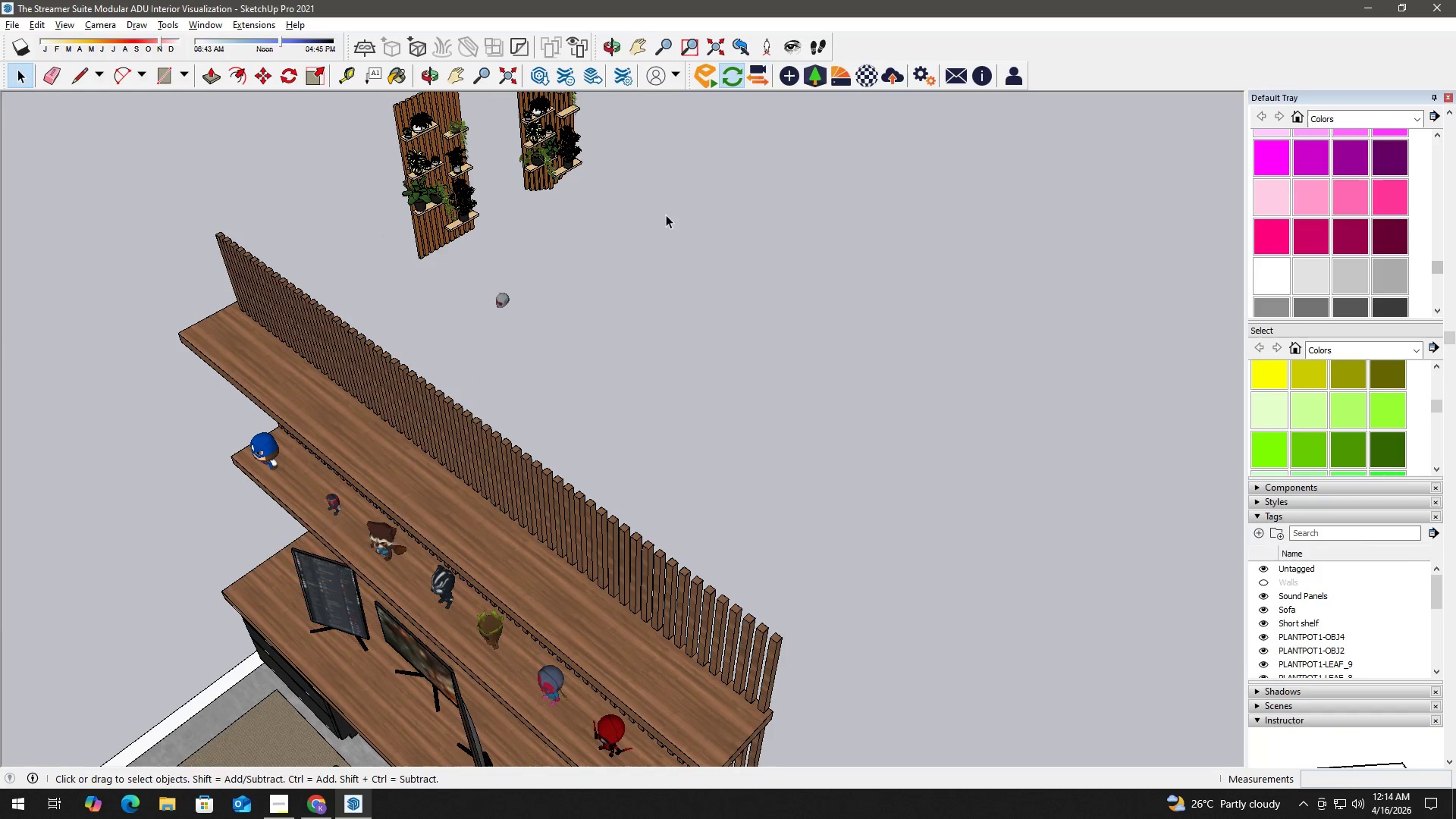 
type(hh m)
 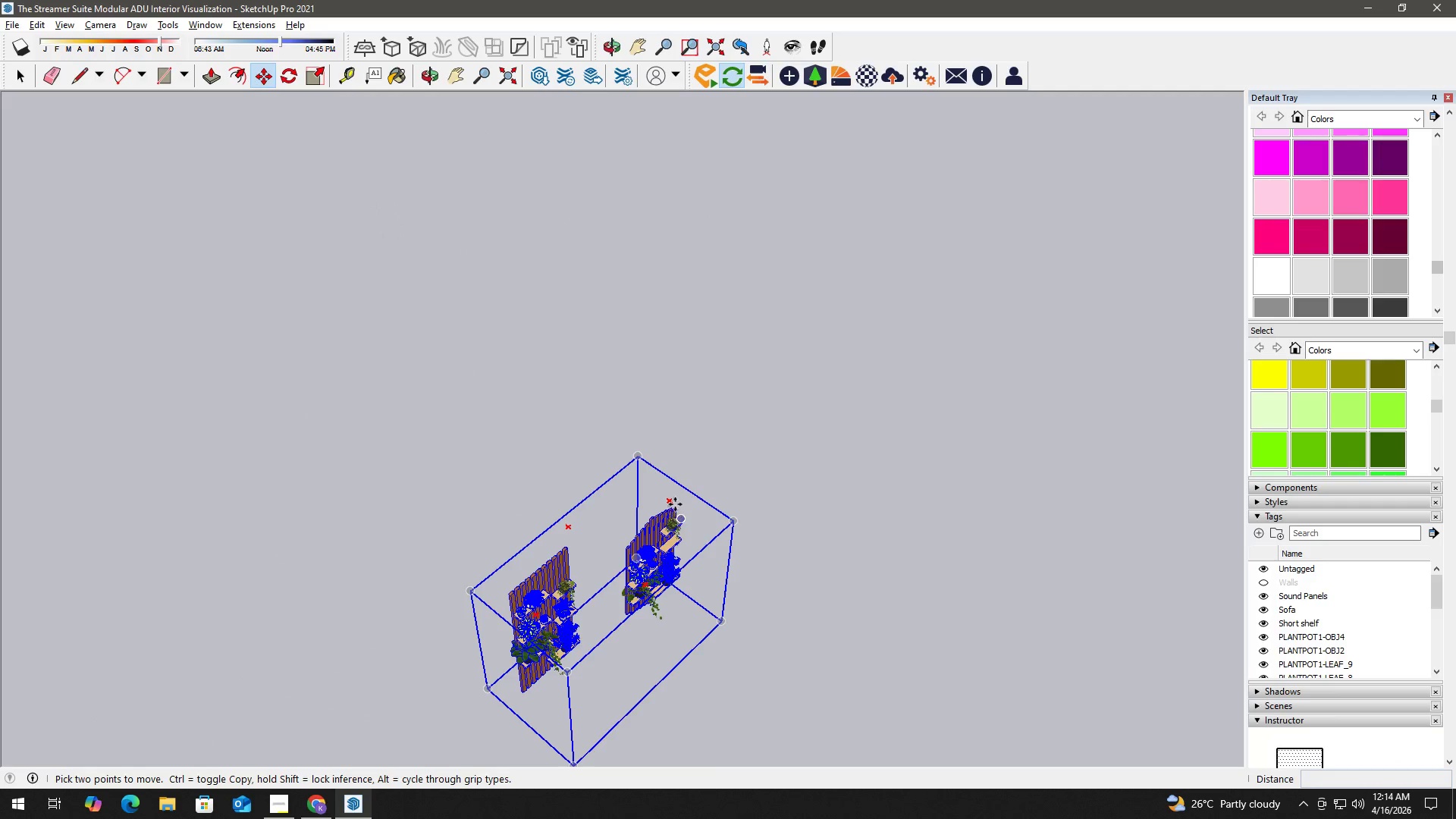 
left_click_drag(start_coordinate=[625, 226], to_coordinate=[690, 534])
 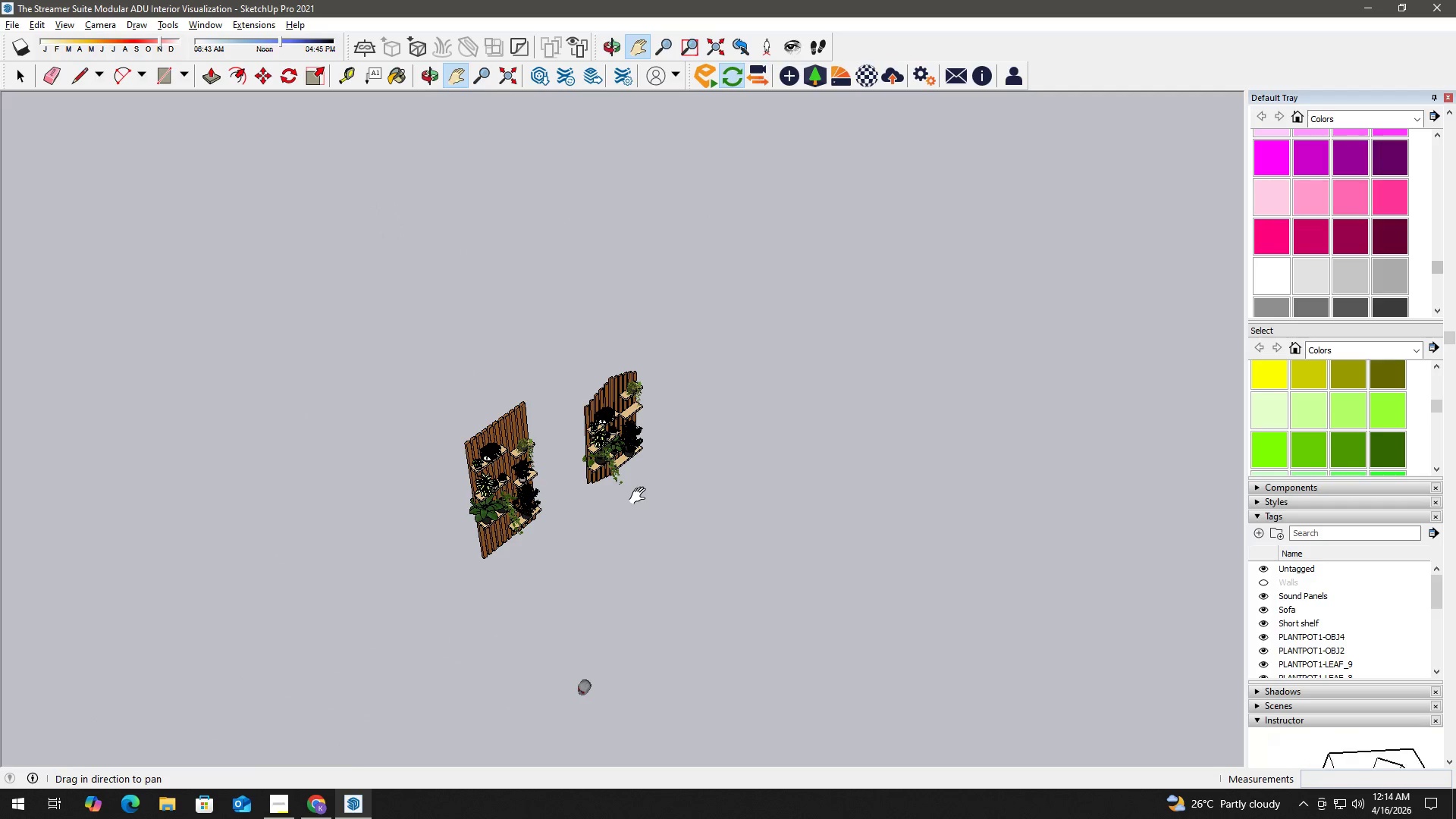 
left_click_drag(start_coordinate=[641, 488], to_coordinate=[681, 626])
 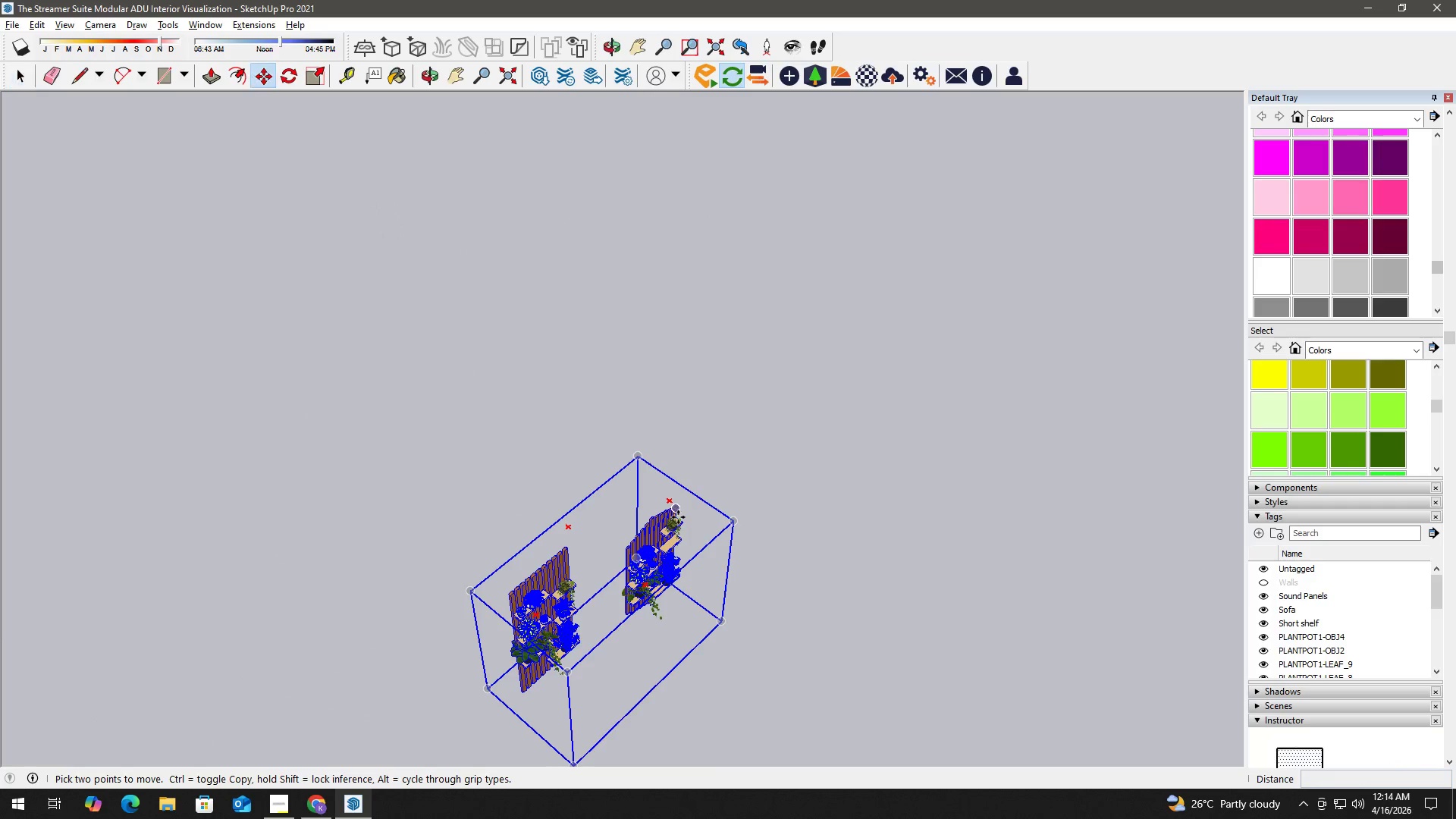 
left_click([673, 501])
 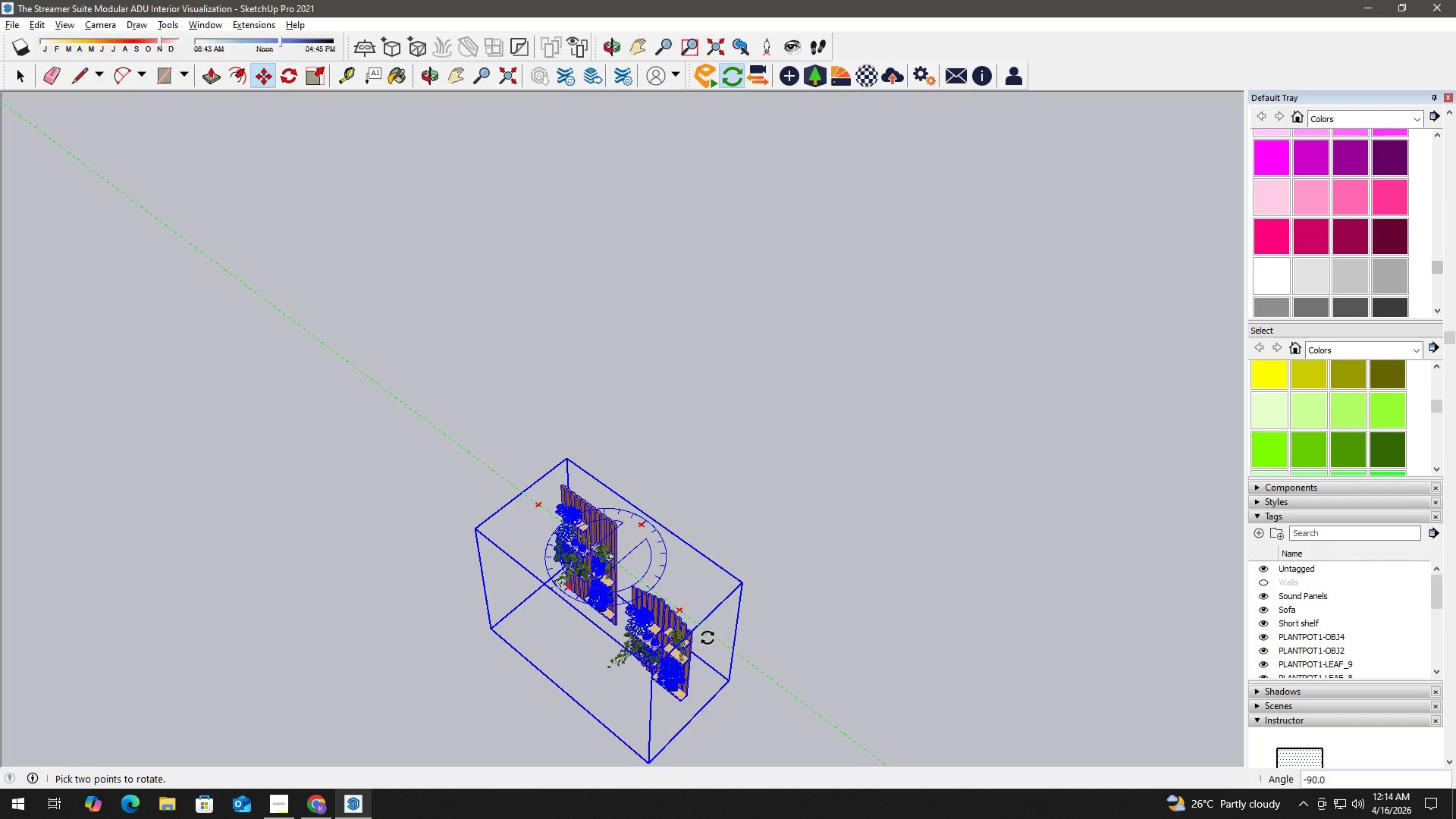 
left_click([713, 638])
 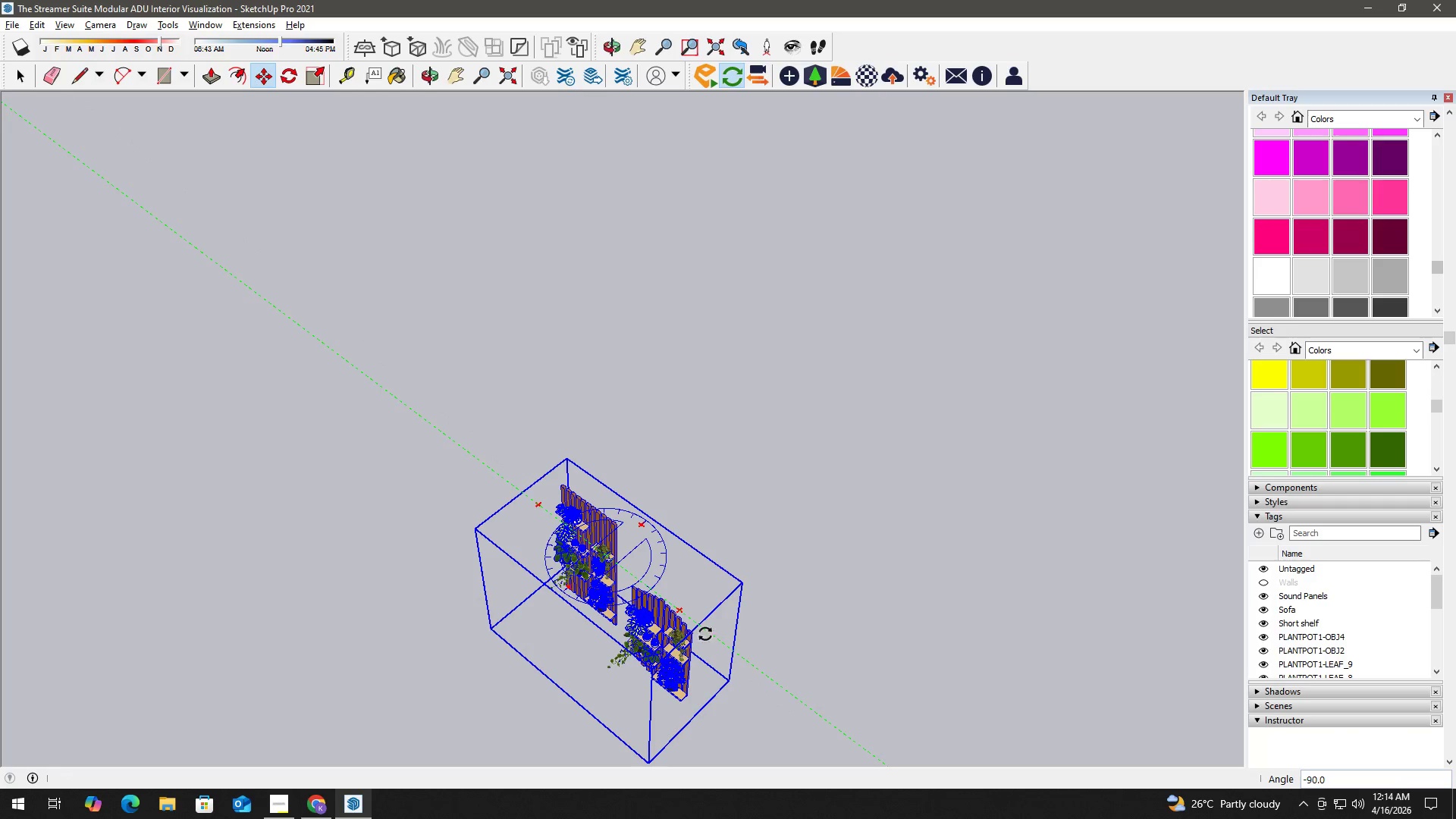 
key(Space)
 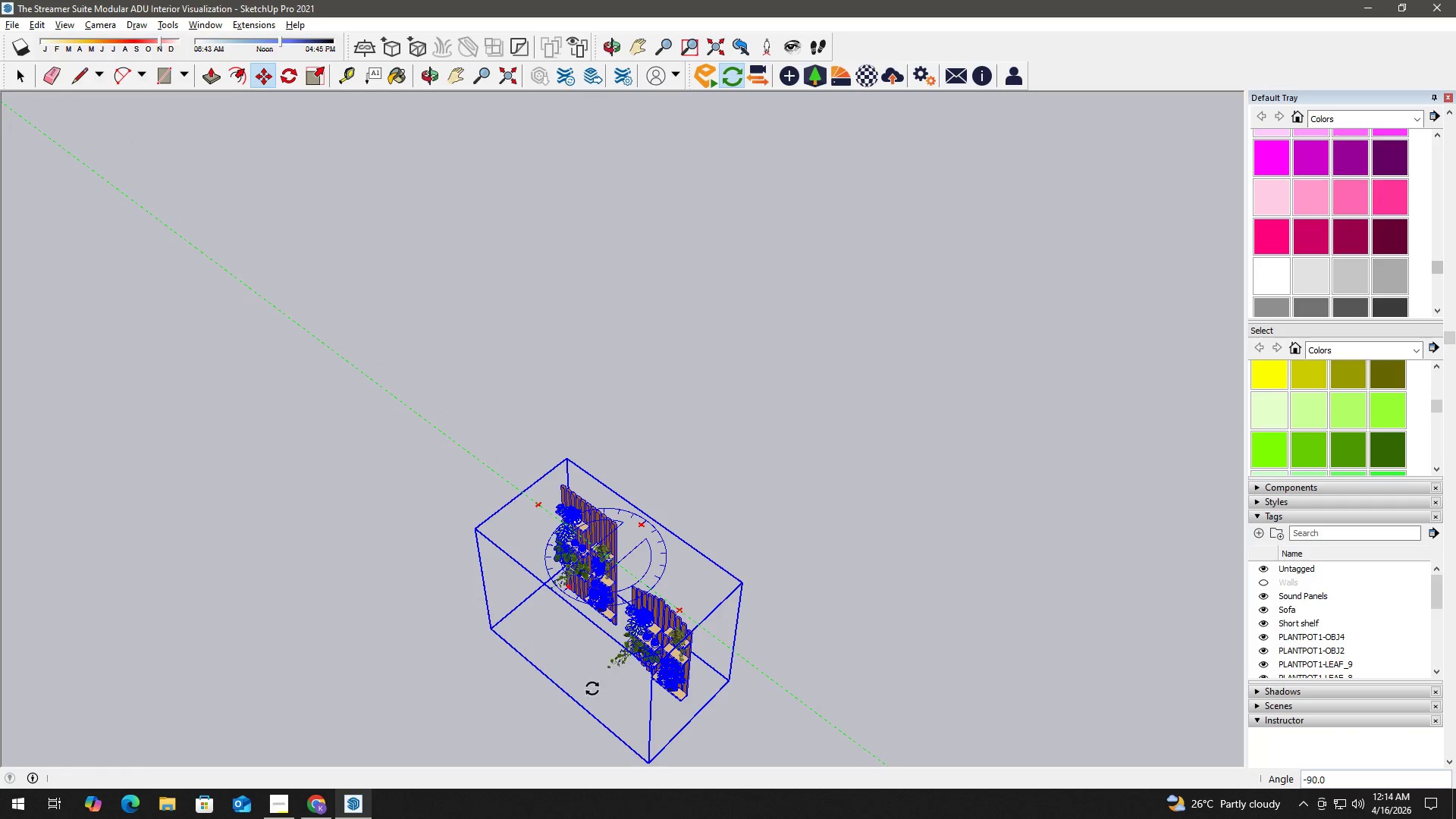 
scroll: coordinate [630, 679], scroll_direction: up, amount: 3.0
 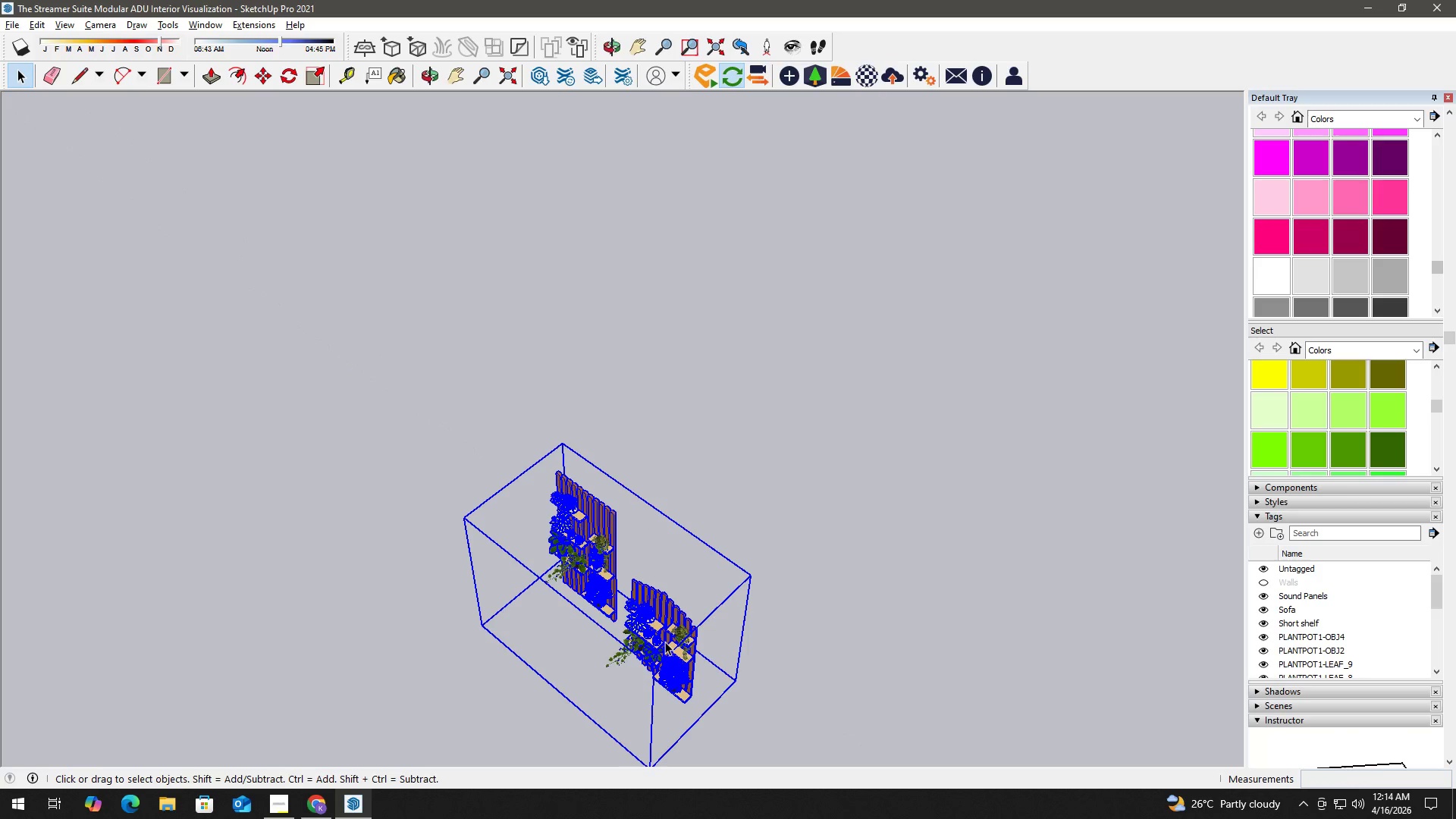 
wait(8.74)
 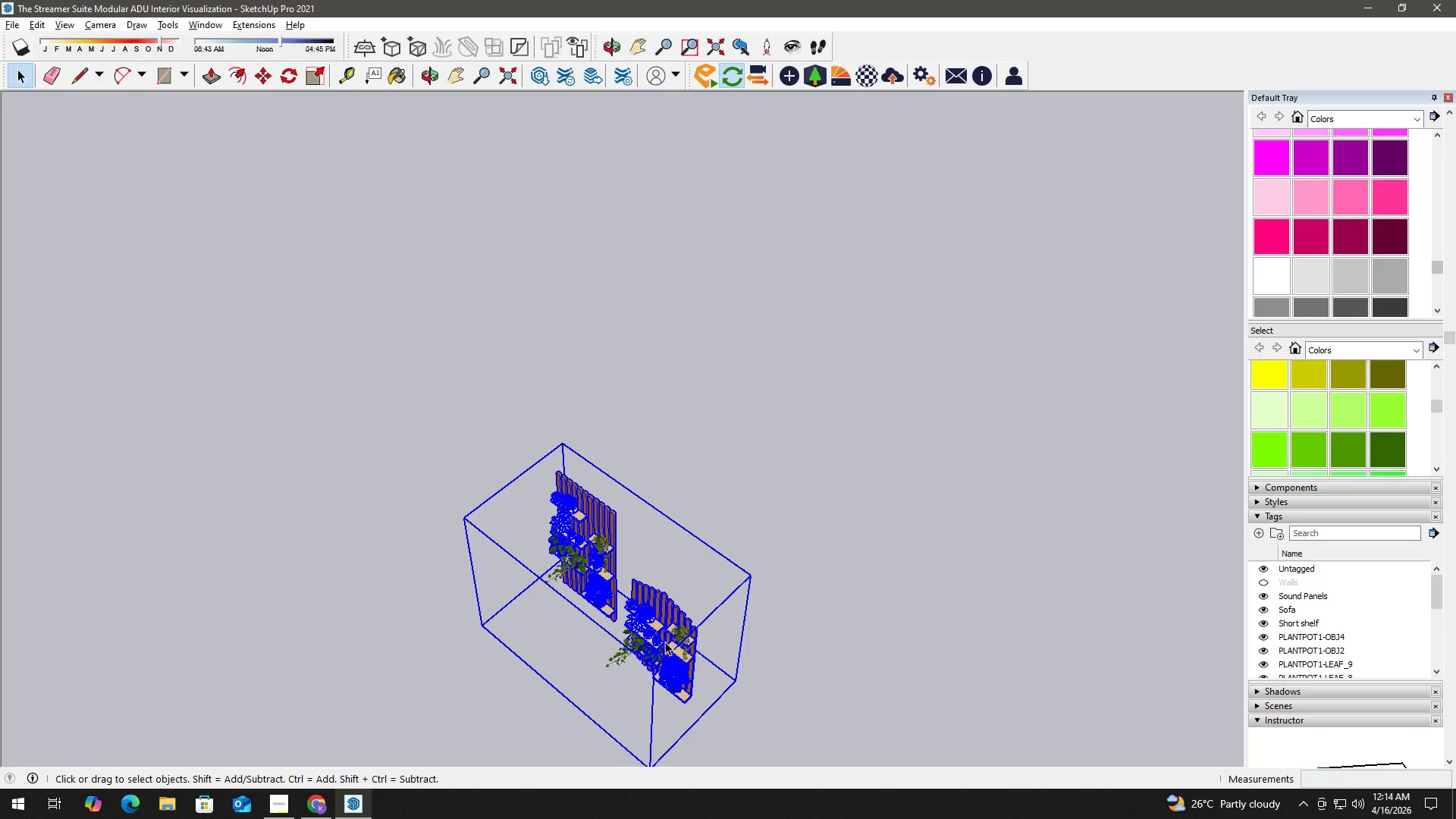 
right_click([659, 642])
 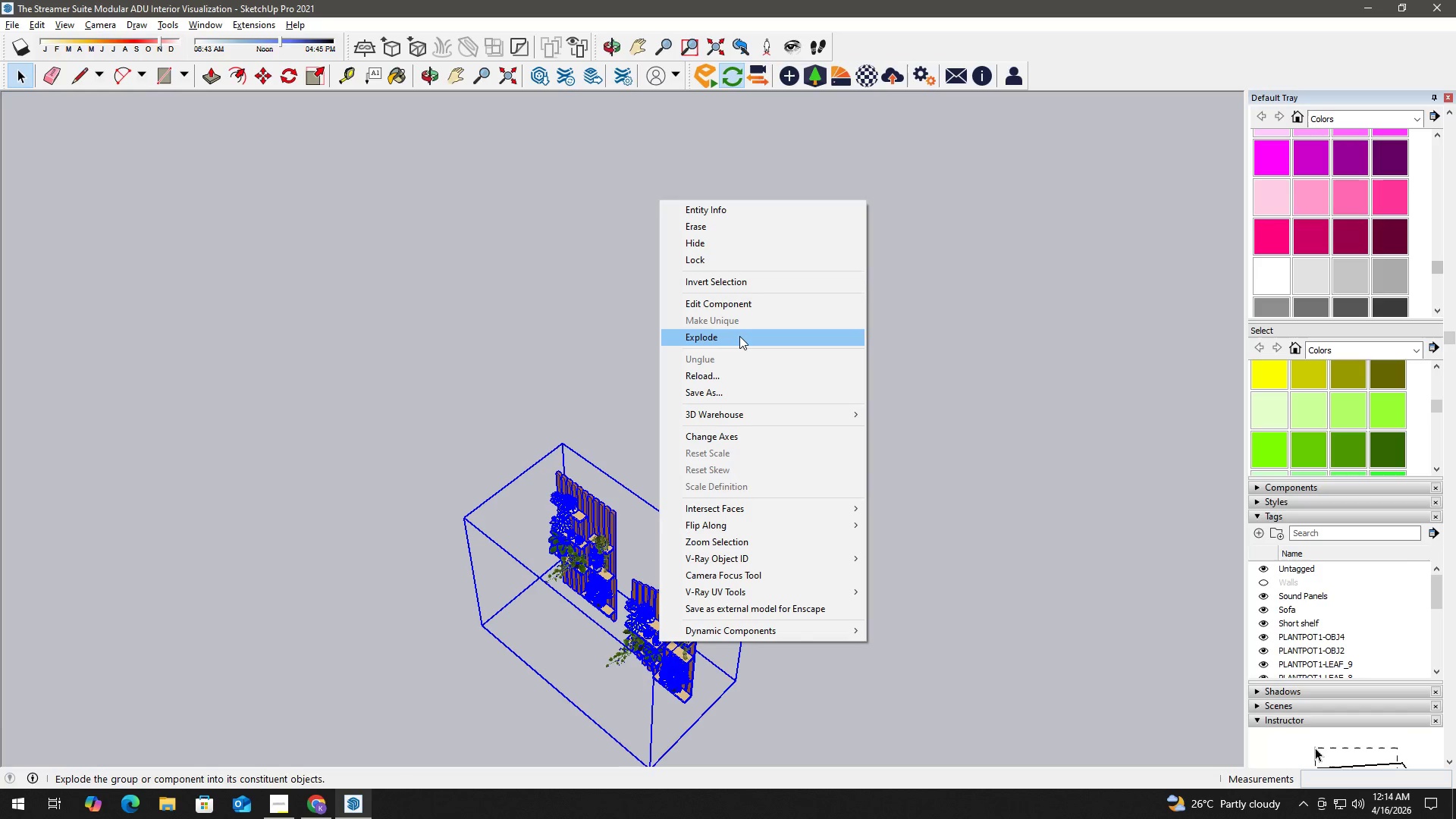 
left_click([739, 336])
 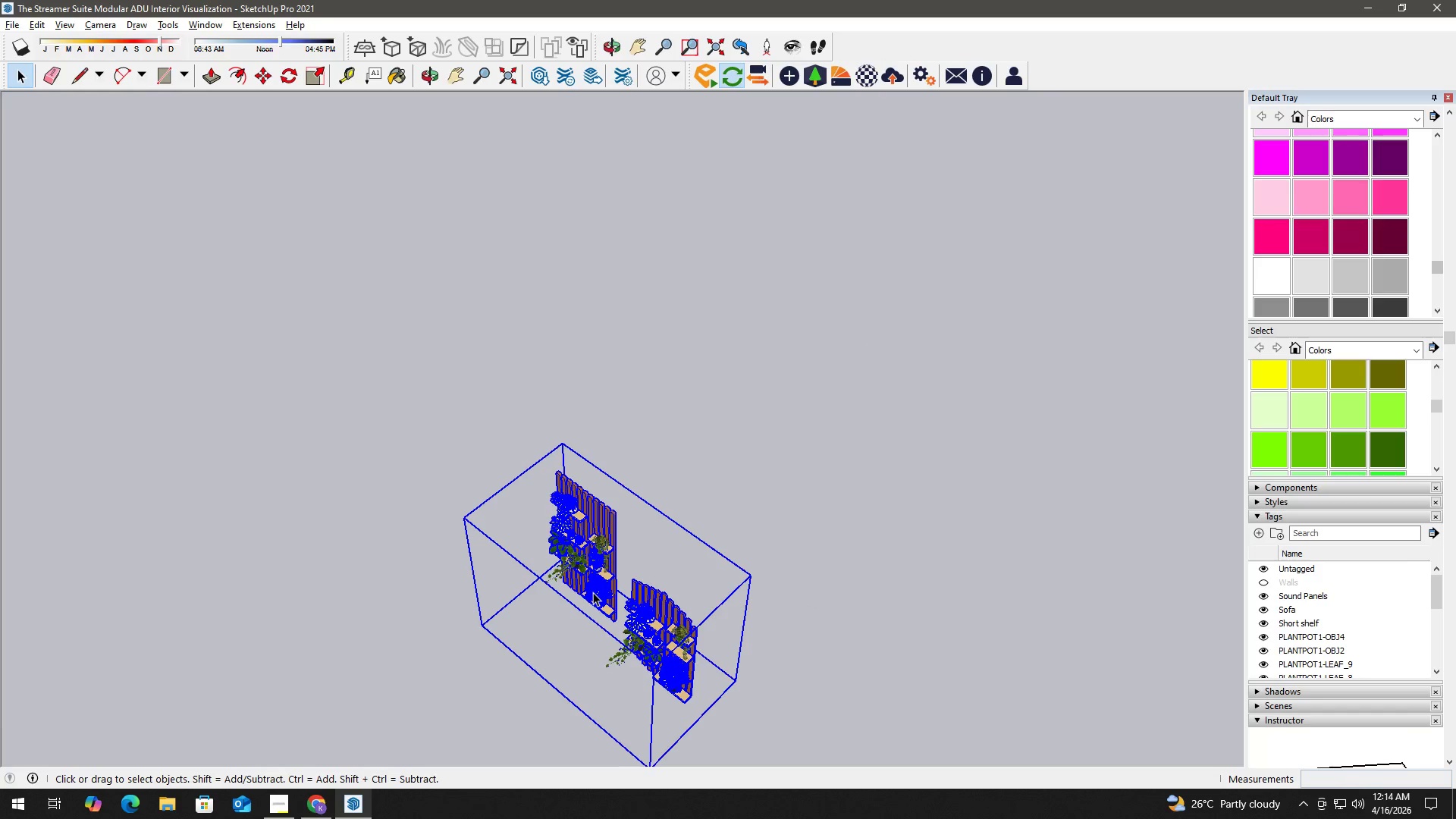 
wait(12.45)
 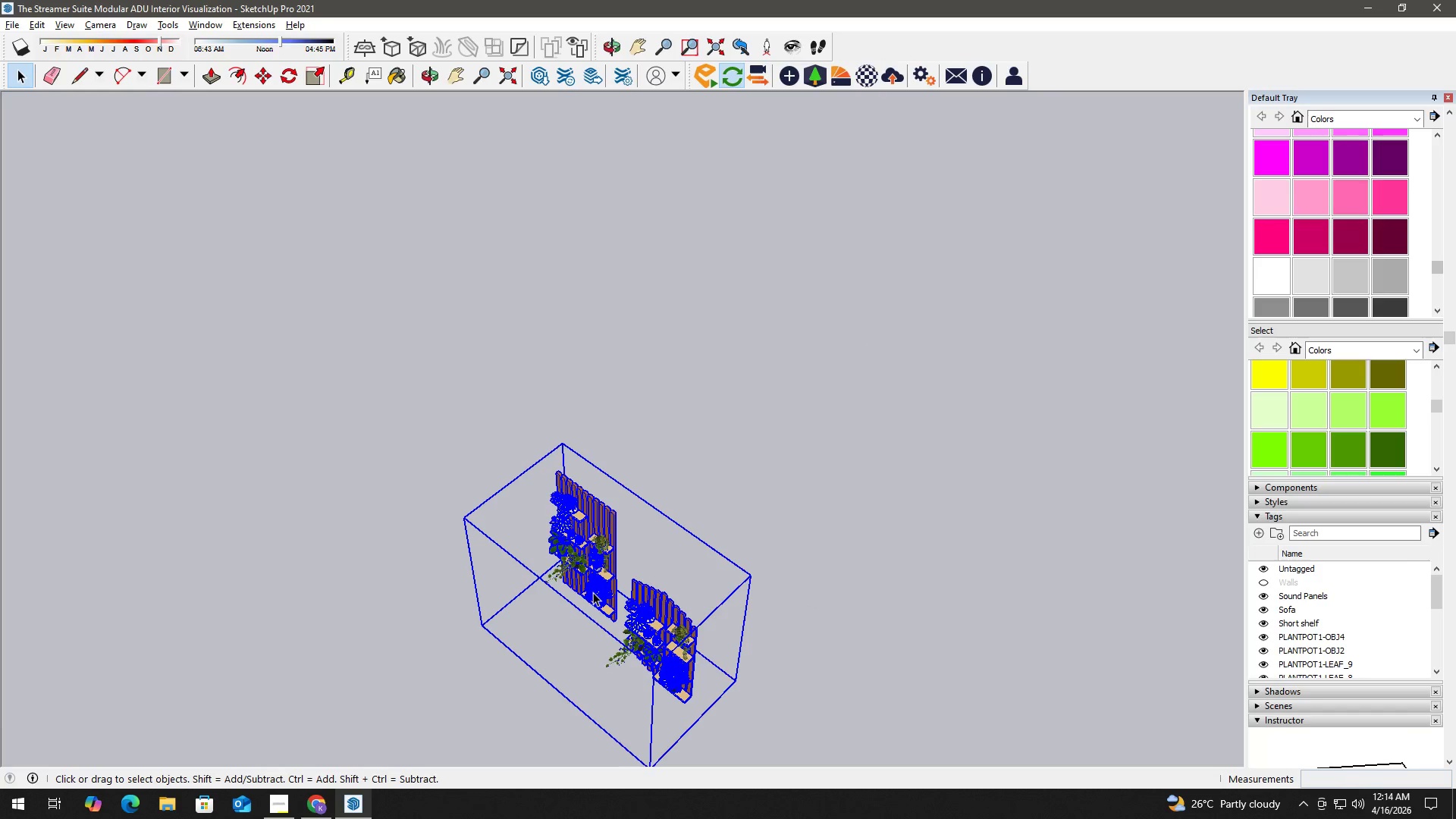 
key(Escape)
 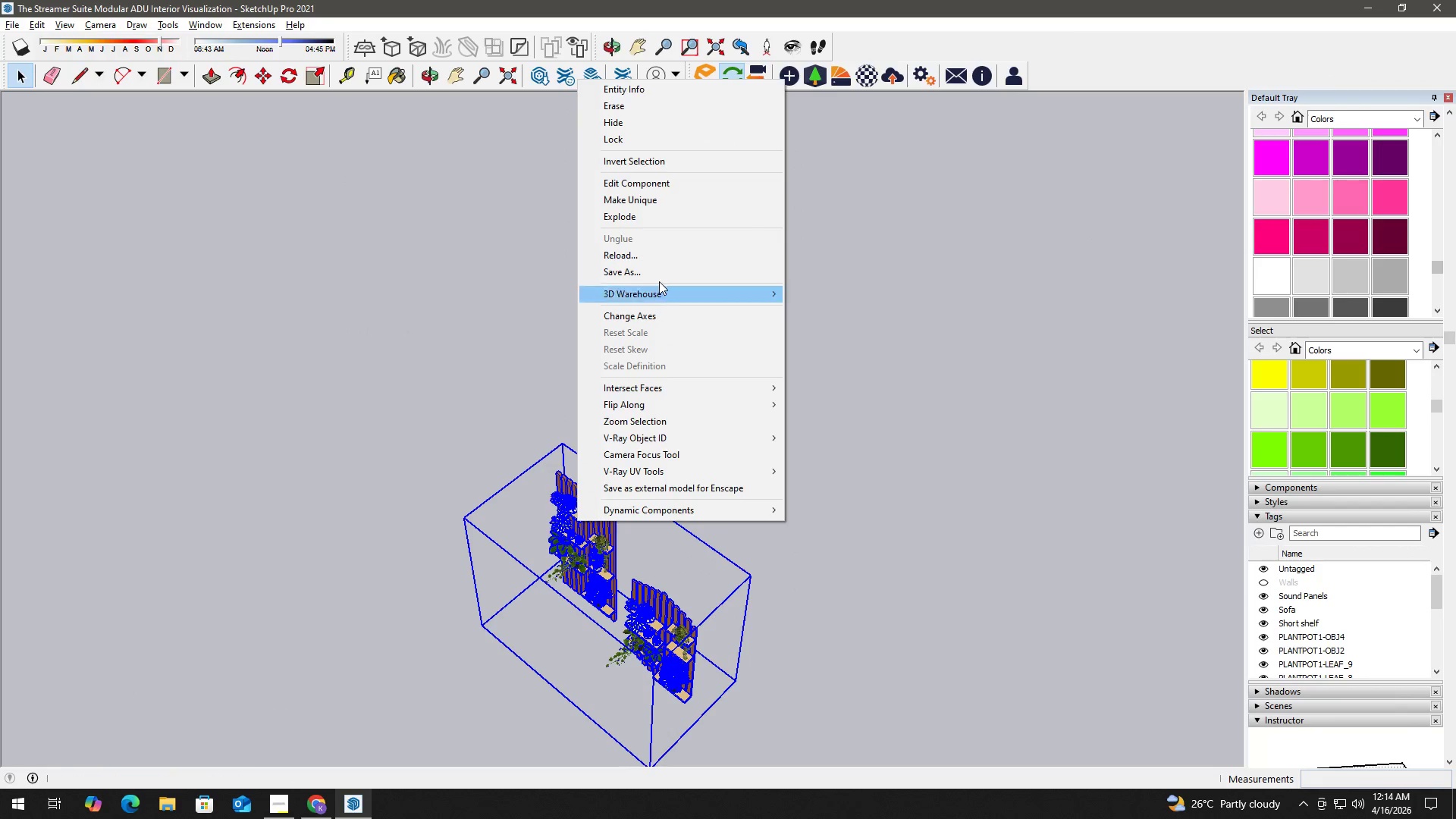 
left_click([679, 216])
 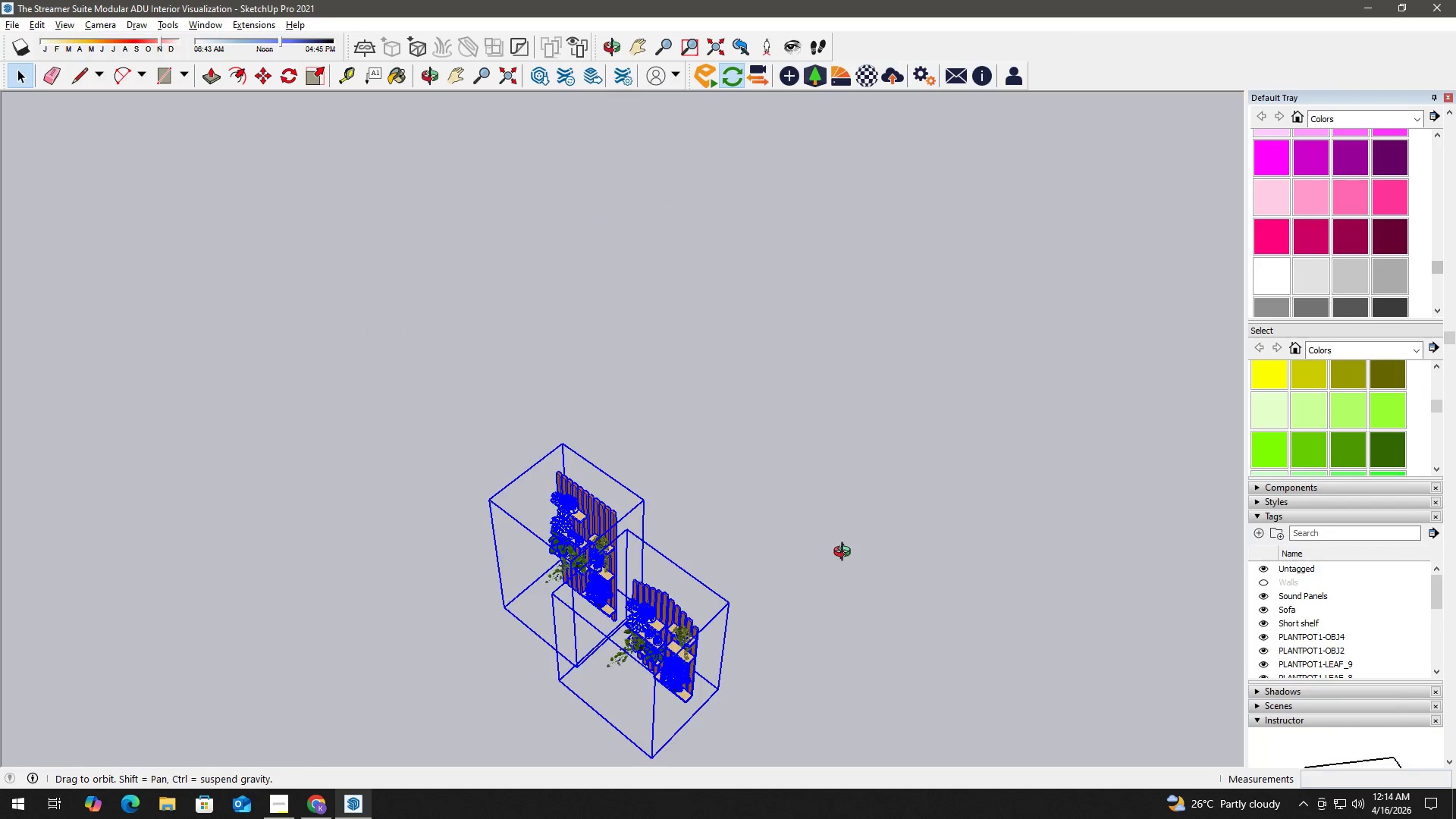 
right_click([617, 570])
 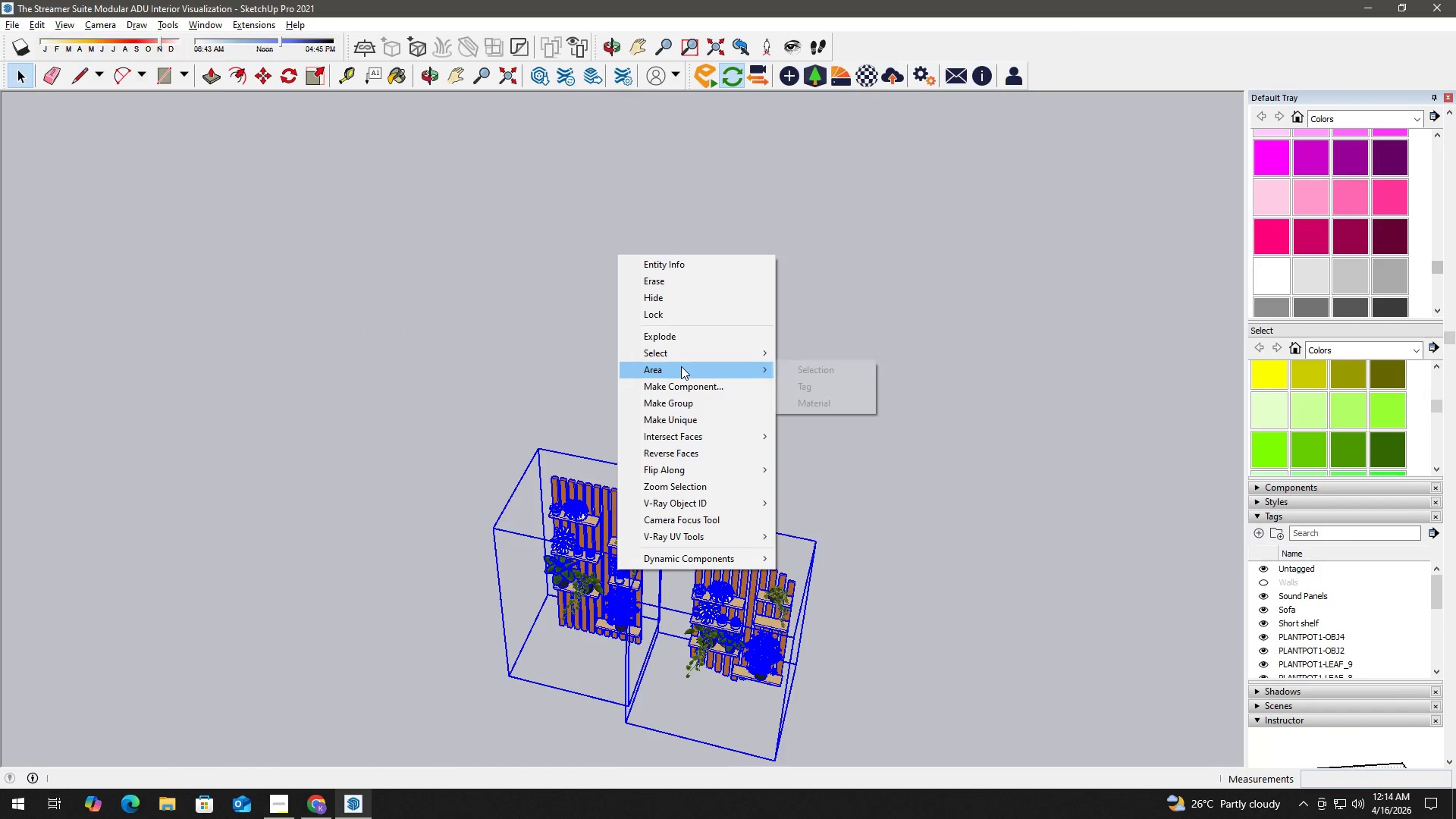 
scroll: coordinate [711, 557], scroll_direction: up, amount: 3.0
 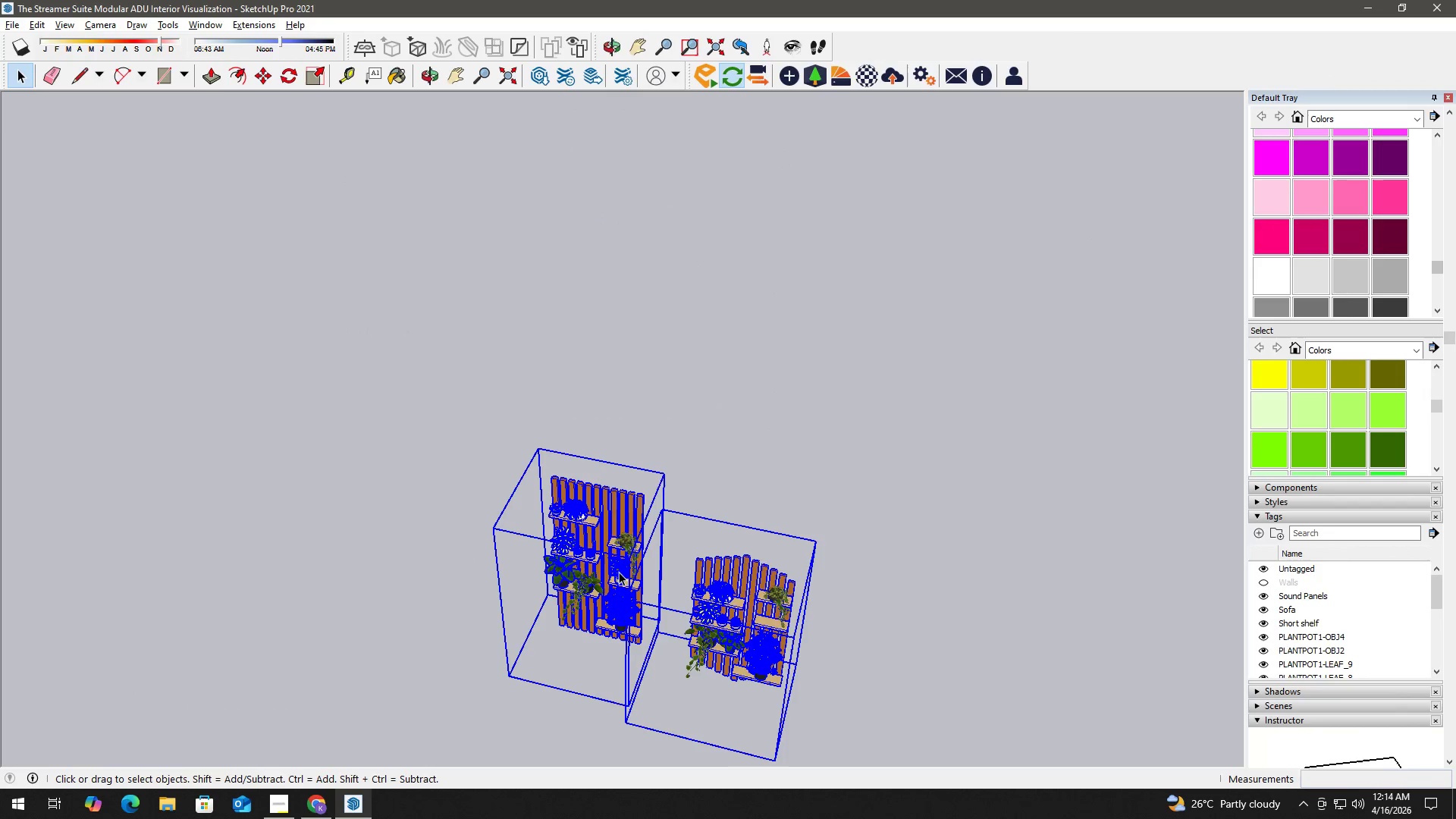 
left_click([699, 339])
 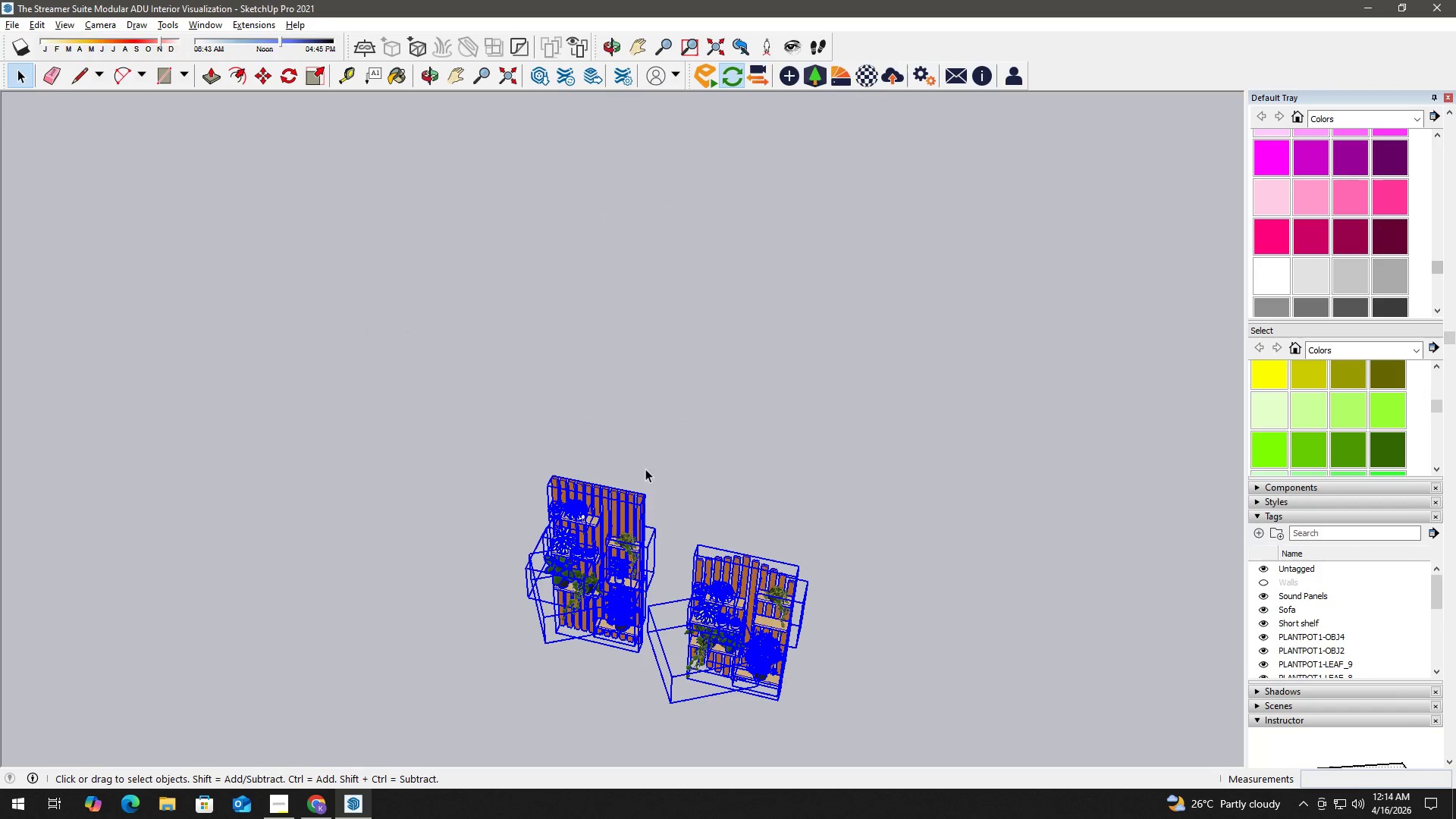 
key(Escape)
 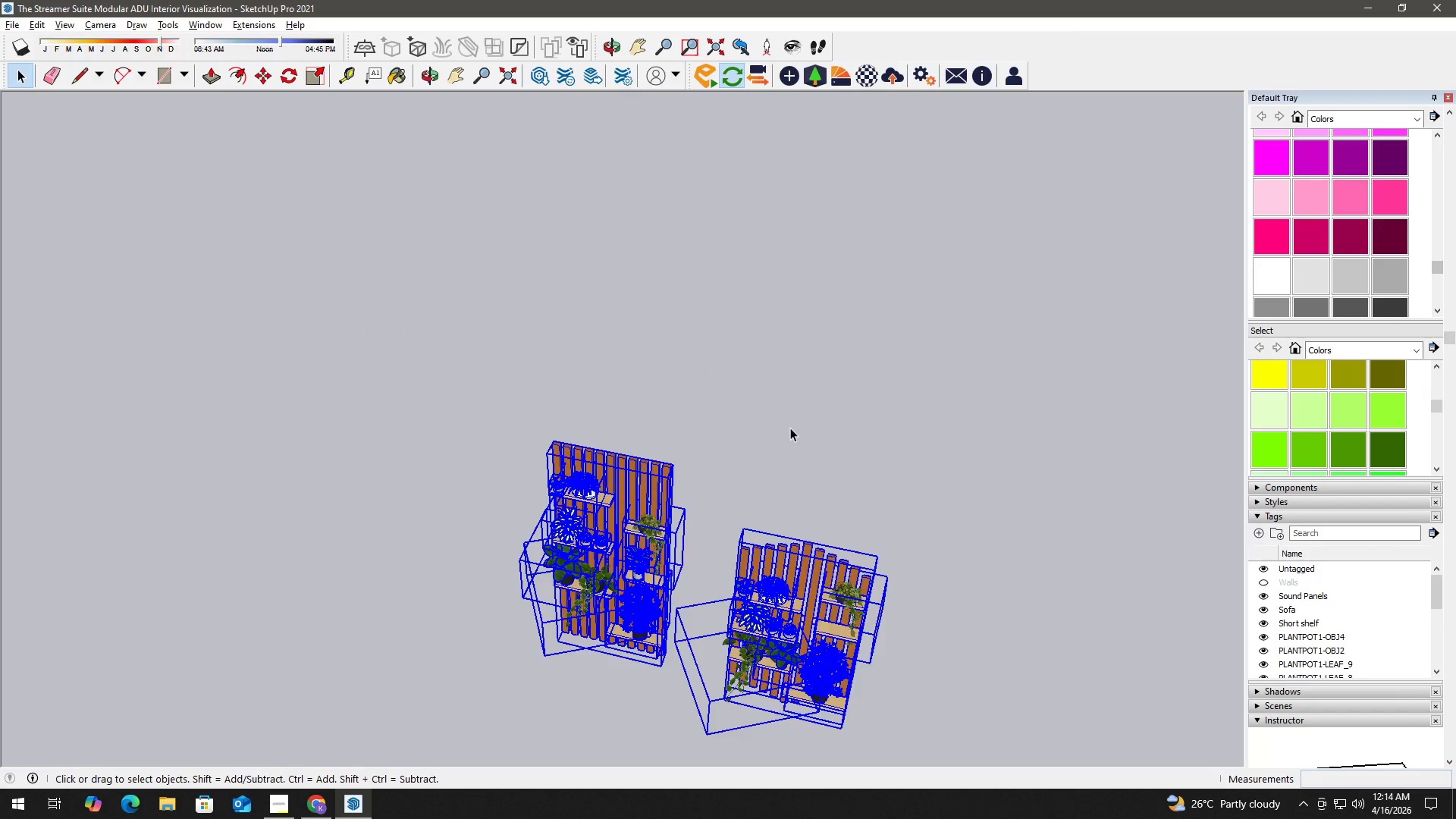 
left_click([790, 428])
 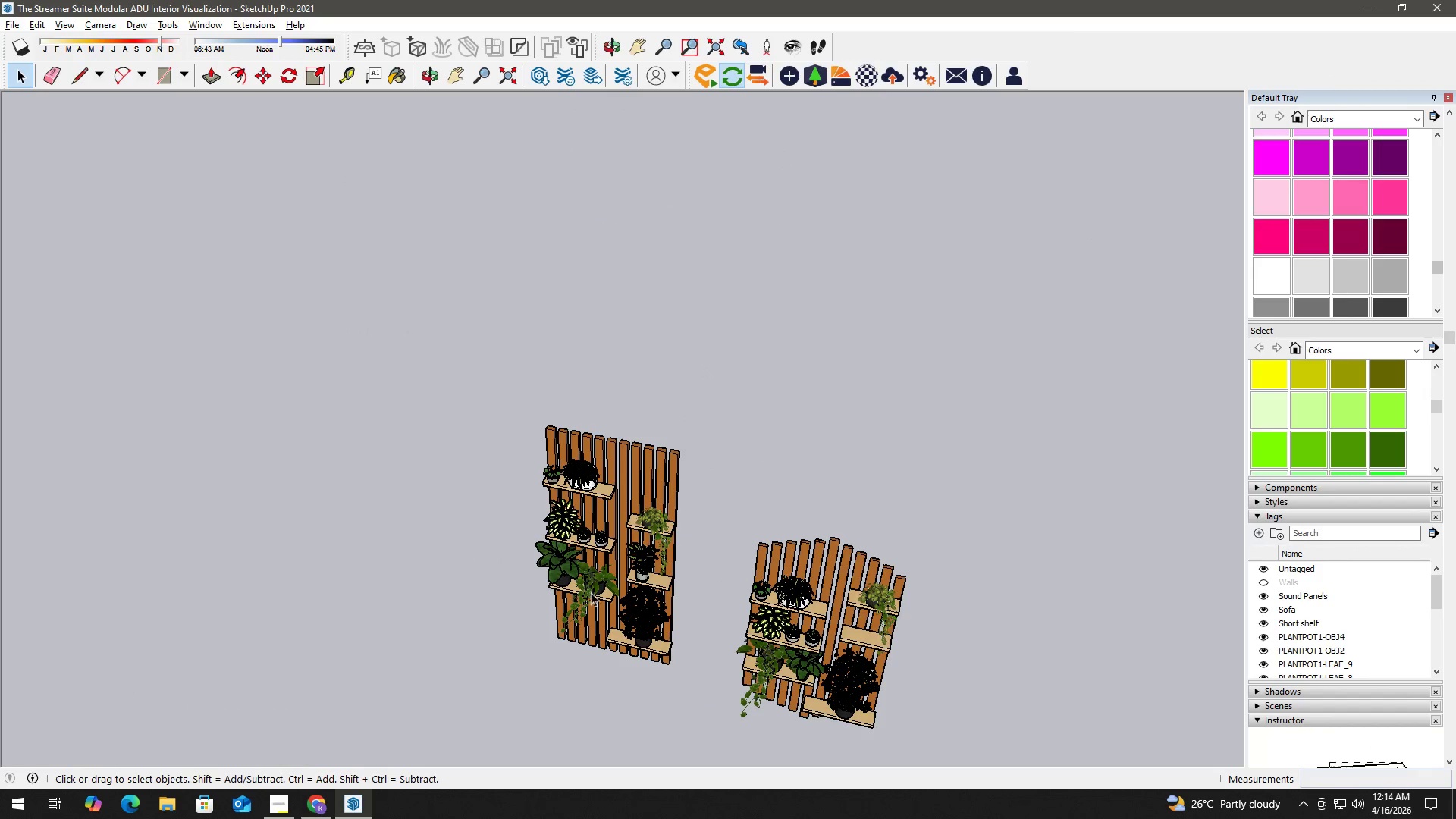 
scroll: coordinate [598, 551], scroll_direction: up, amount: 17.0
 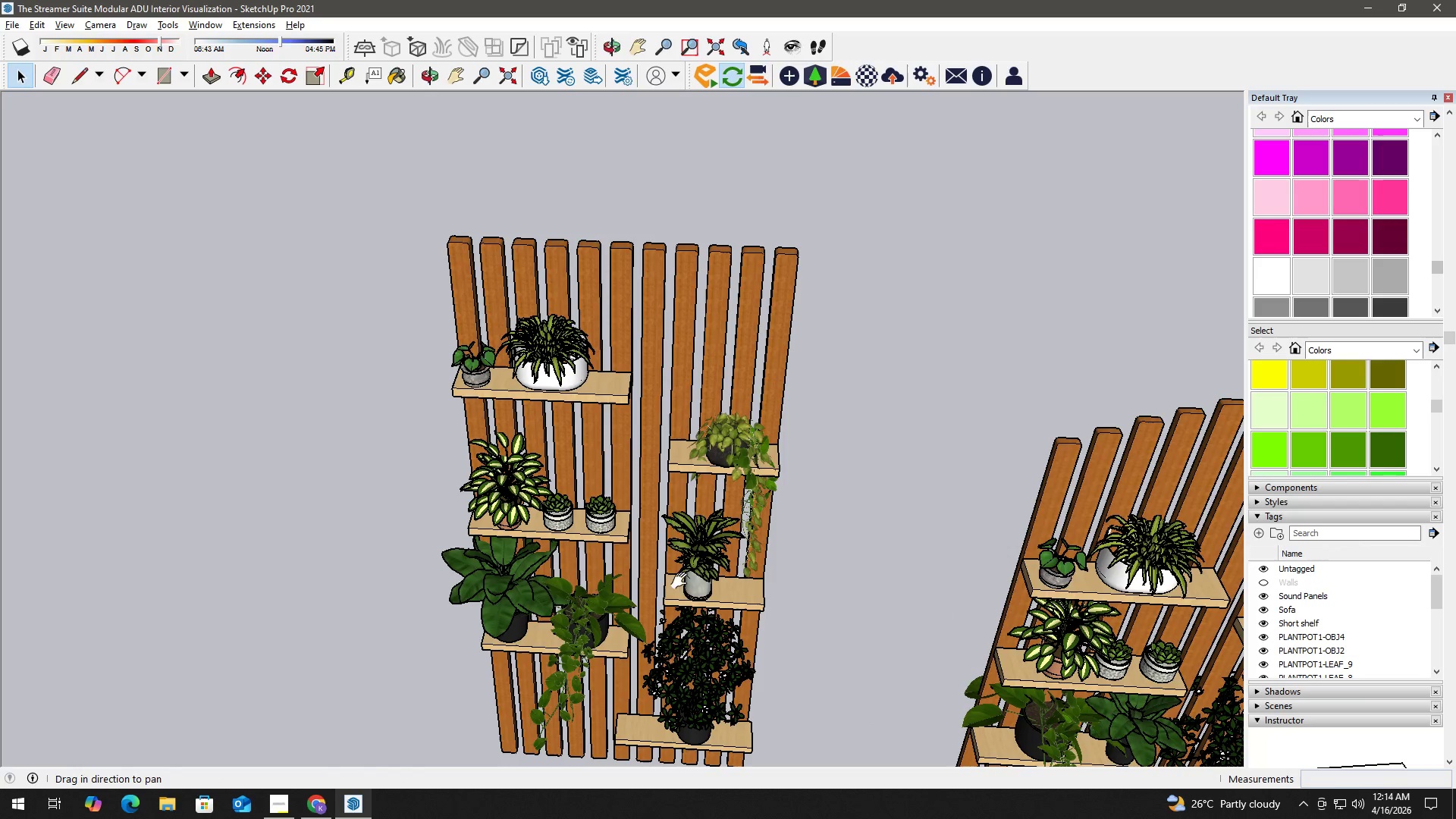 
left_click_drag(start_coordinate=[705, 583], to_coordinate=[423, 441])
 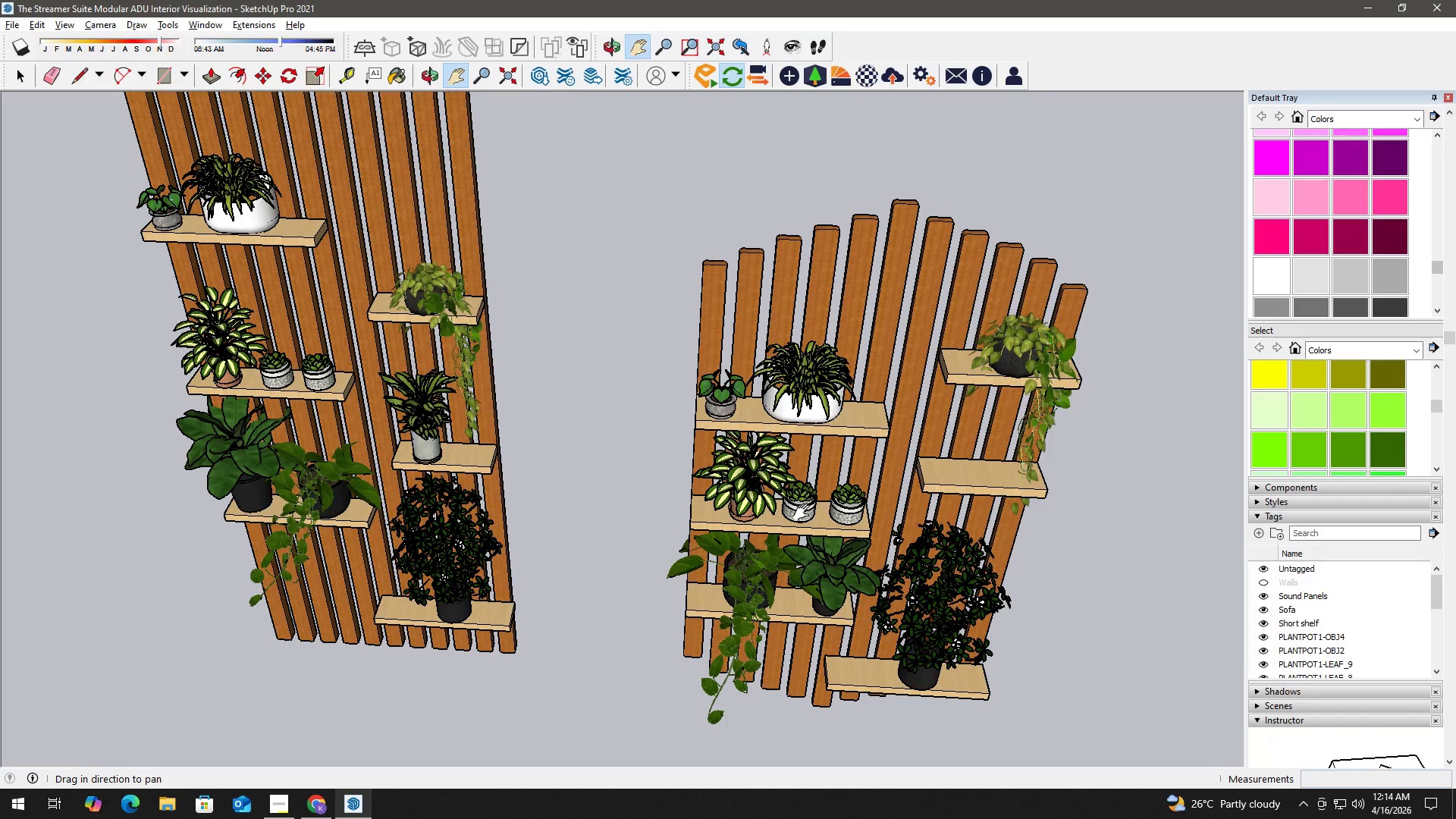 
key(Space)
 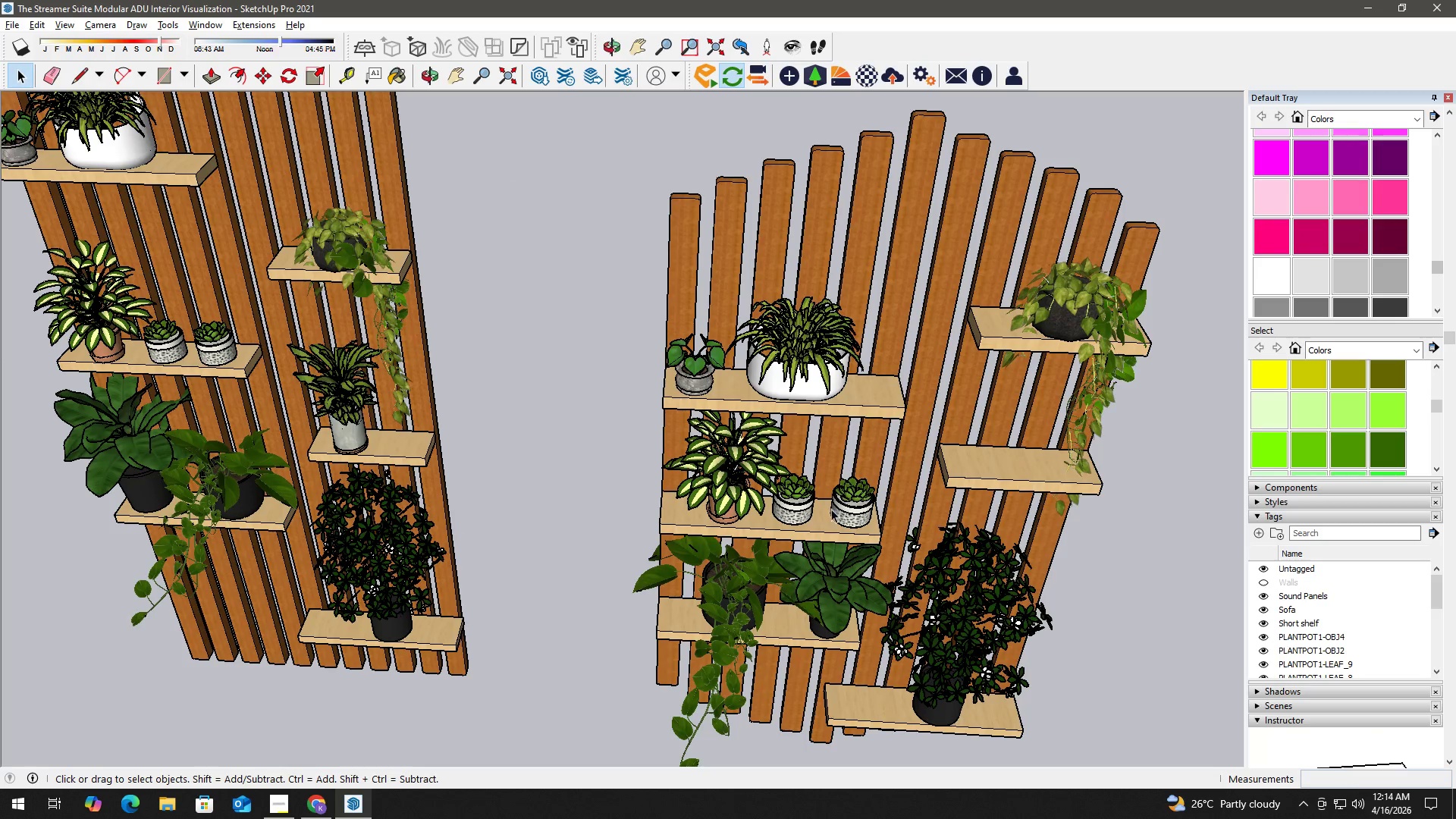 
scroll: coordinate [833, 512], scroll_direction: up, amount: 2.0
 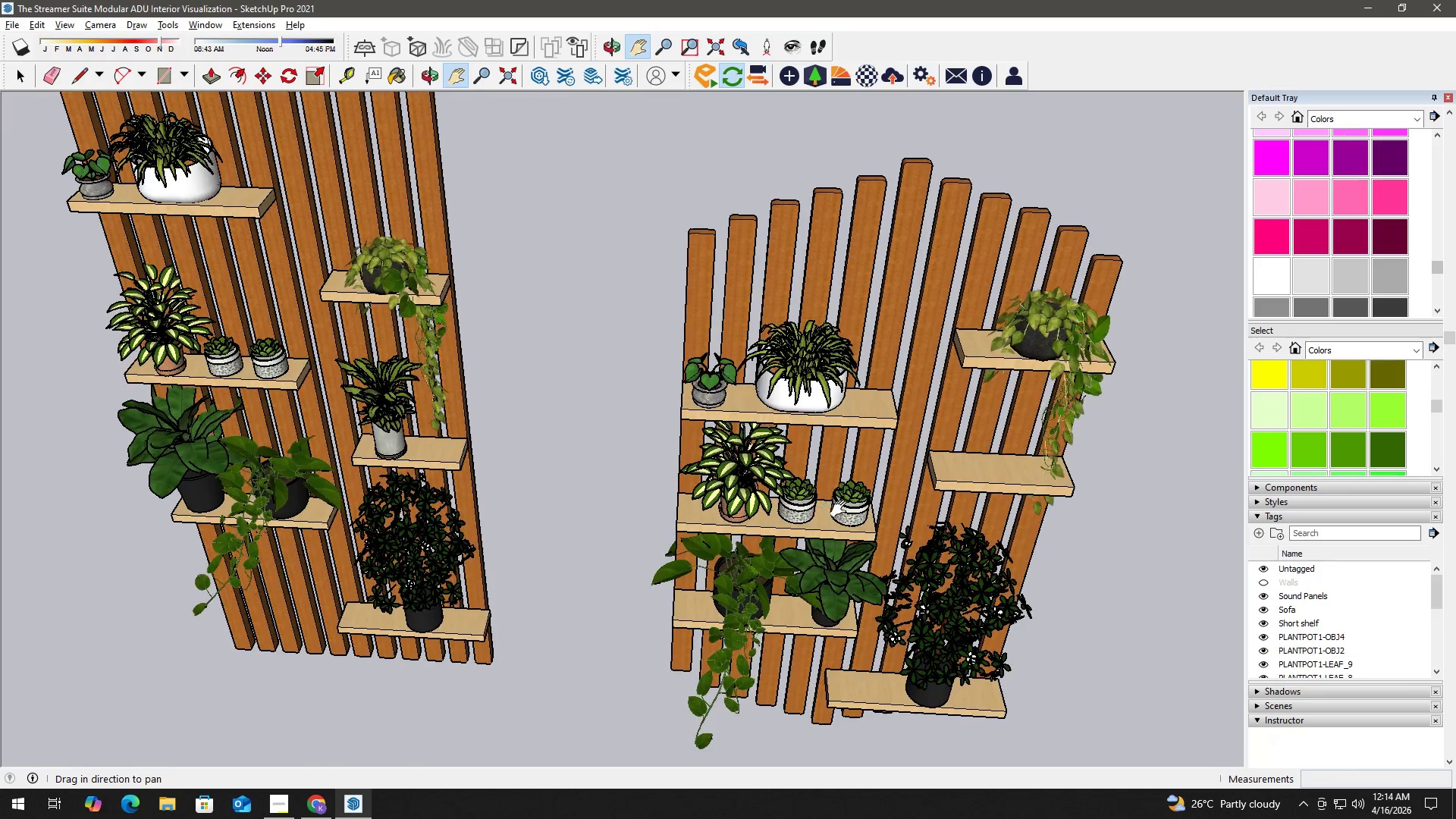 
left_click([798, 509])
 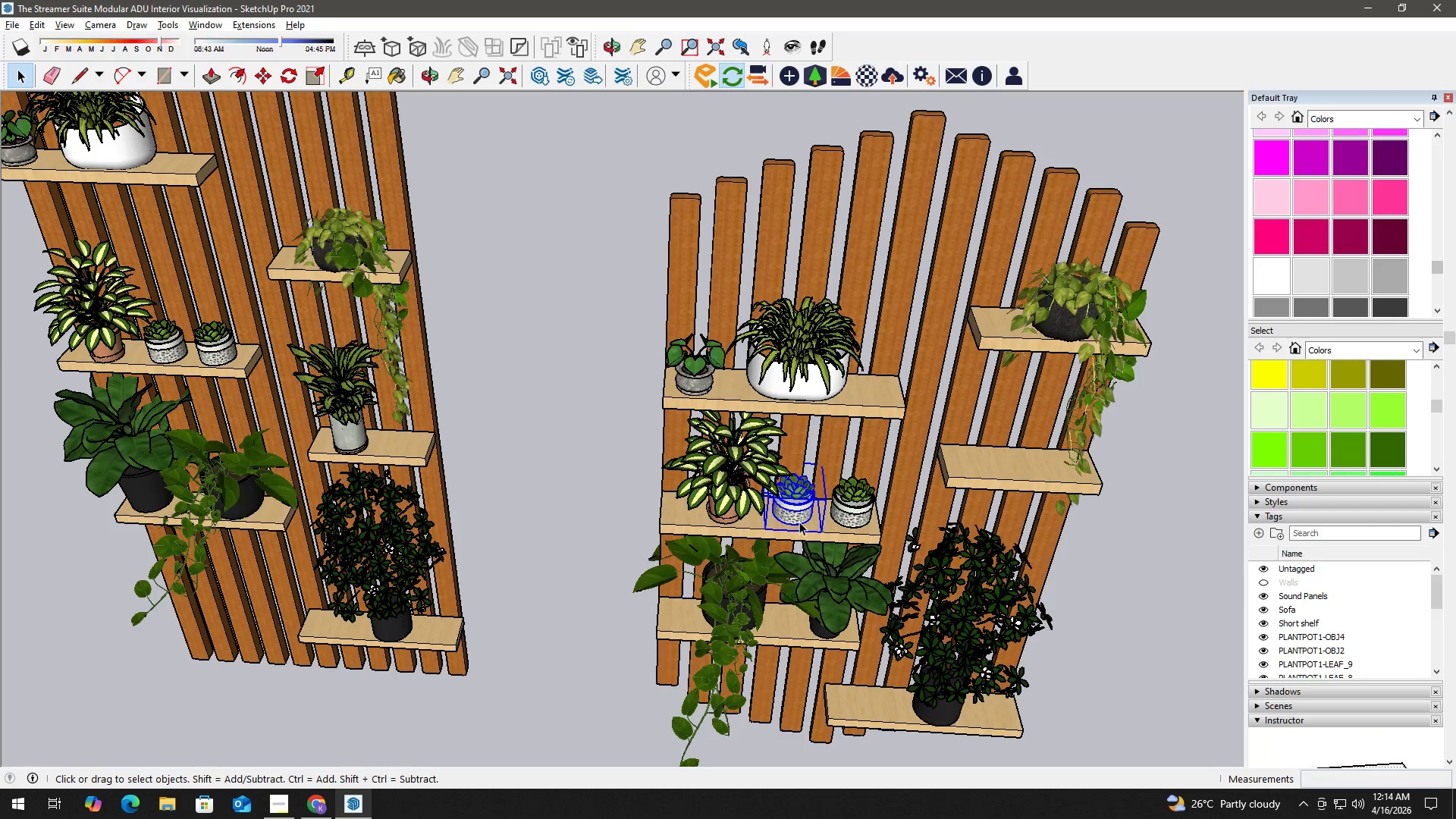 
key(M)
 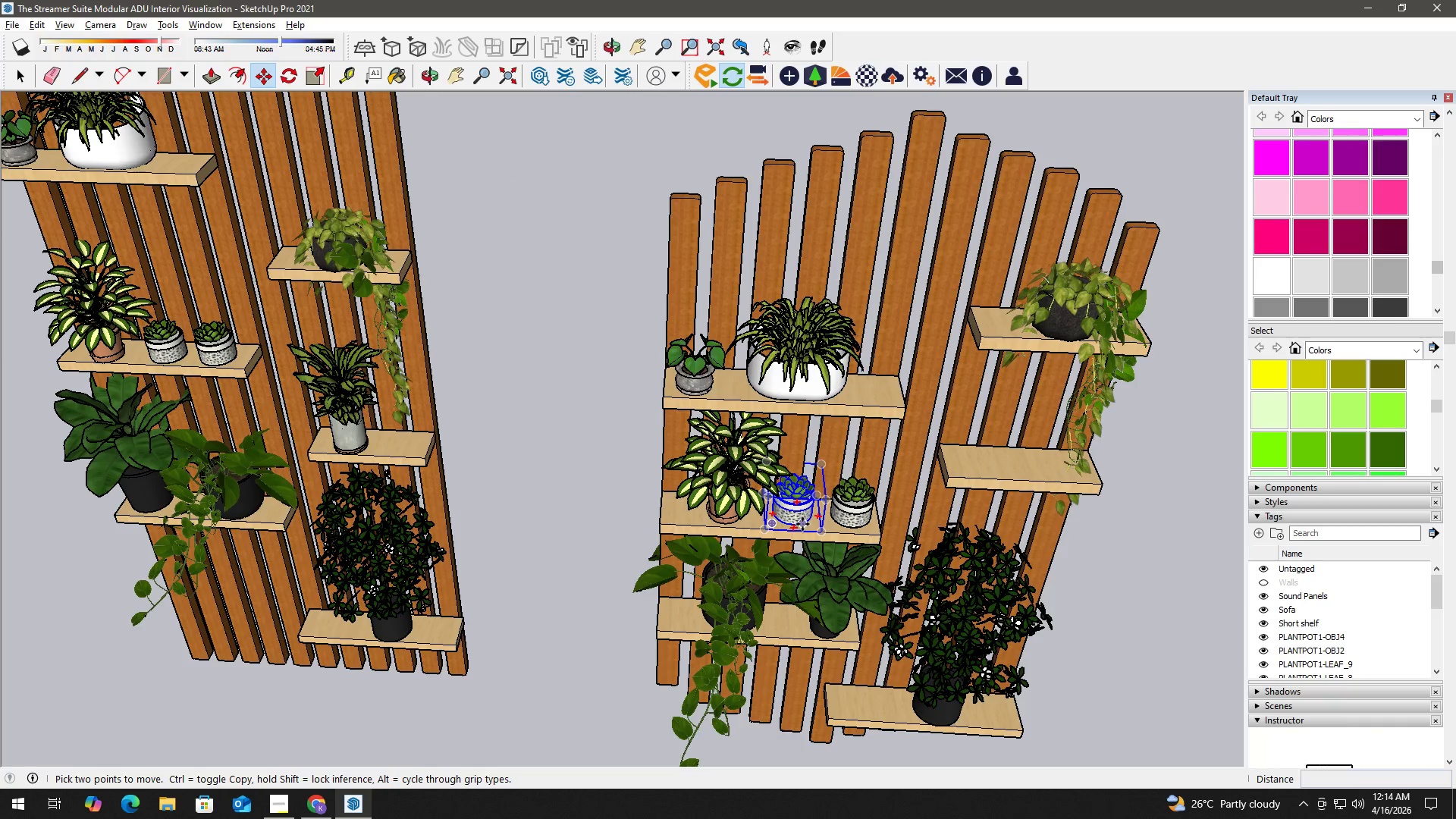 
left_click([802, 524])
 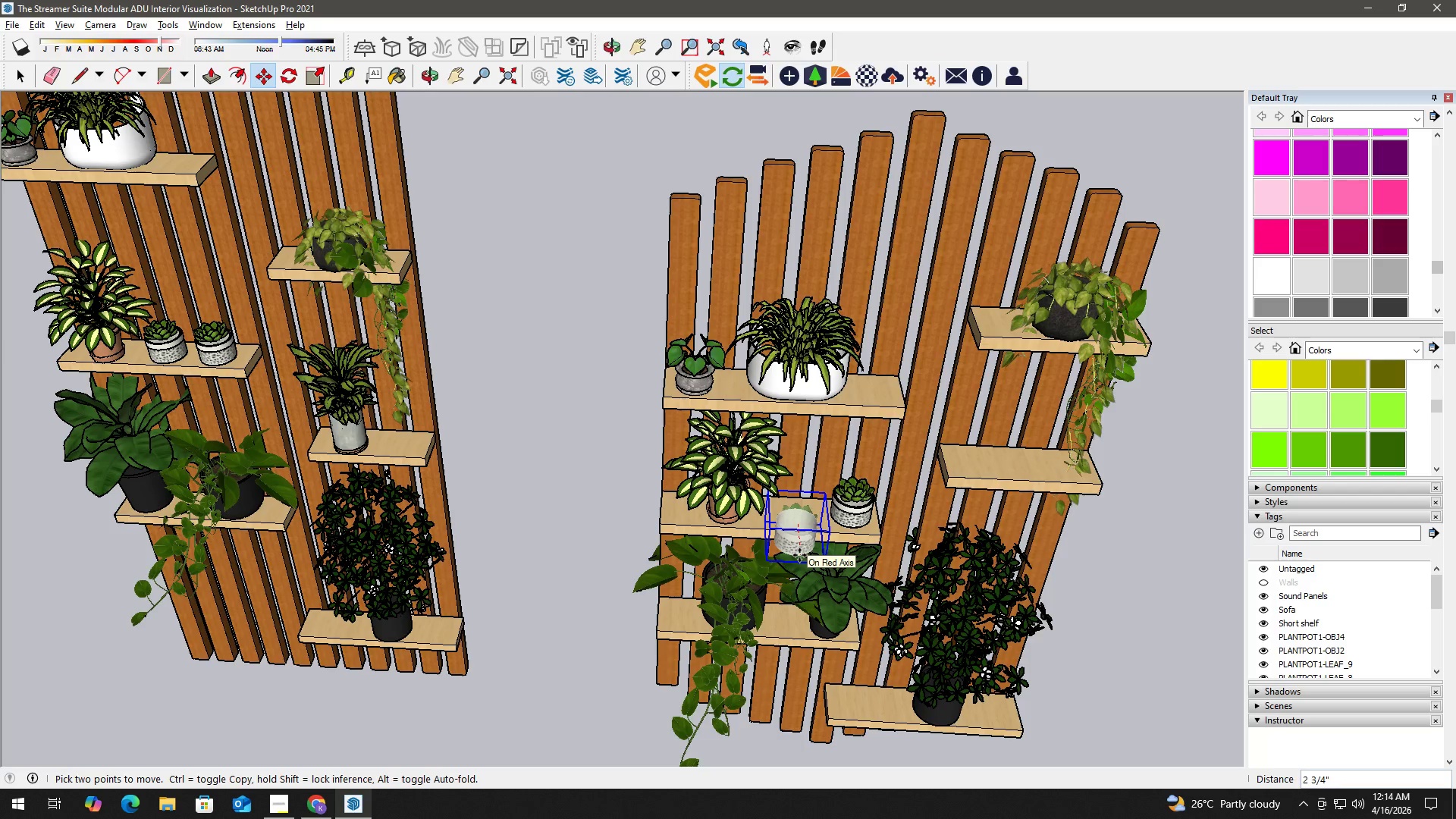 
wait(8.48)
 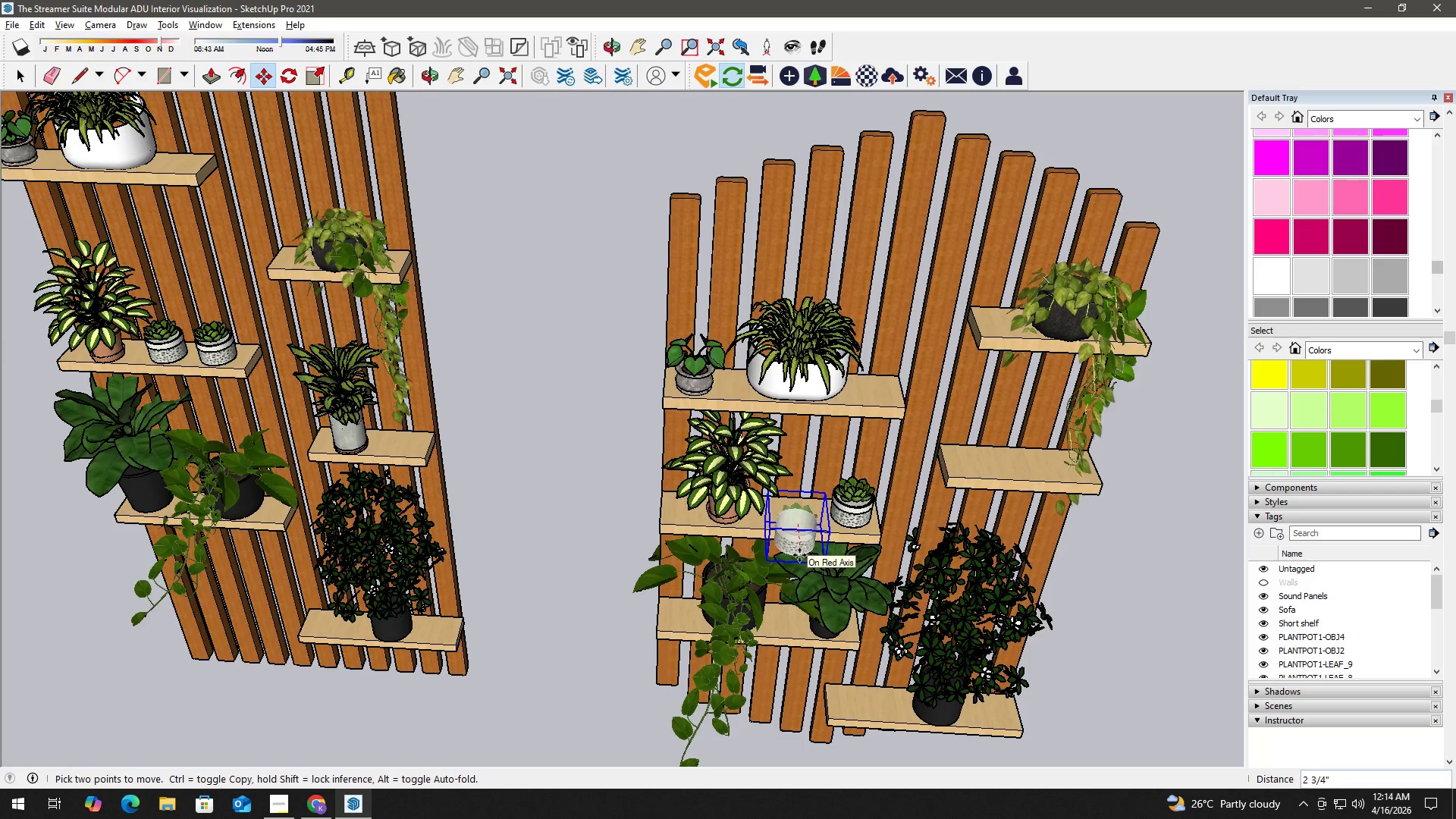 
scroll: coordinate [940, 614], scroll_direction: down, amount: 3.0
 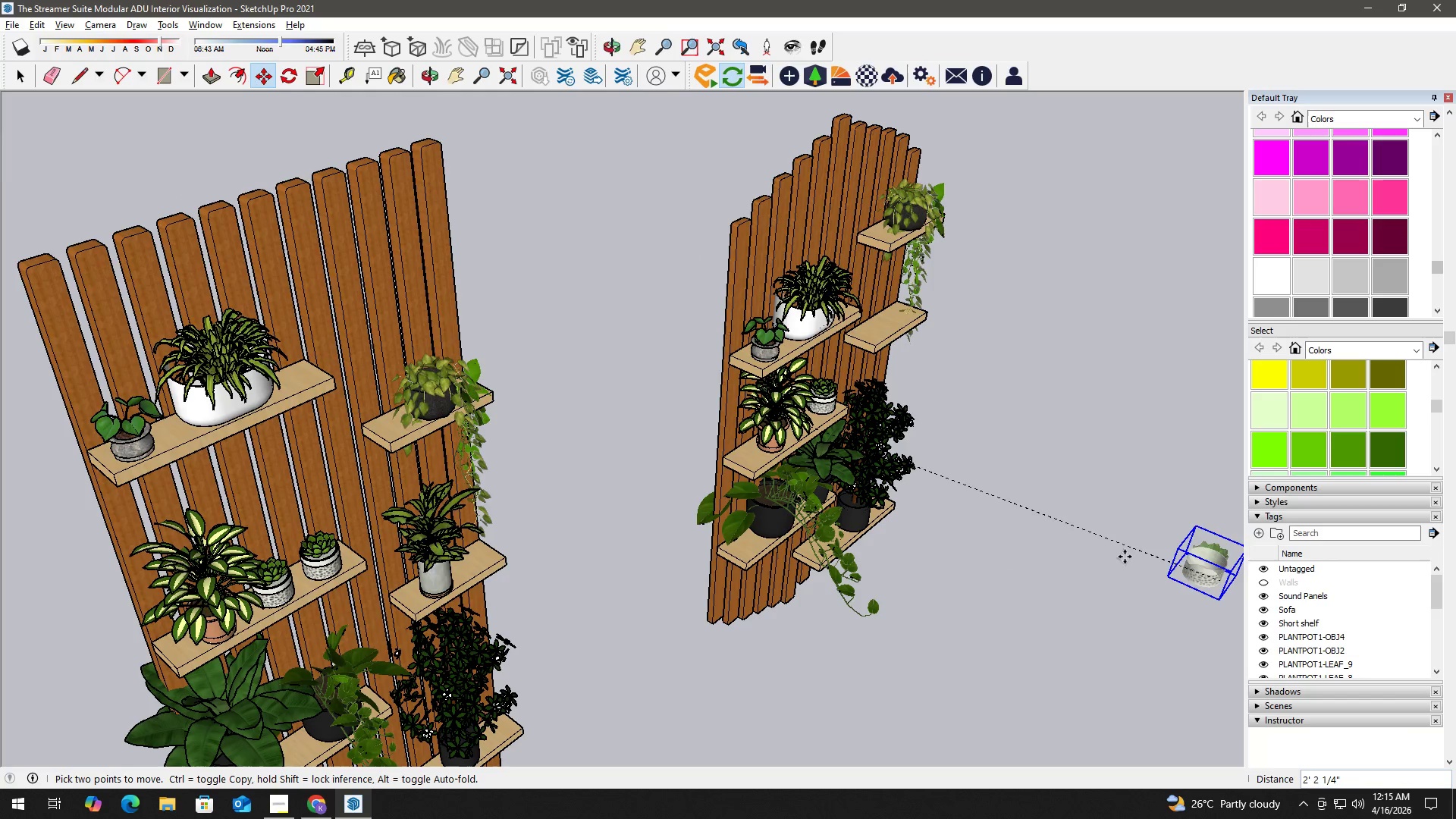 
key(Control+ControlLeft)
 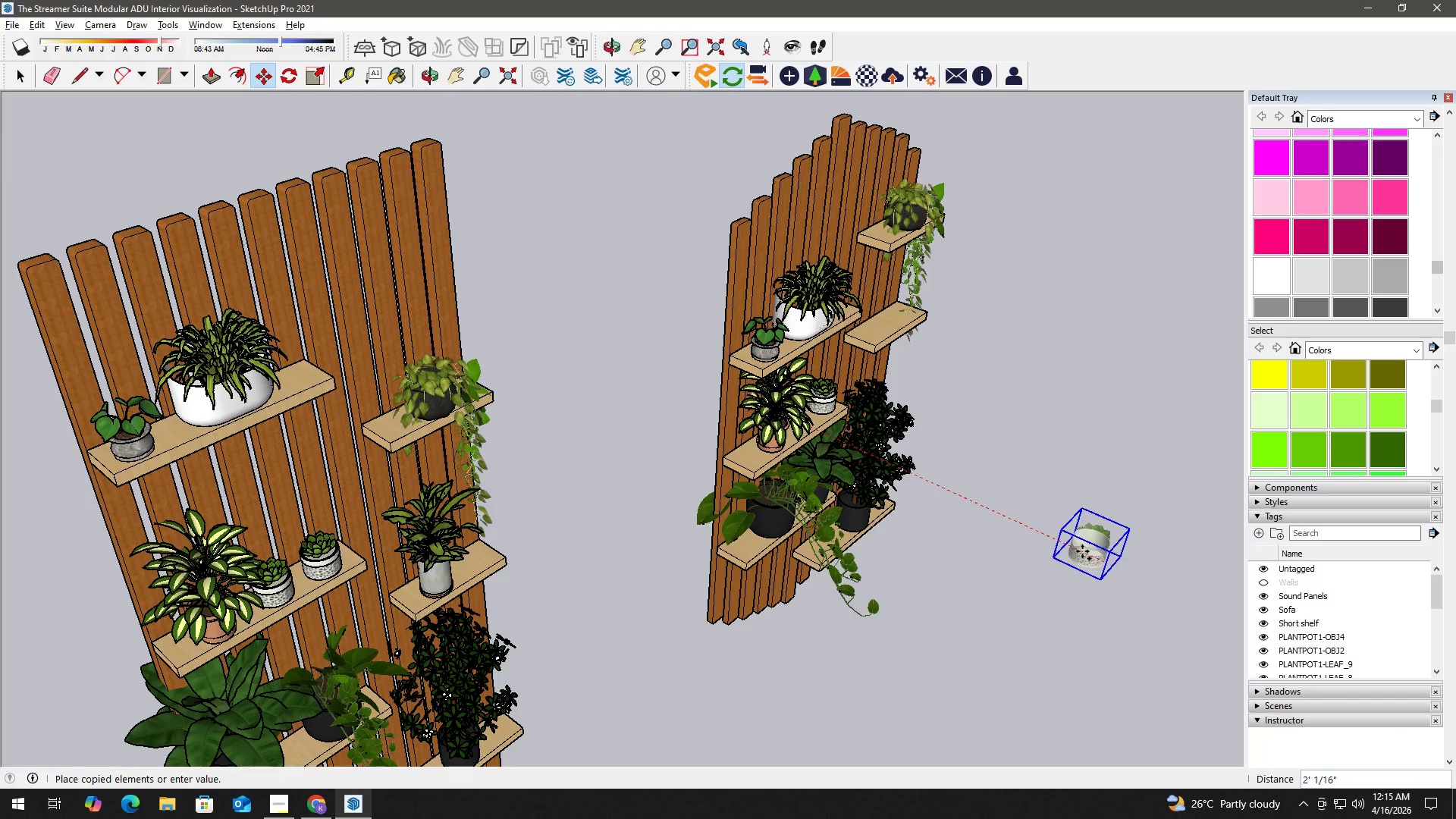 
hold_key(key=ShiftLeft, duration=1.05)
 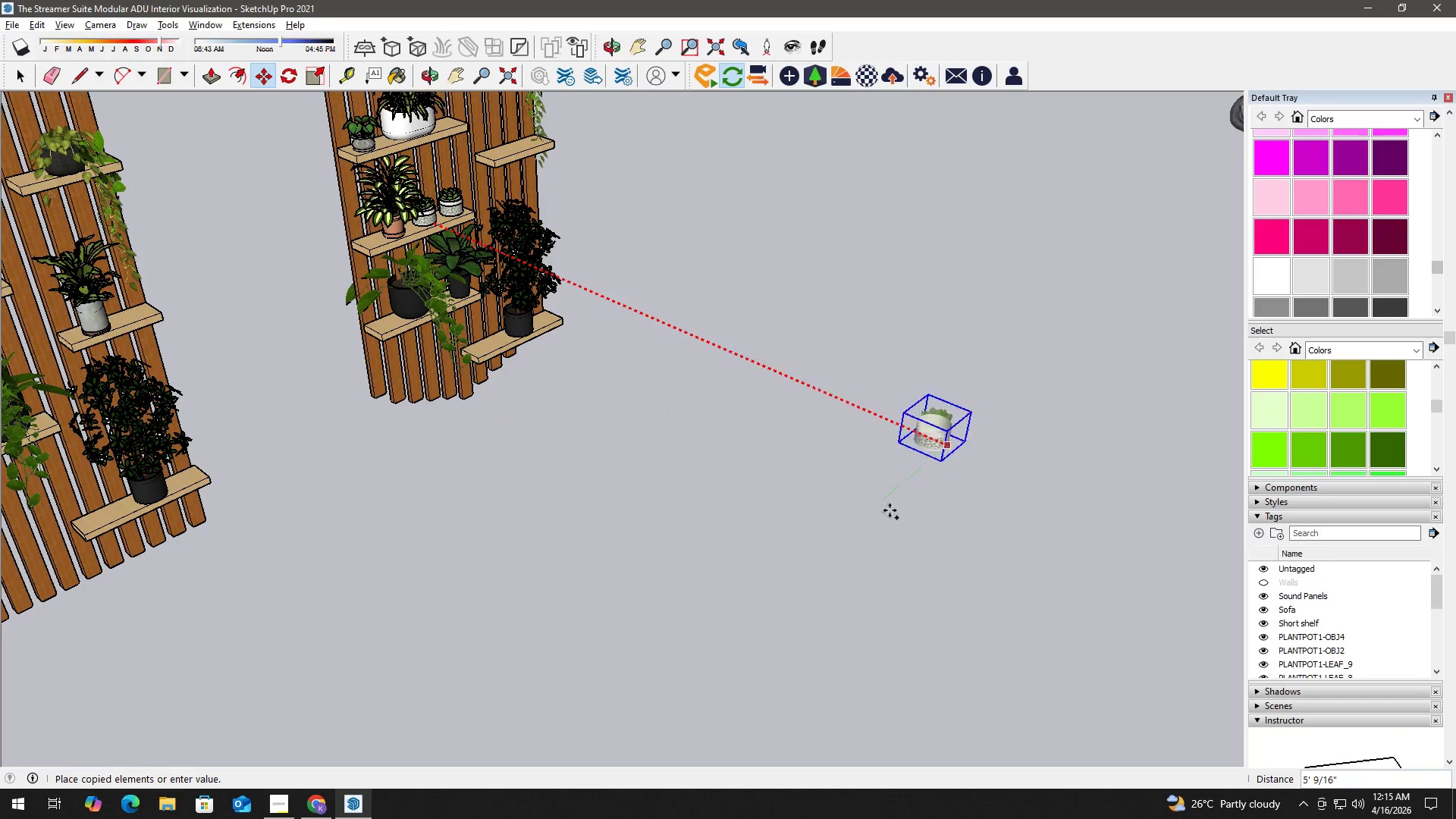 
scroll: coordinate [850, 513], scroll_direction: down, amount: 10.0
 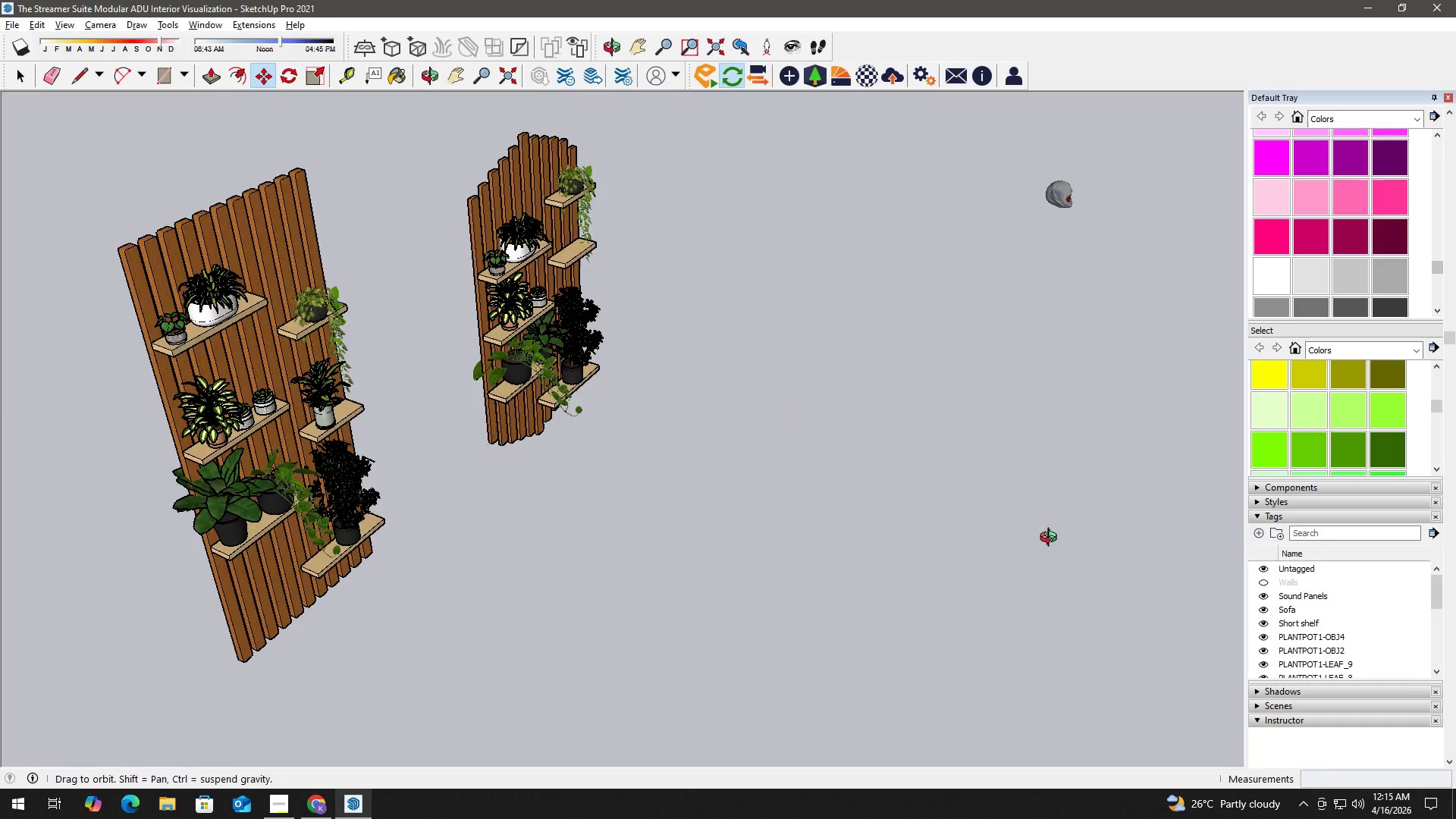 
hold_key(key=ShiftLeft, duration=1.5)
 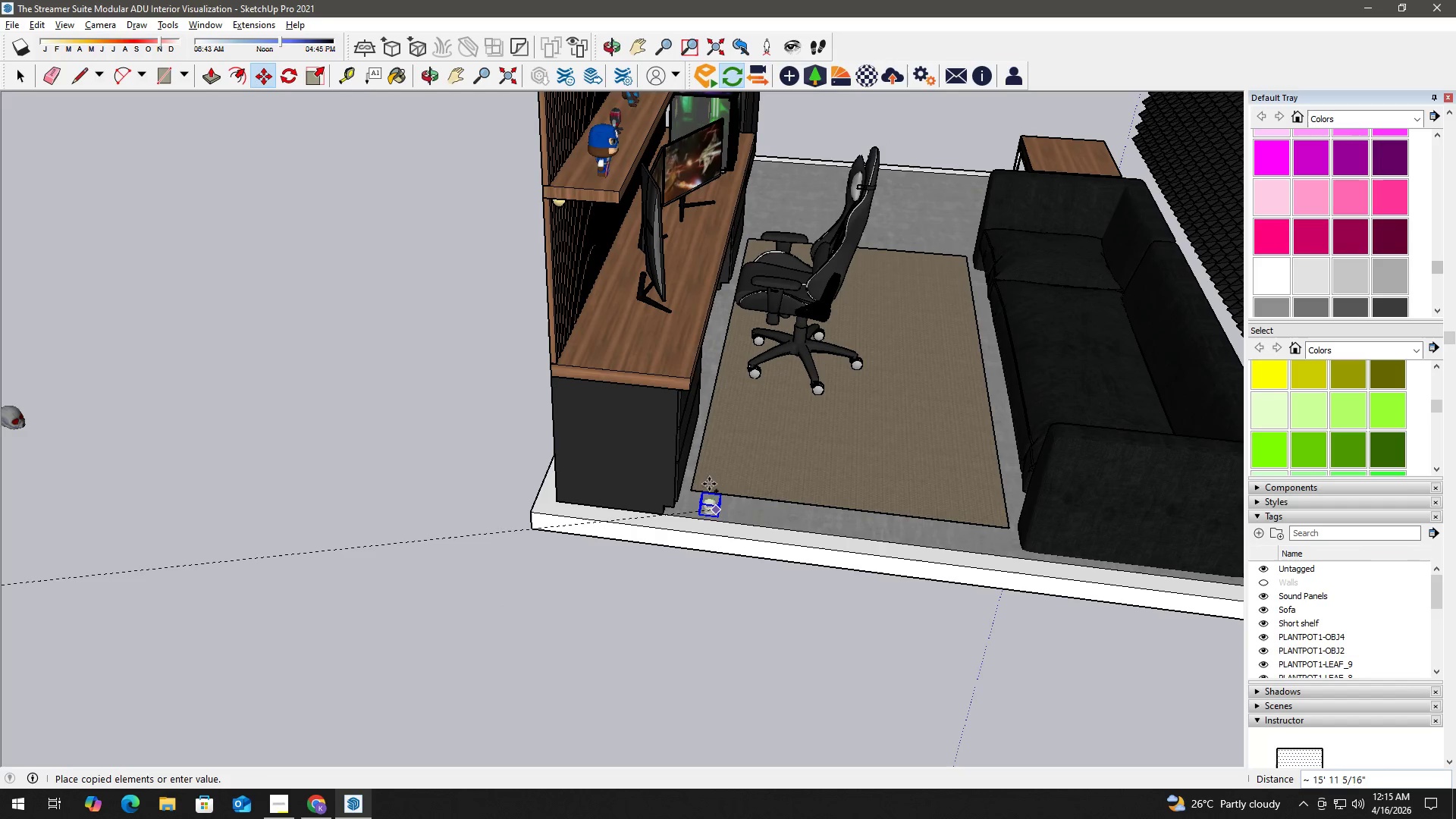 
hold_key(key=ShiftLeft, duration=0.33)
 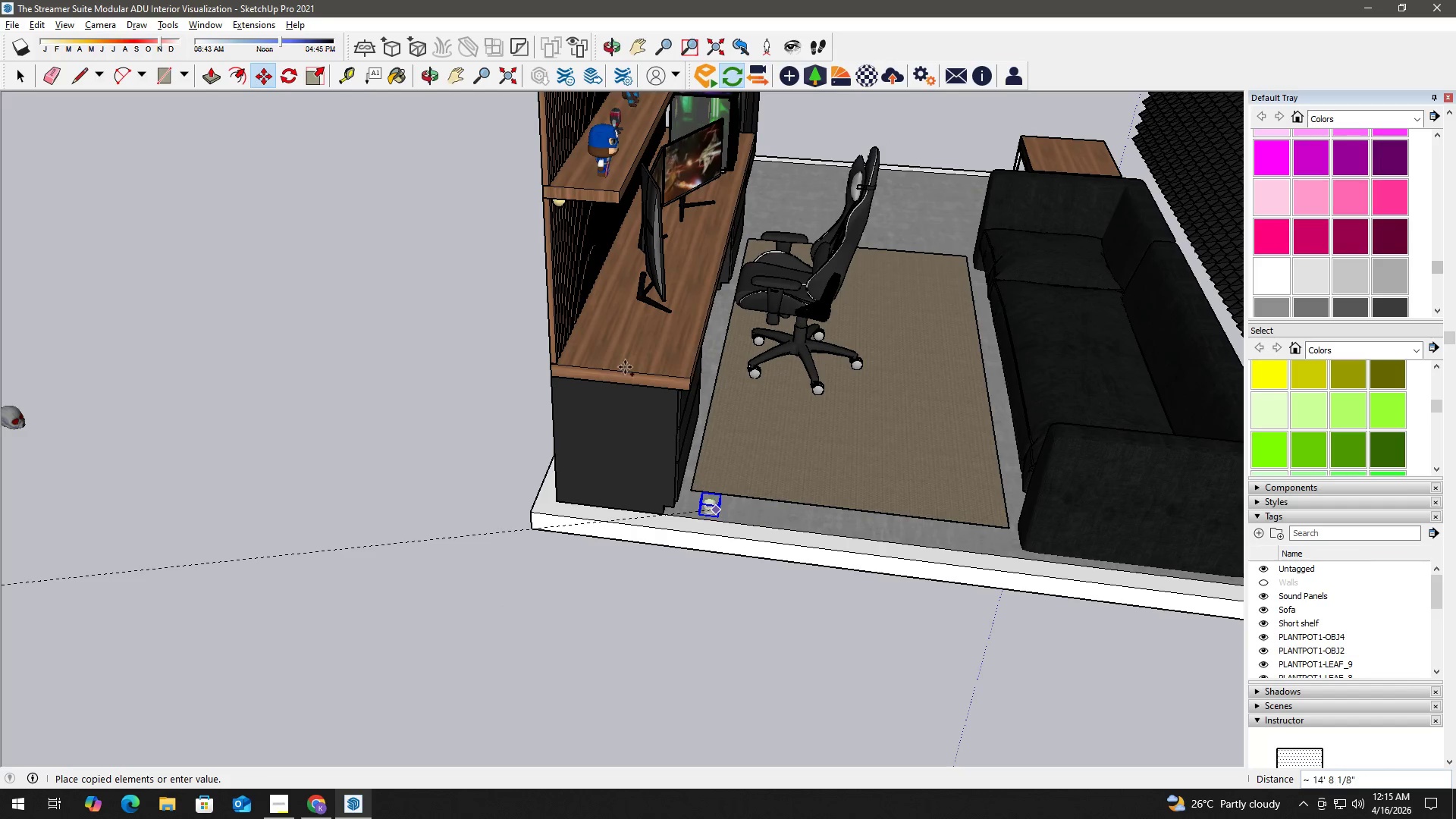 
scroll: coordinate [618, 361], scroll_direction: up, amount: 2.0
 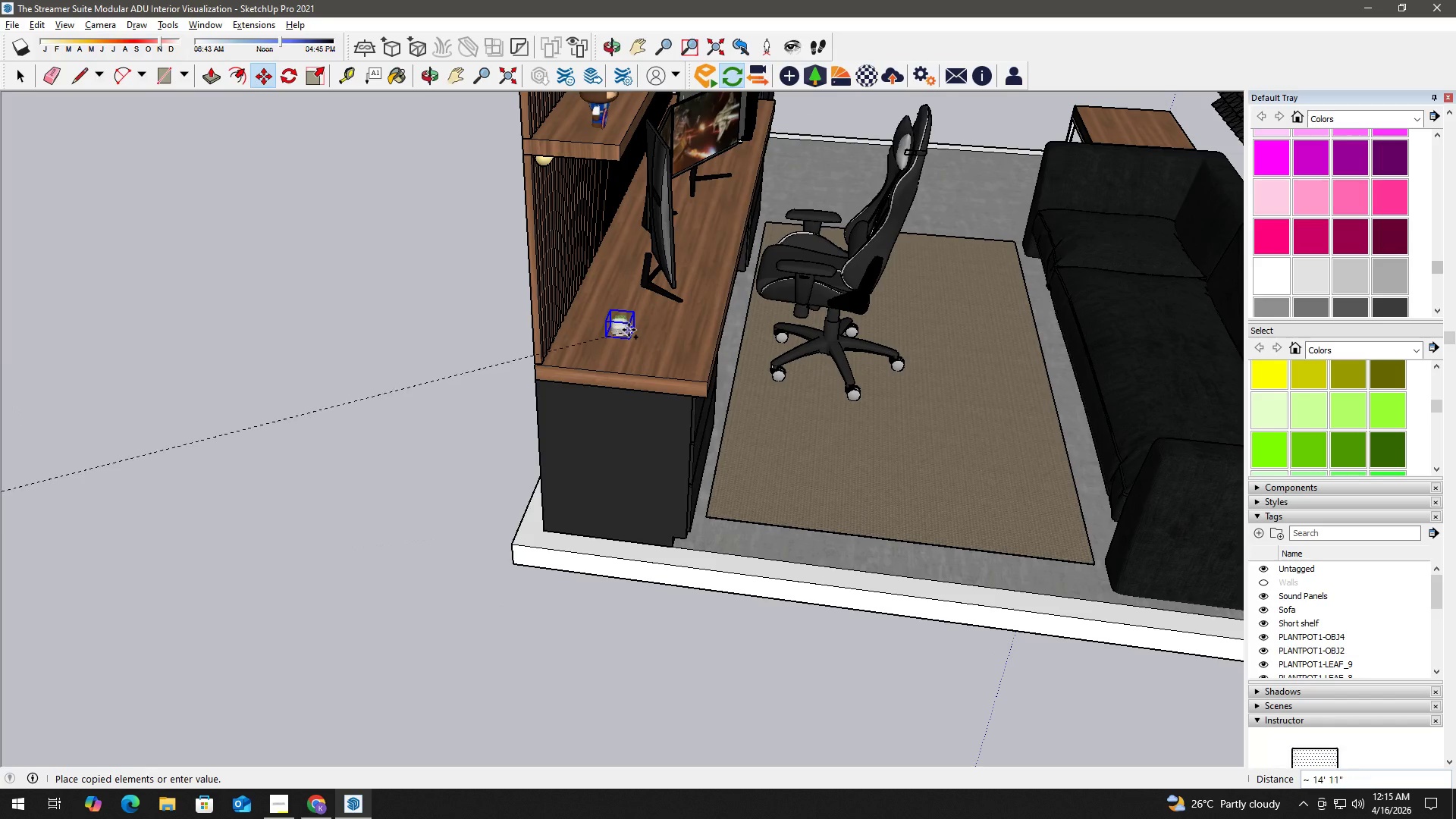 
left_click([629, 328])
 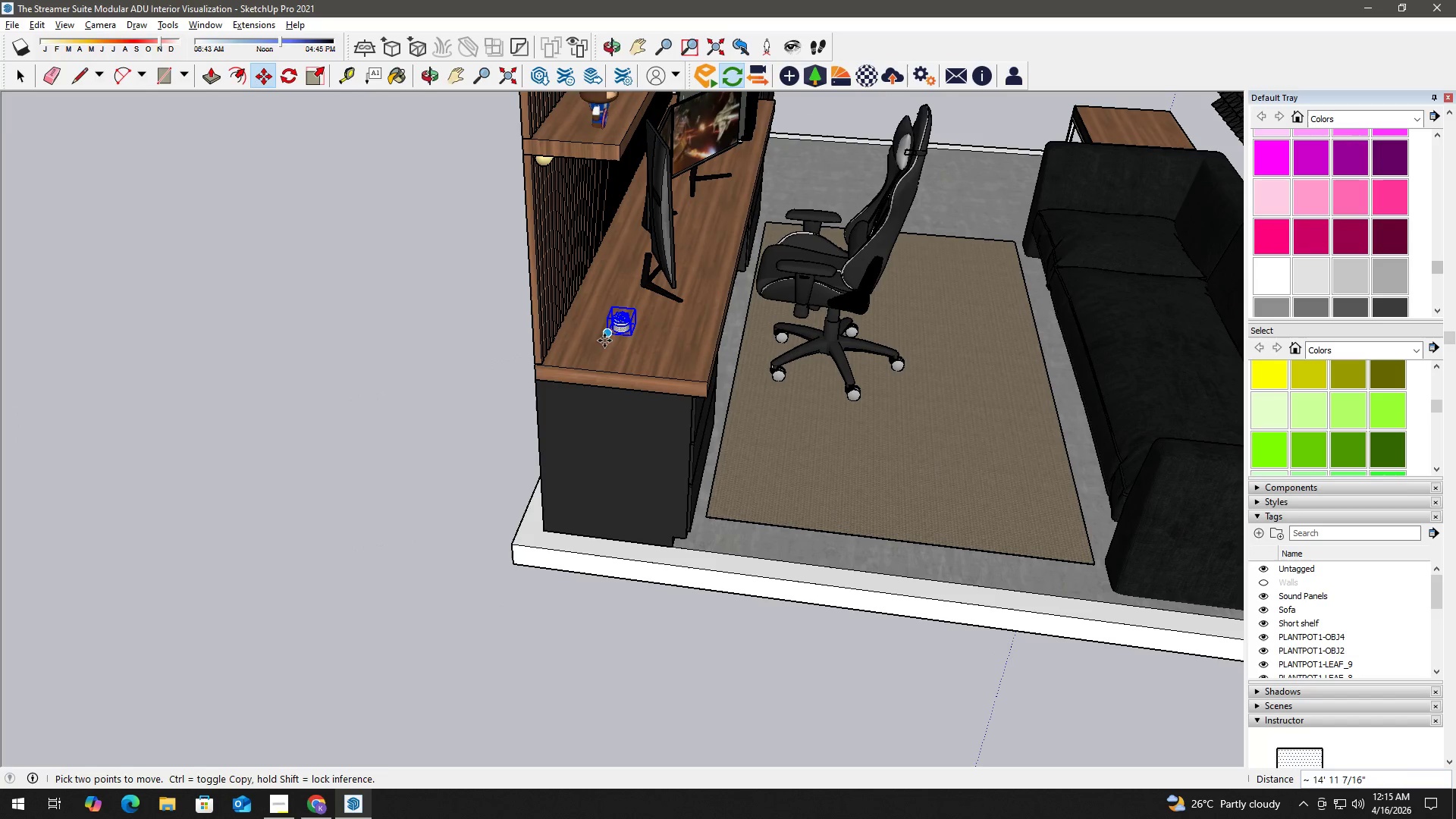 
key(S)
 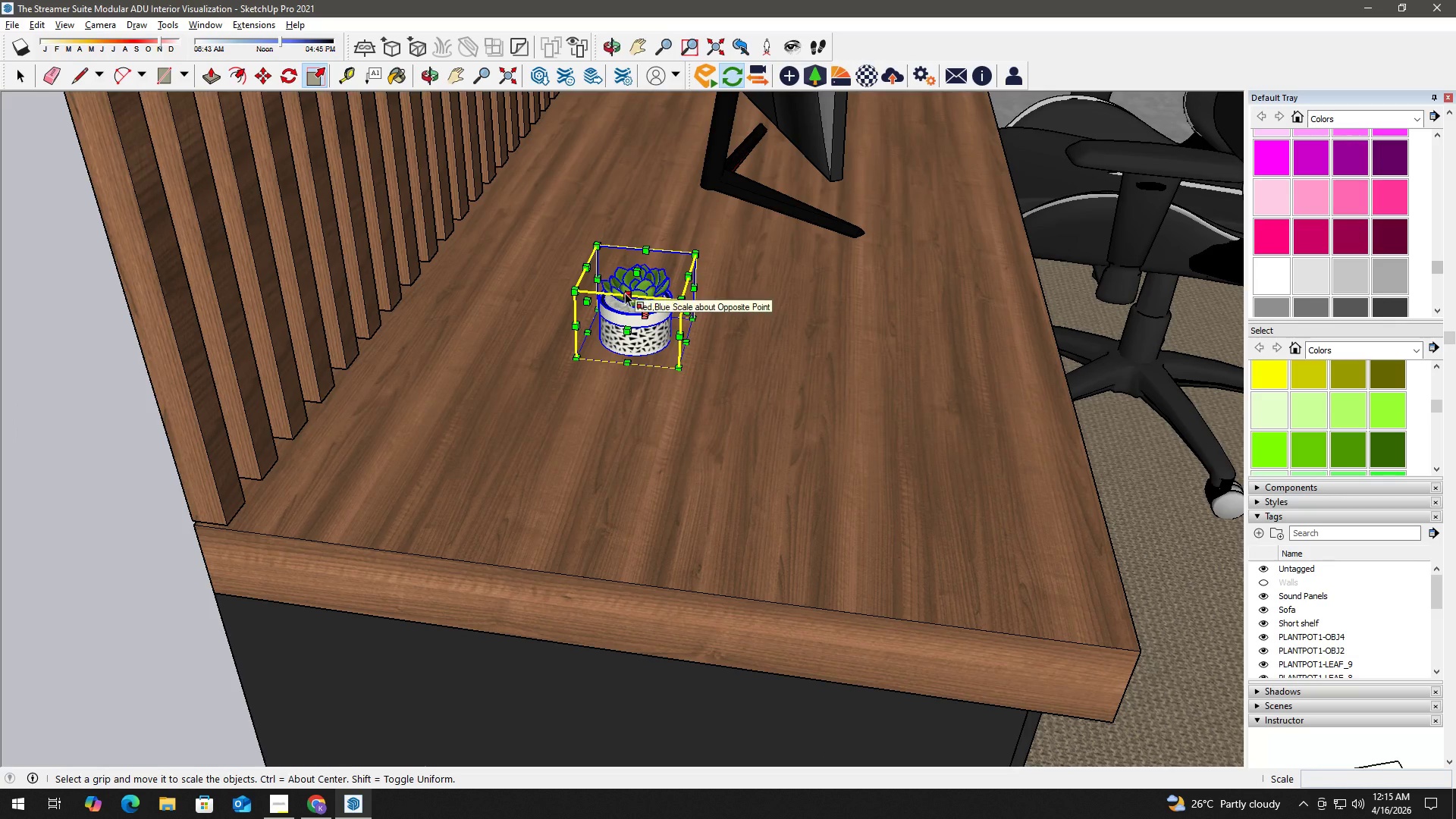 
scroll: coordinate [611, 313], scroll_direction: up, amount: 14.0
 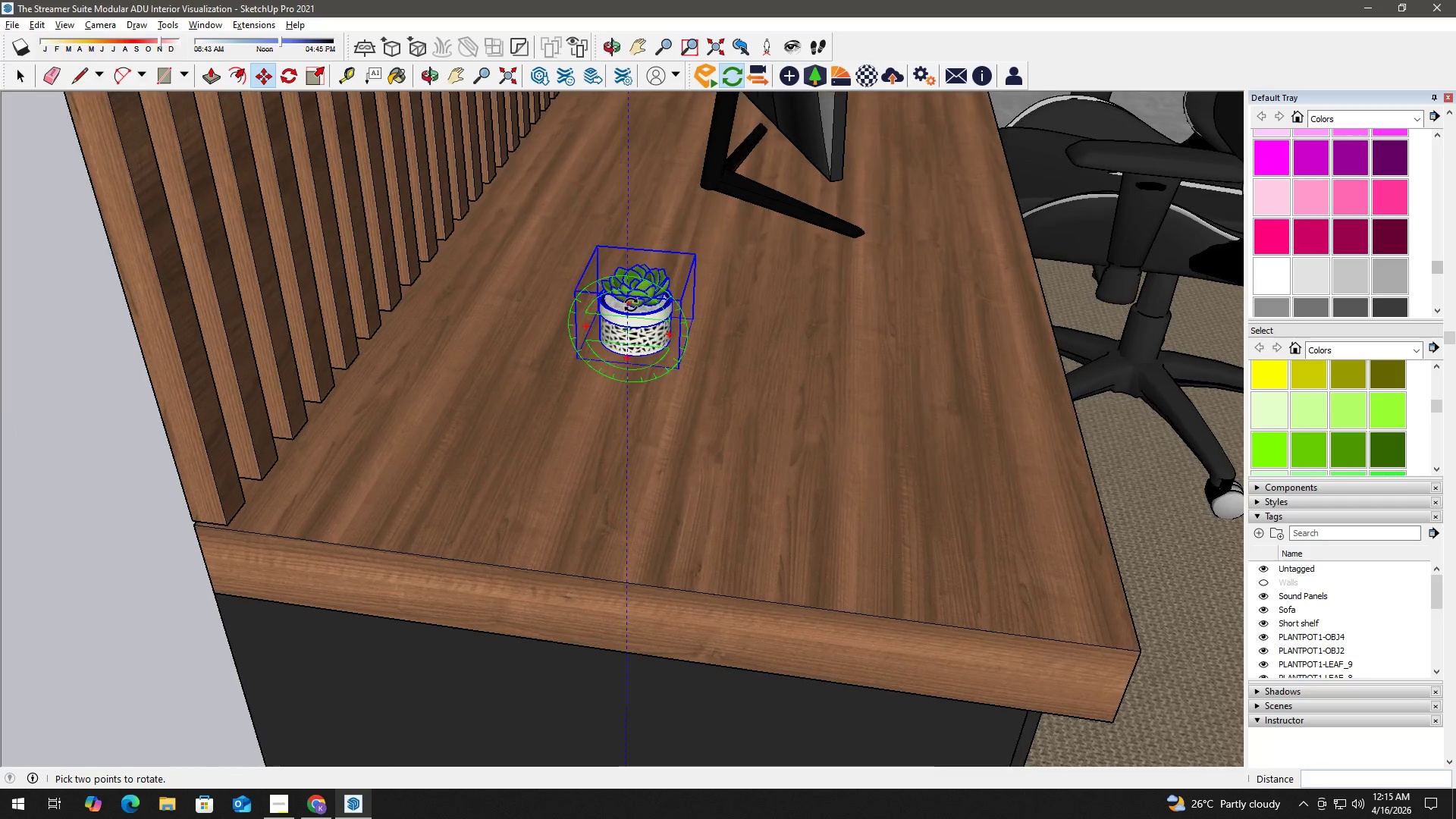 
left_click([625, 293])
 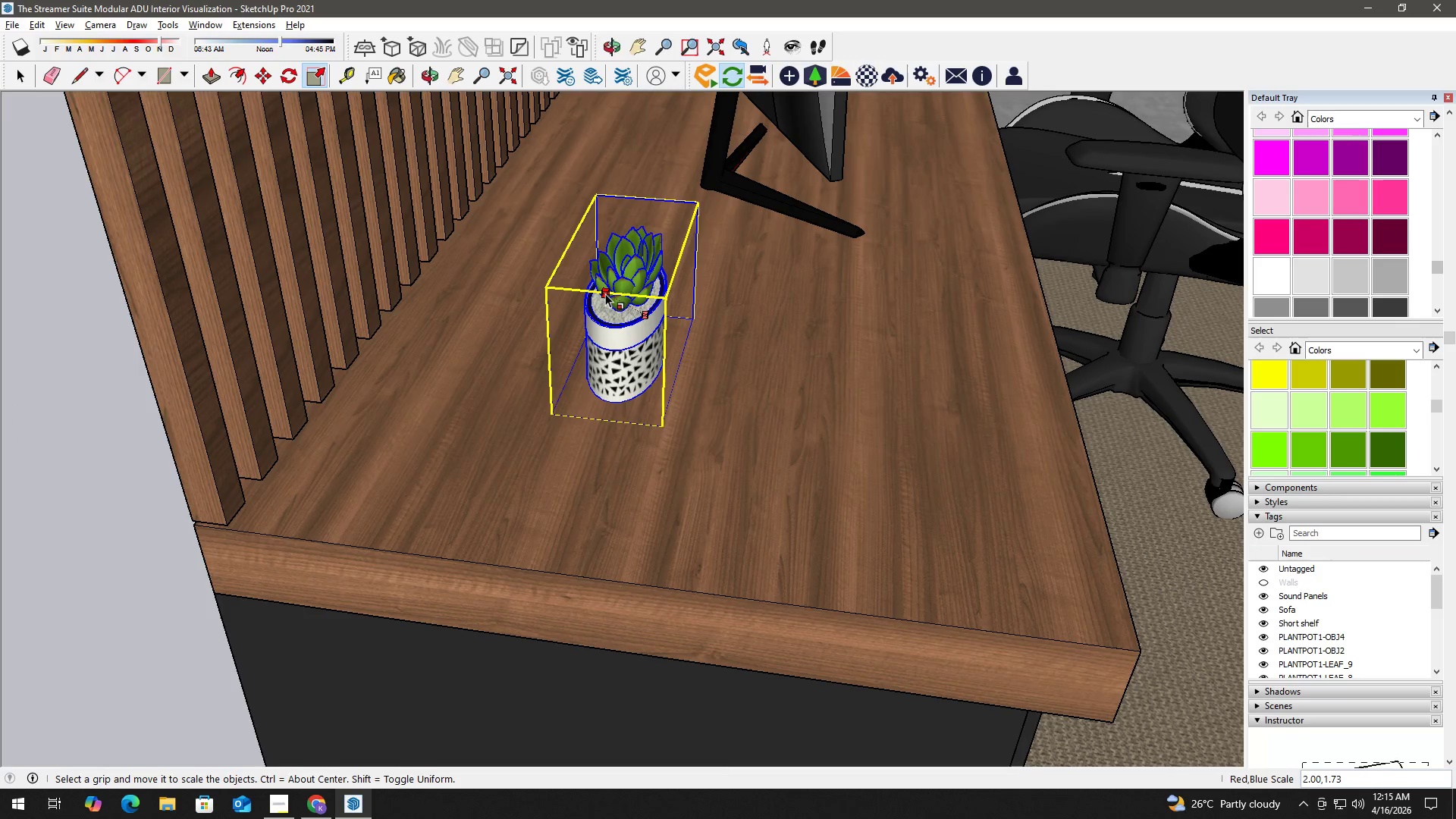 
key(Escape)
 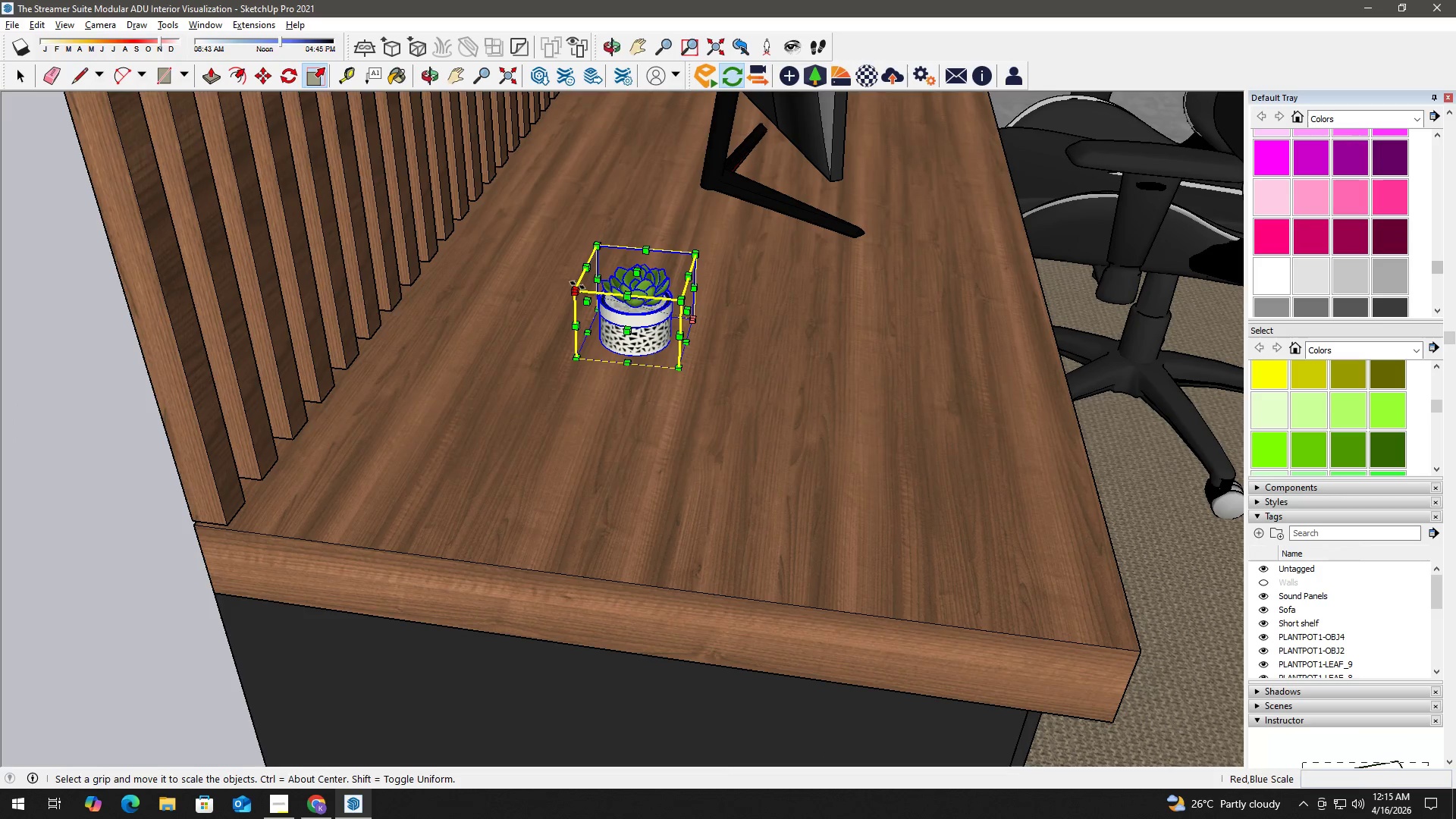 
left_click([576, 287])
 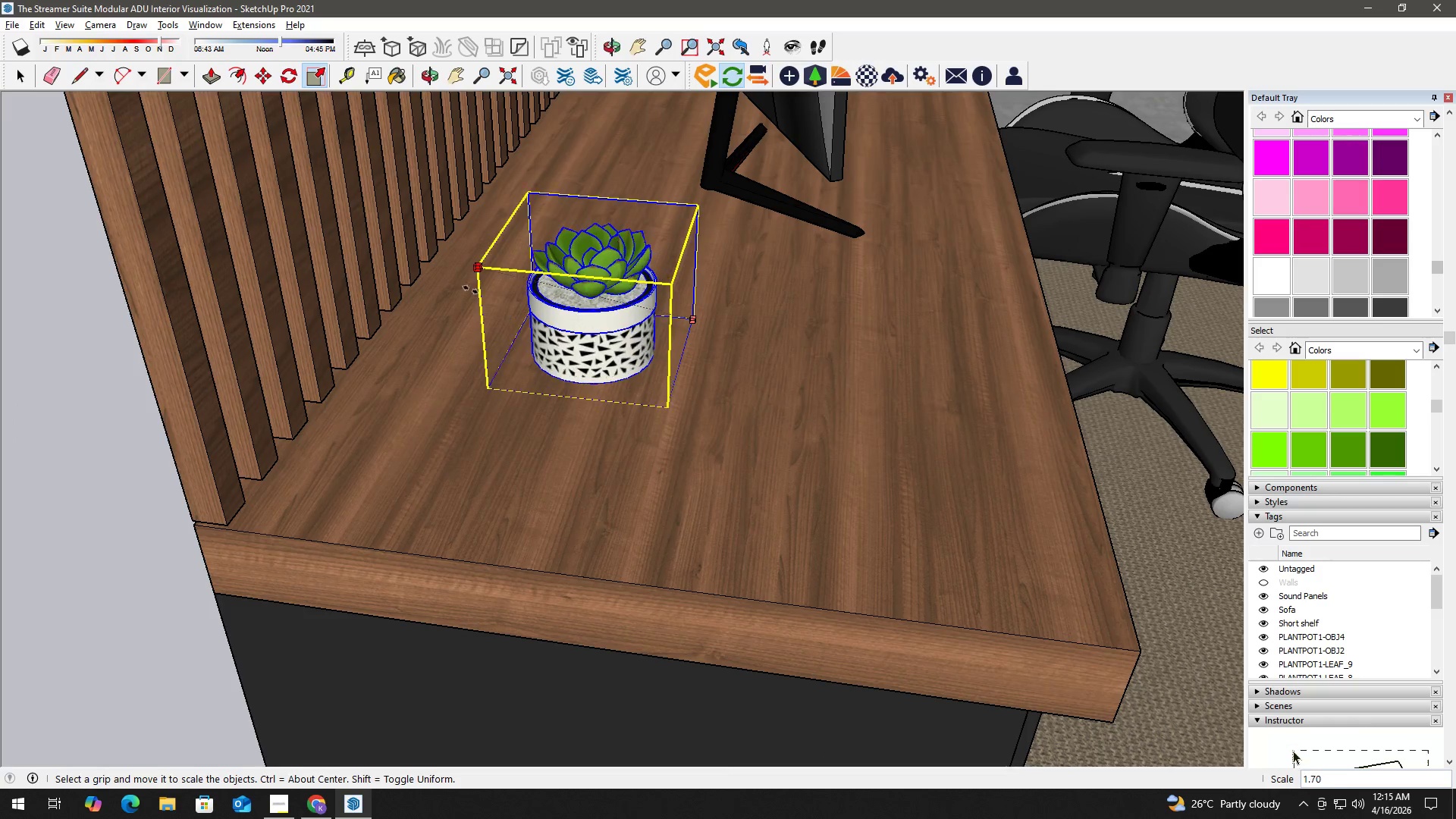 
left_click([454, 289])
 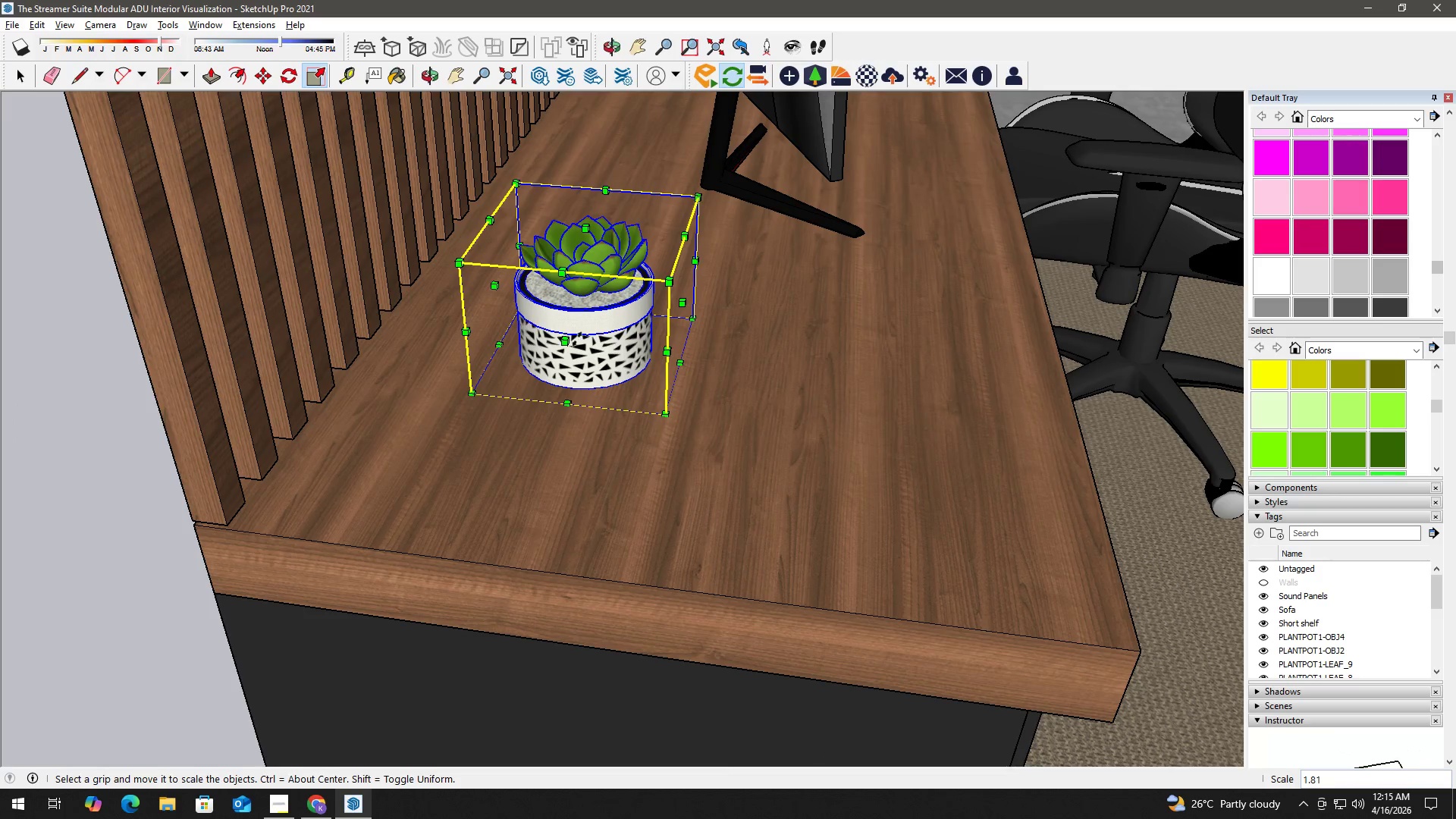 
key(Space)
 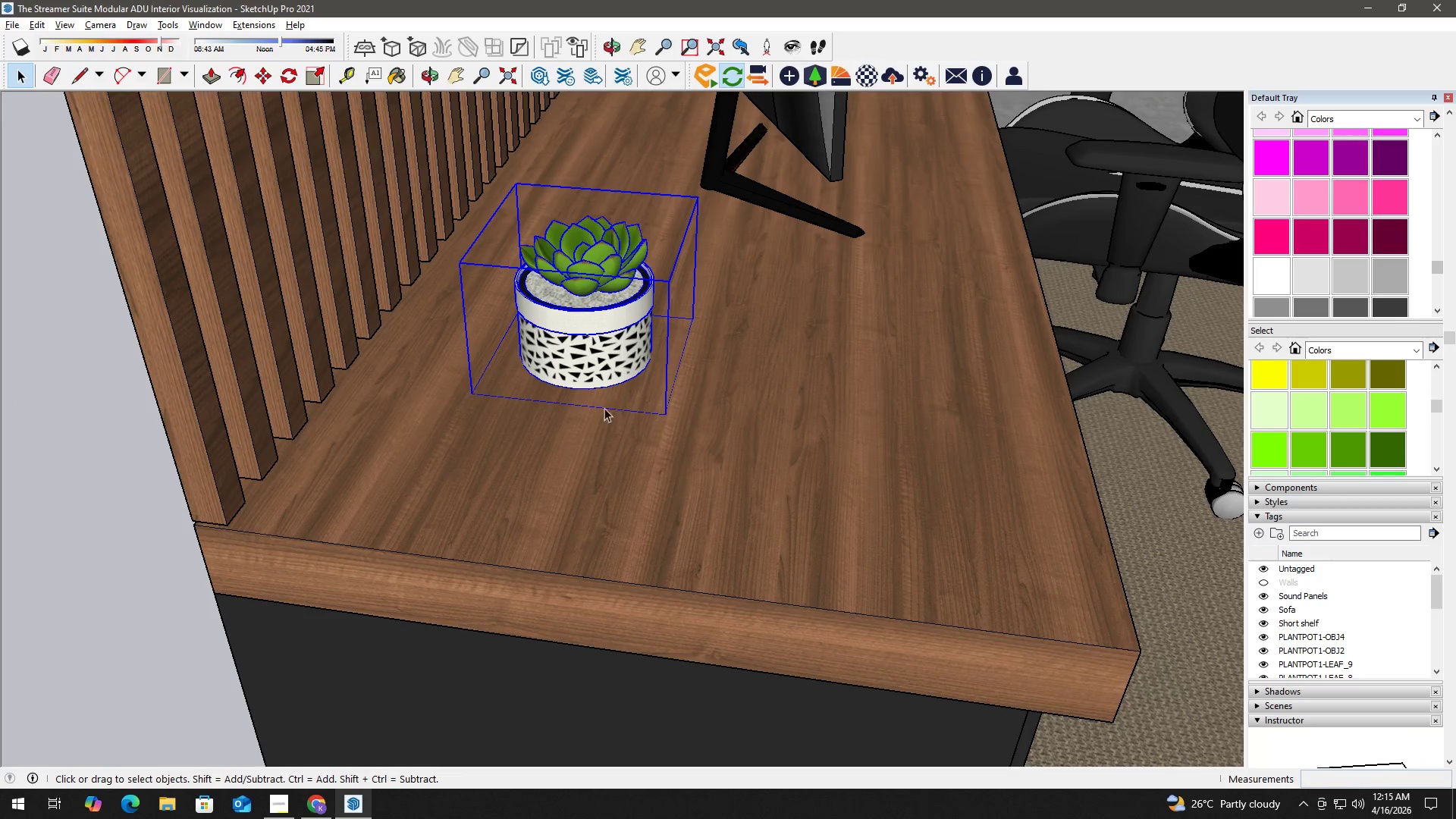 
key(M)
 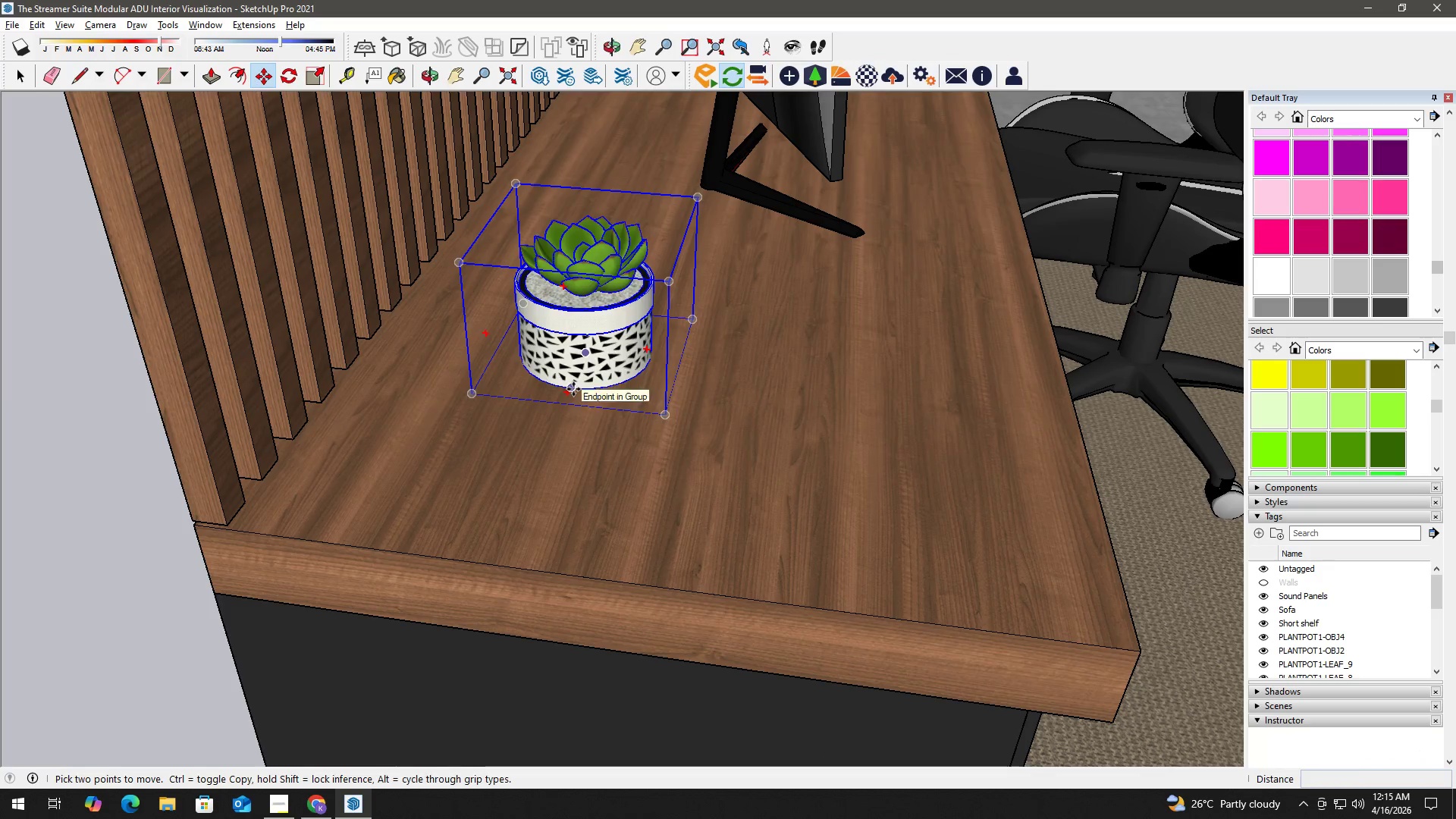 
key(Control+ControlLeft)
 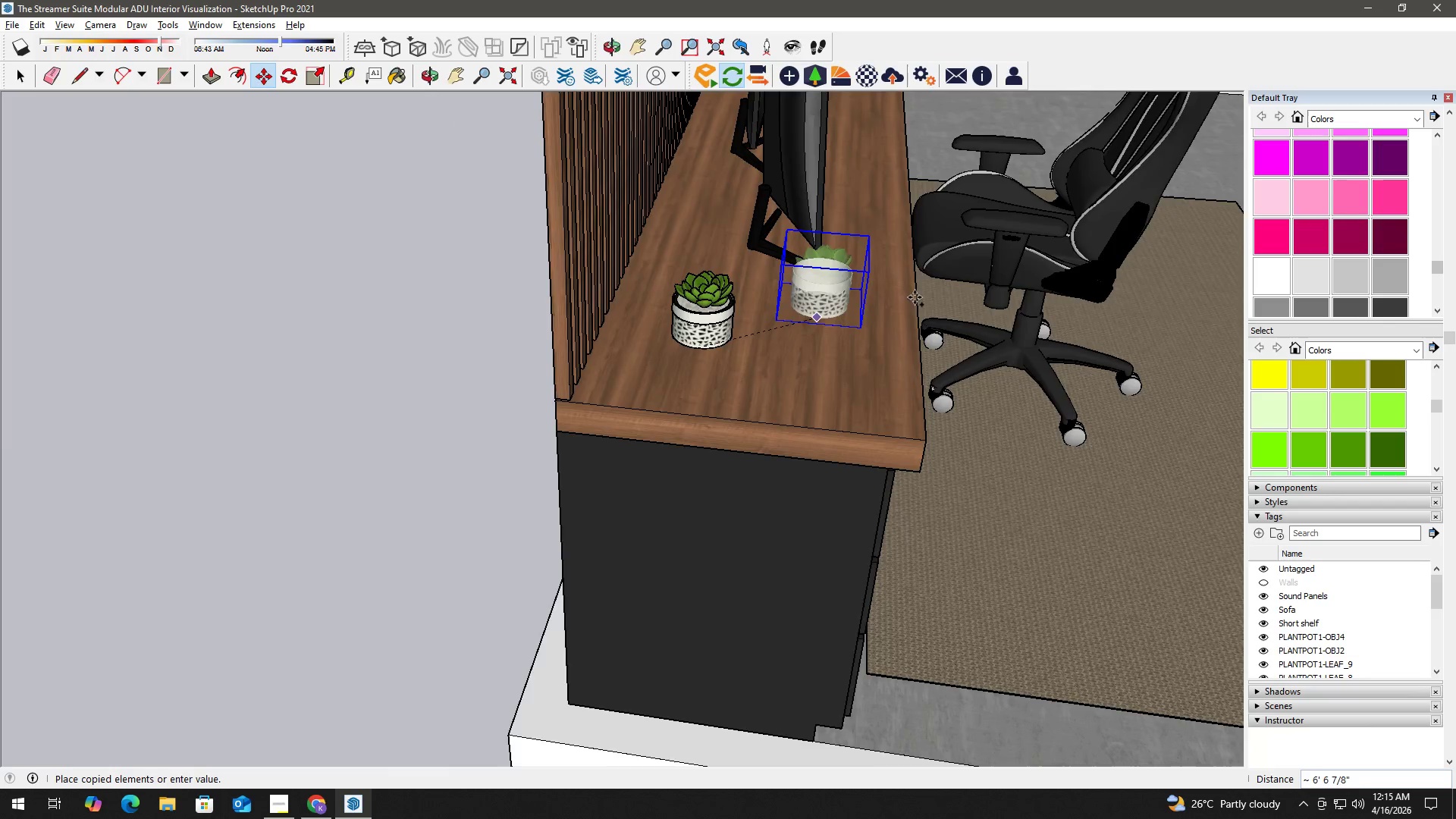 
hold_key(key=ShiftLeft, duration=0.94)
 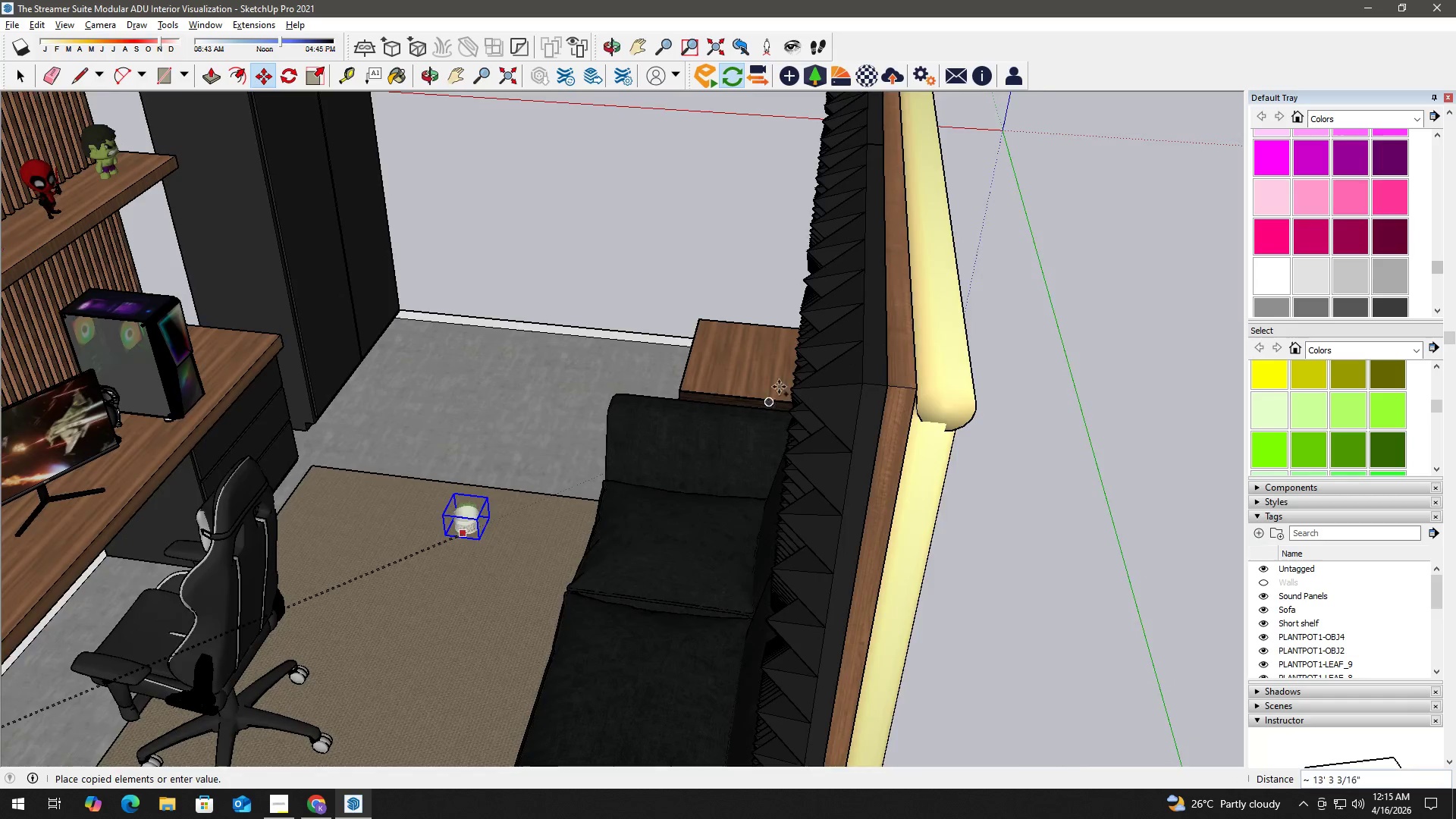 
scroll: coordinate [855, 309], scroll_direction: down, amount: 11.0
 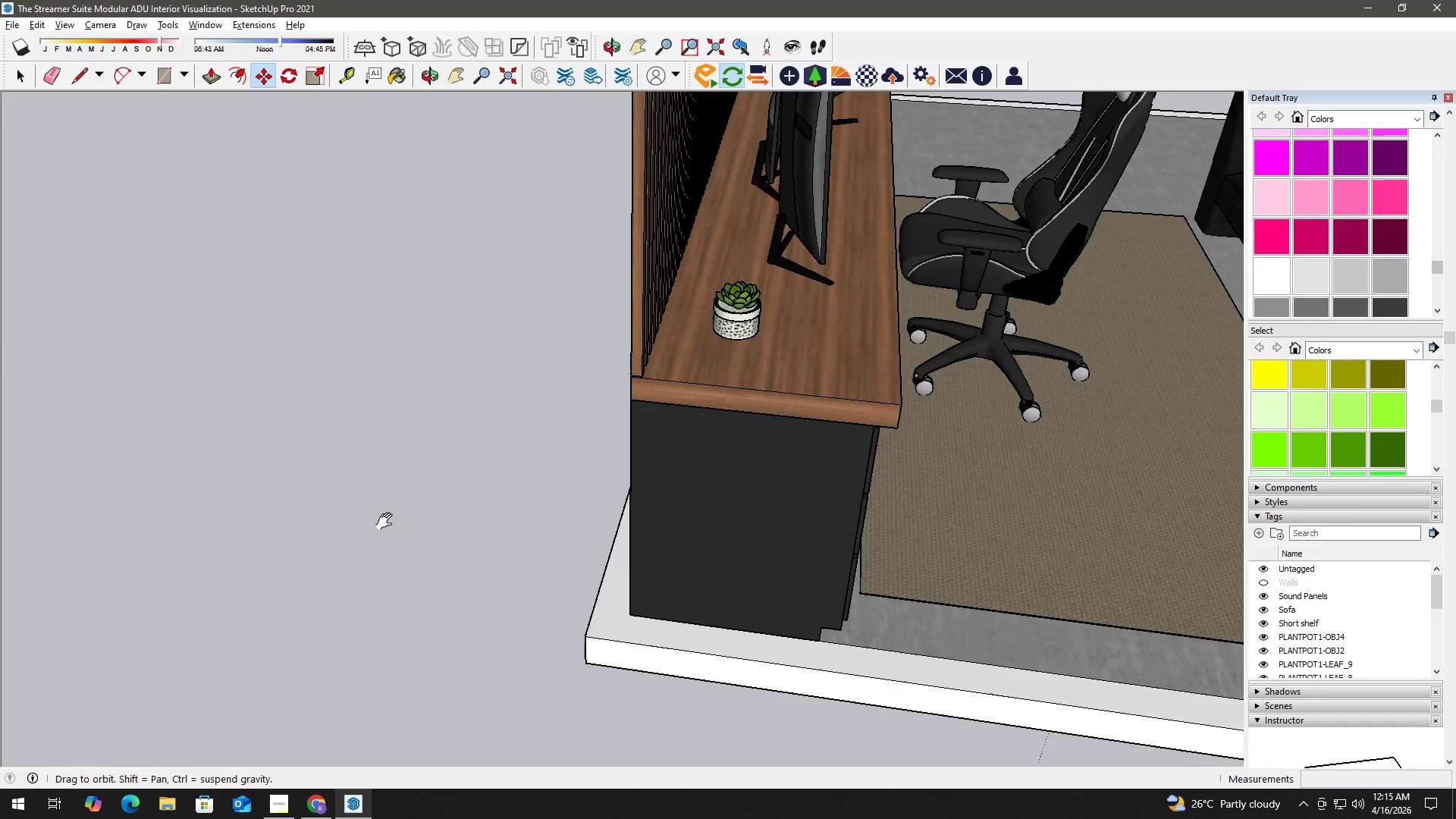 
scroll: coordinate [765, 351], scroll_direction: up, amount: 5.0
 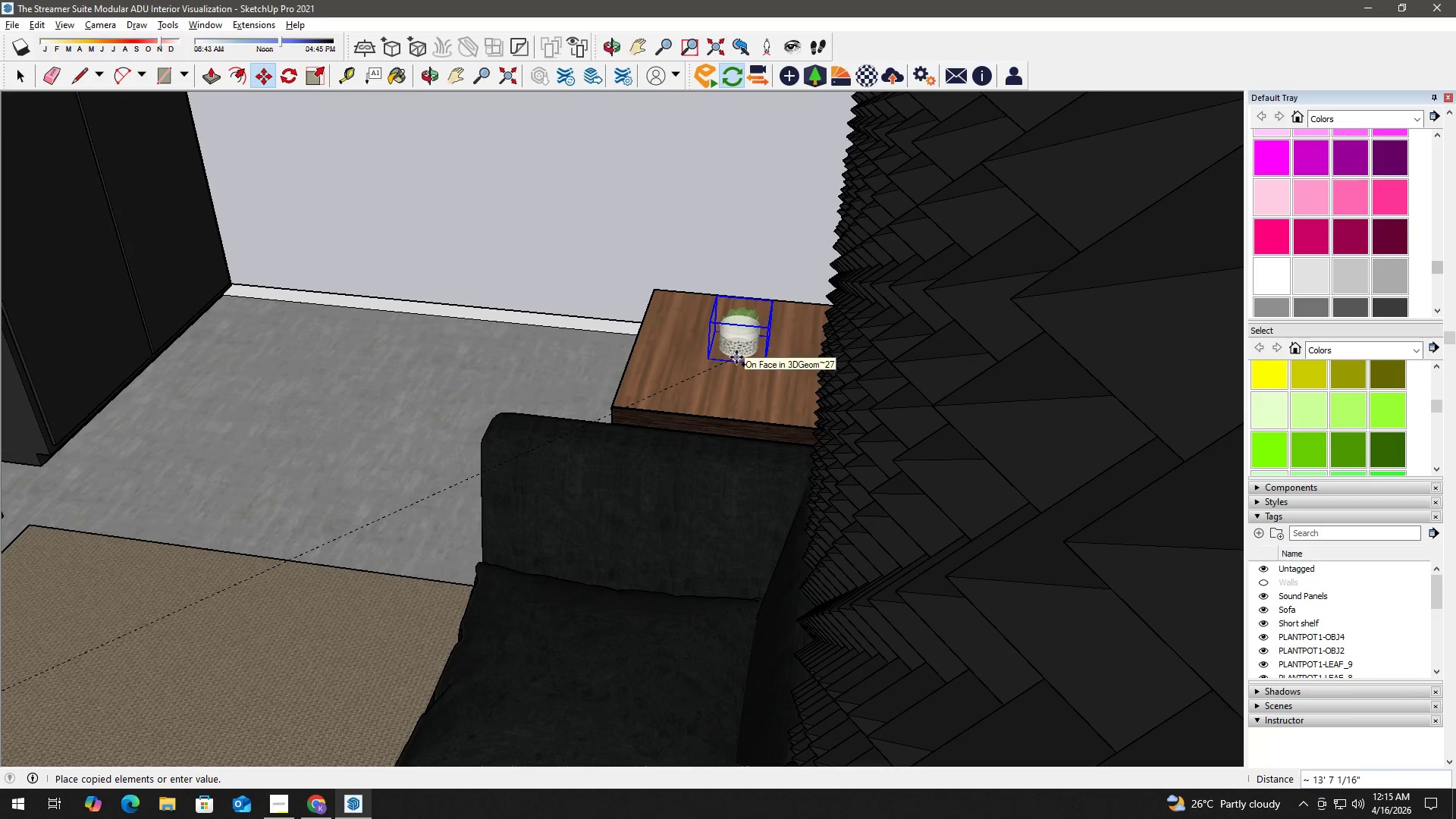 
left_click([736, 357])
 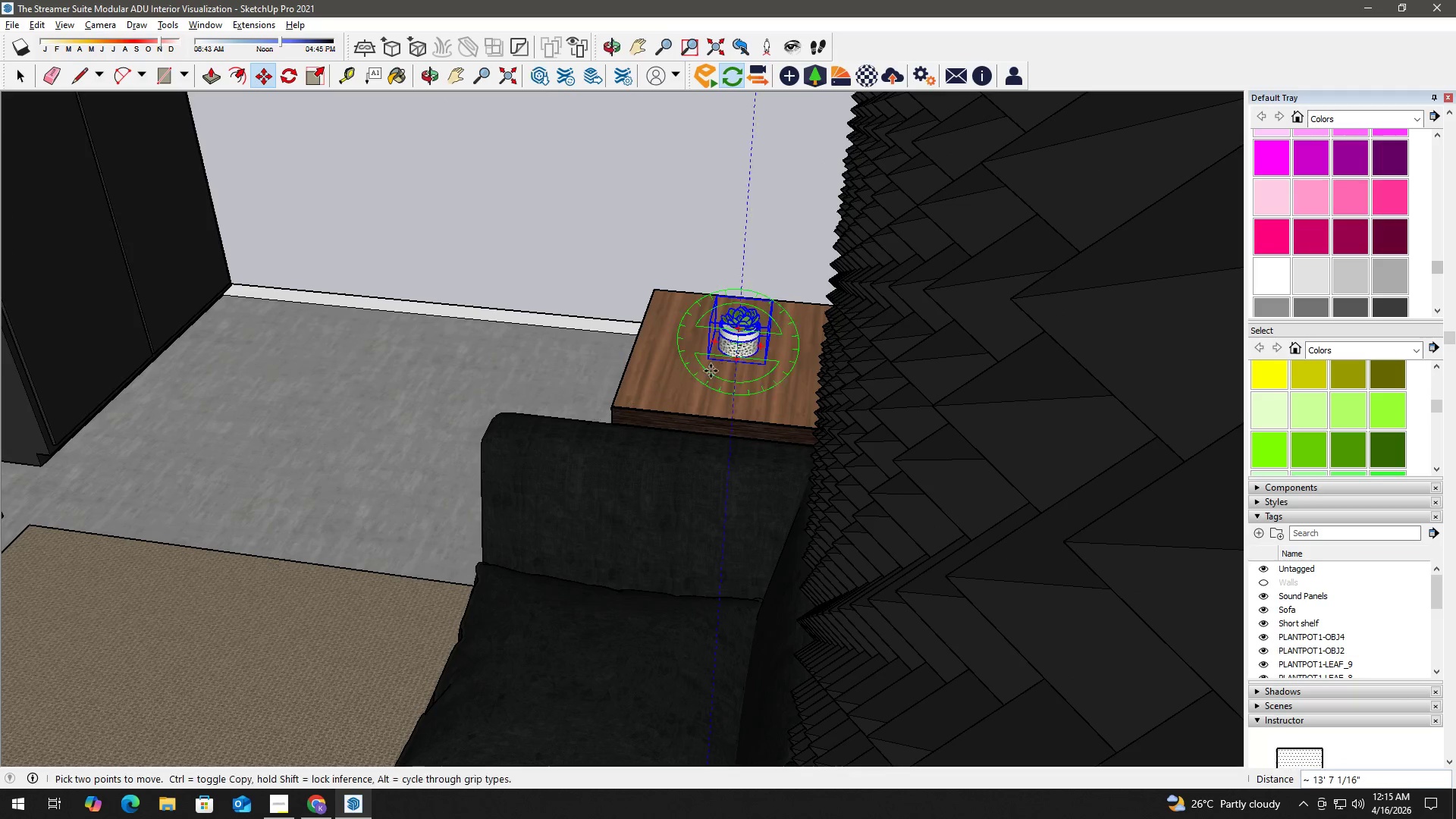 
key(Space)
 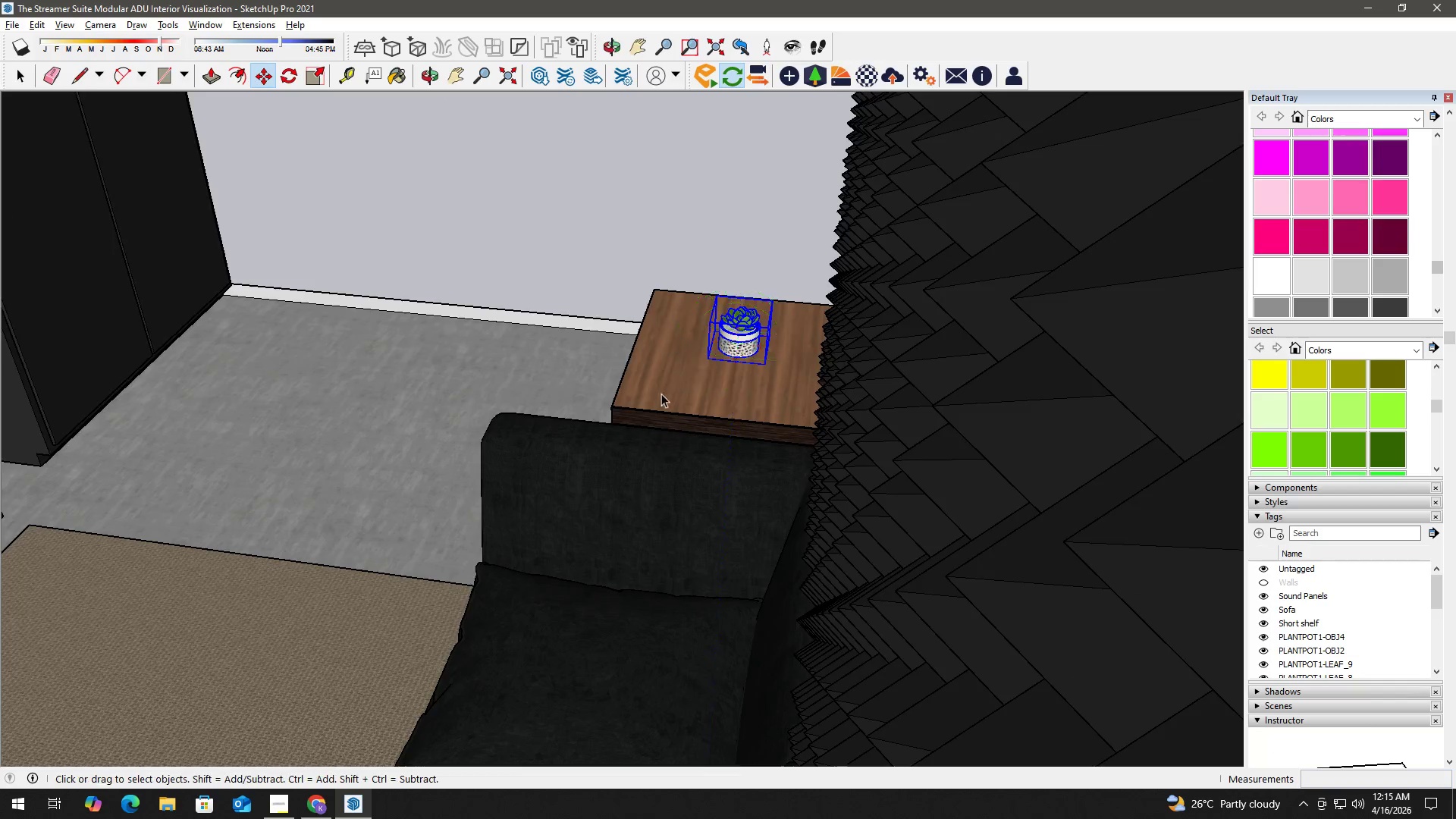 
scroll: coordinate [666, 391], scroll_direction: down, amount: 16.0
 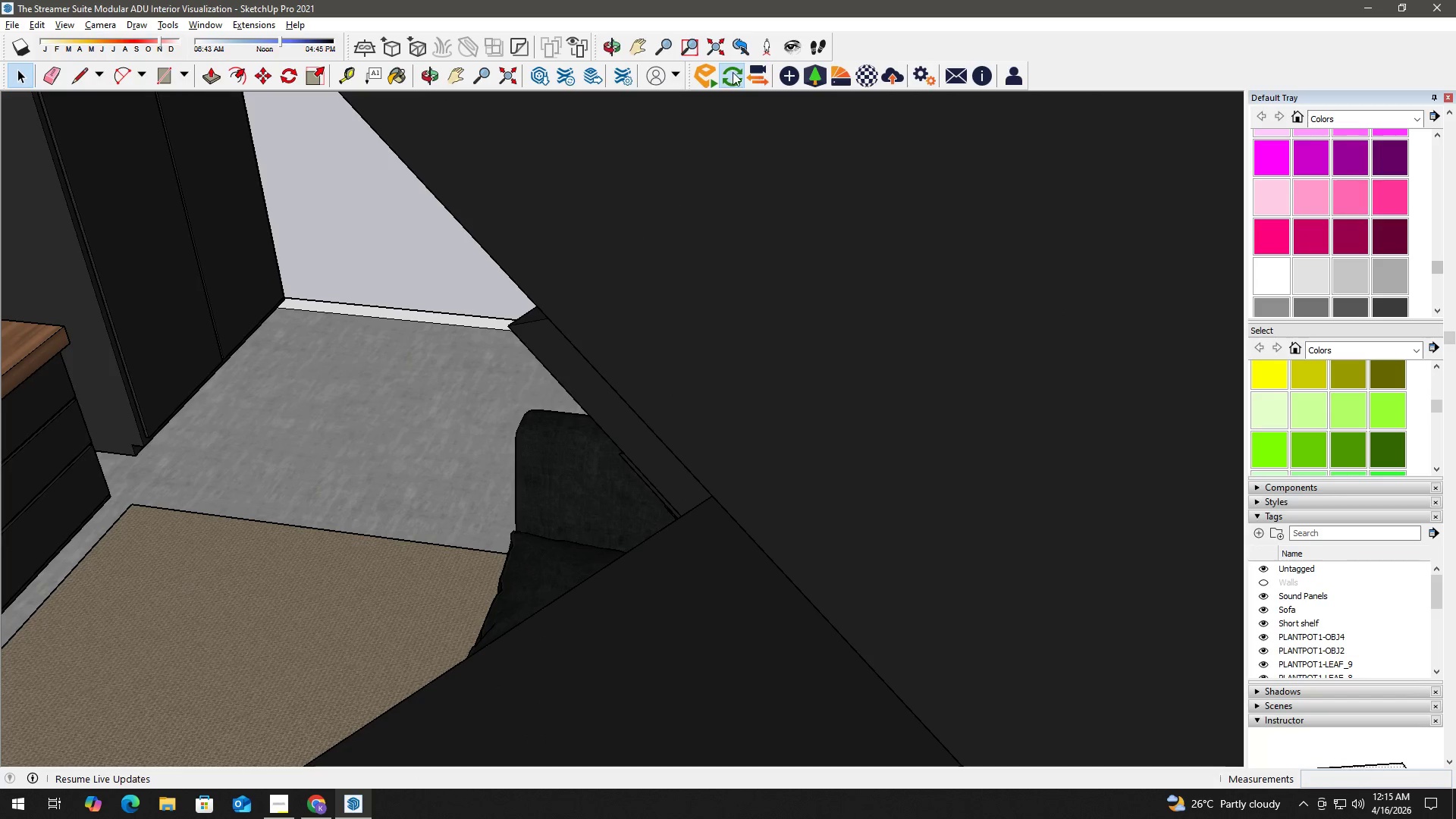 
left_click([724, 47])
 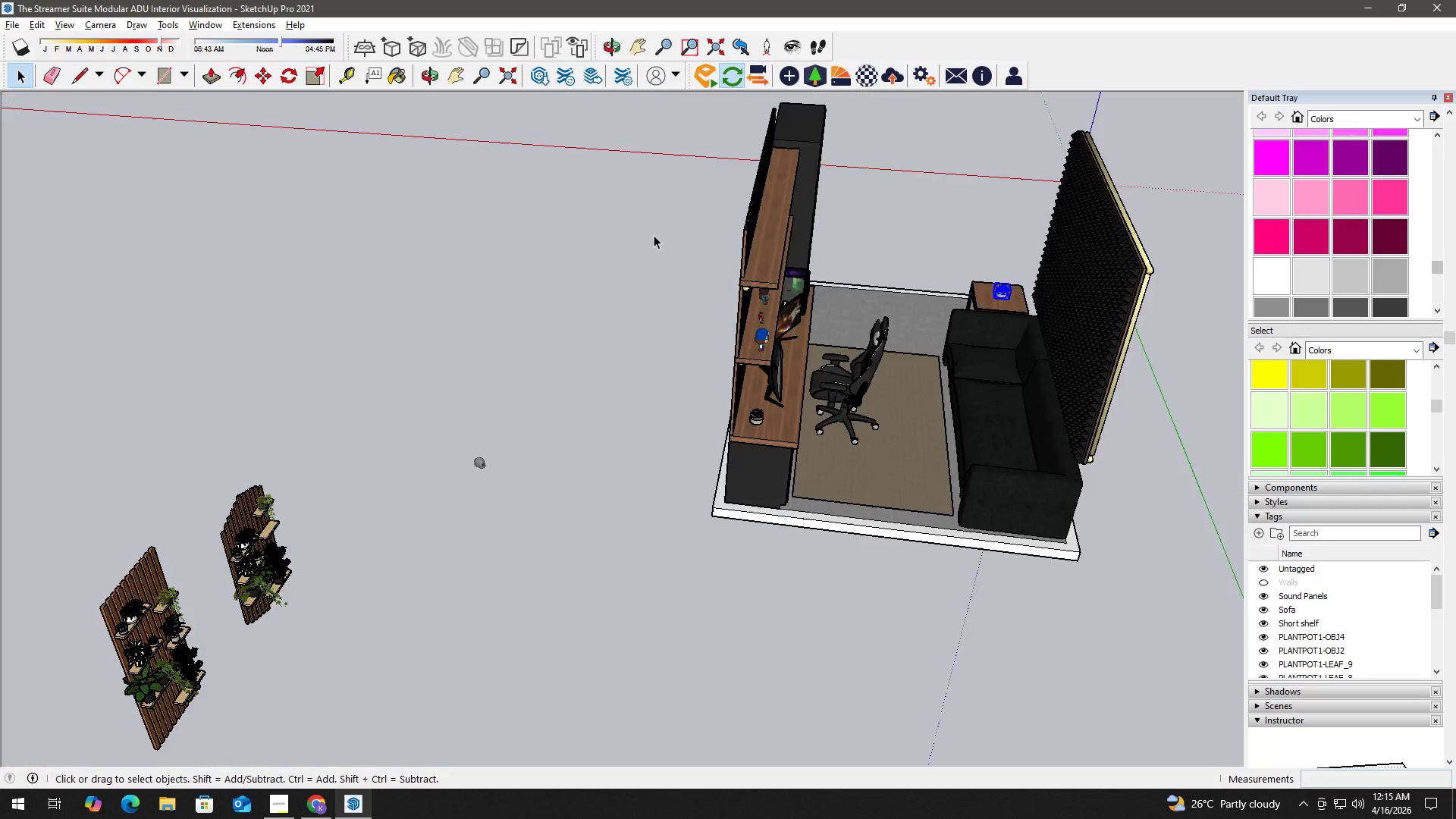 